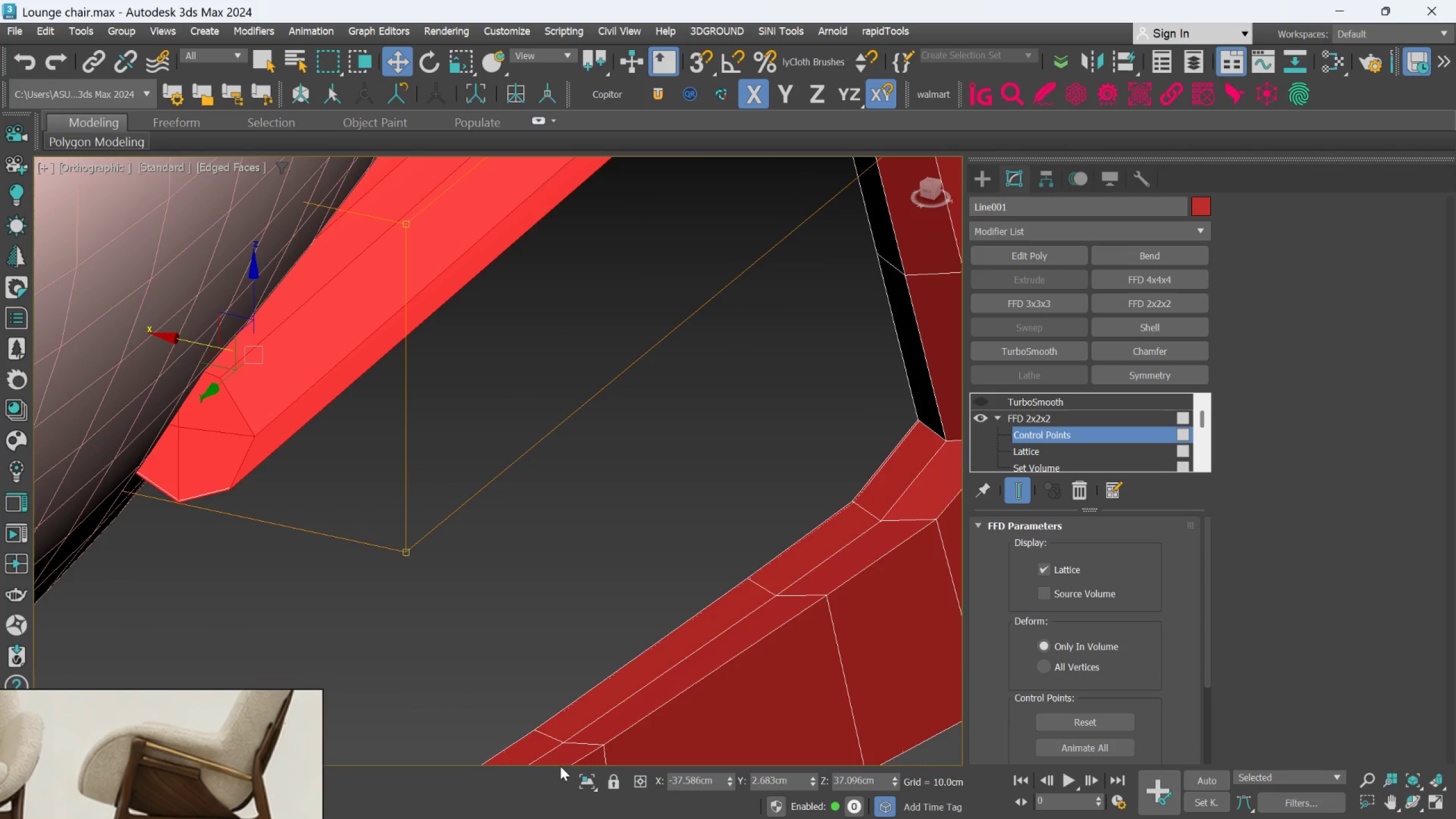 
left_click([580, 777])
 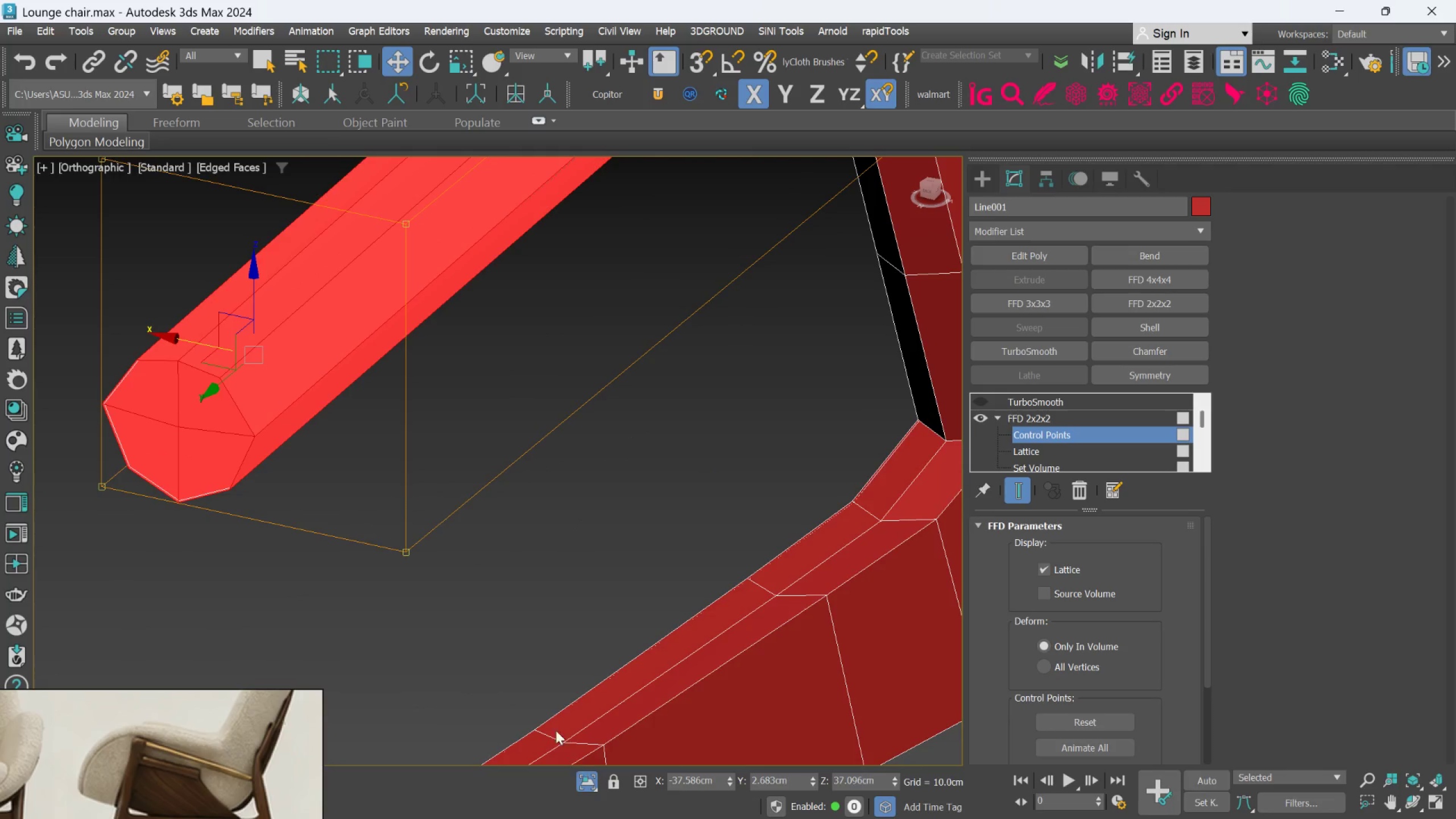 
scroll: coordinate [439, 636], scroll_direction: down, amount: 2.0
 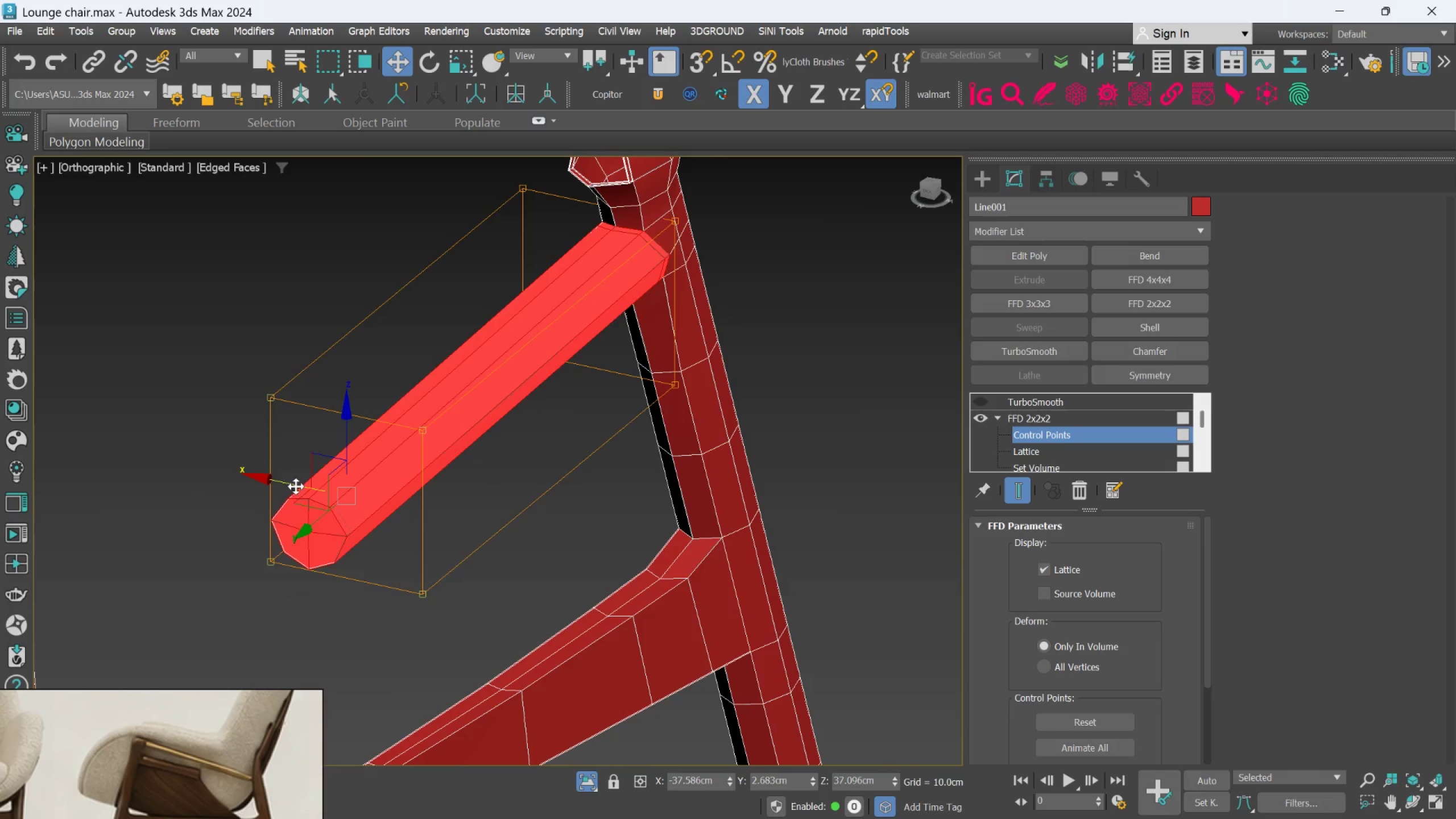 
left_click_drag(start_coordinate=[289, 482], to_coordinate=[298, 491])
 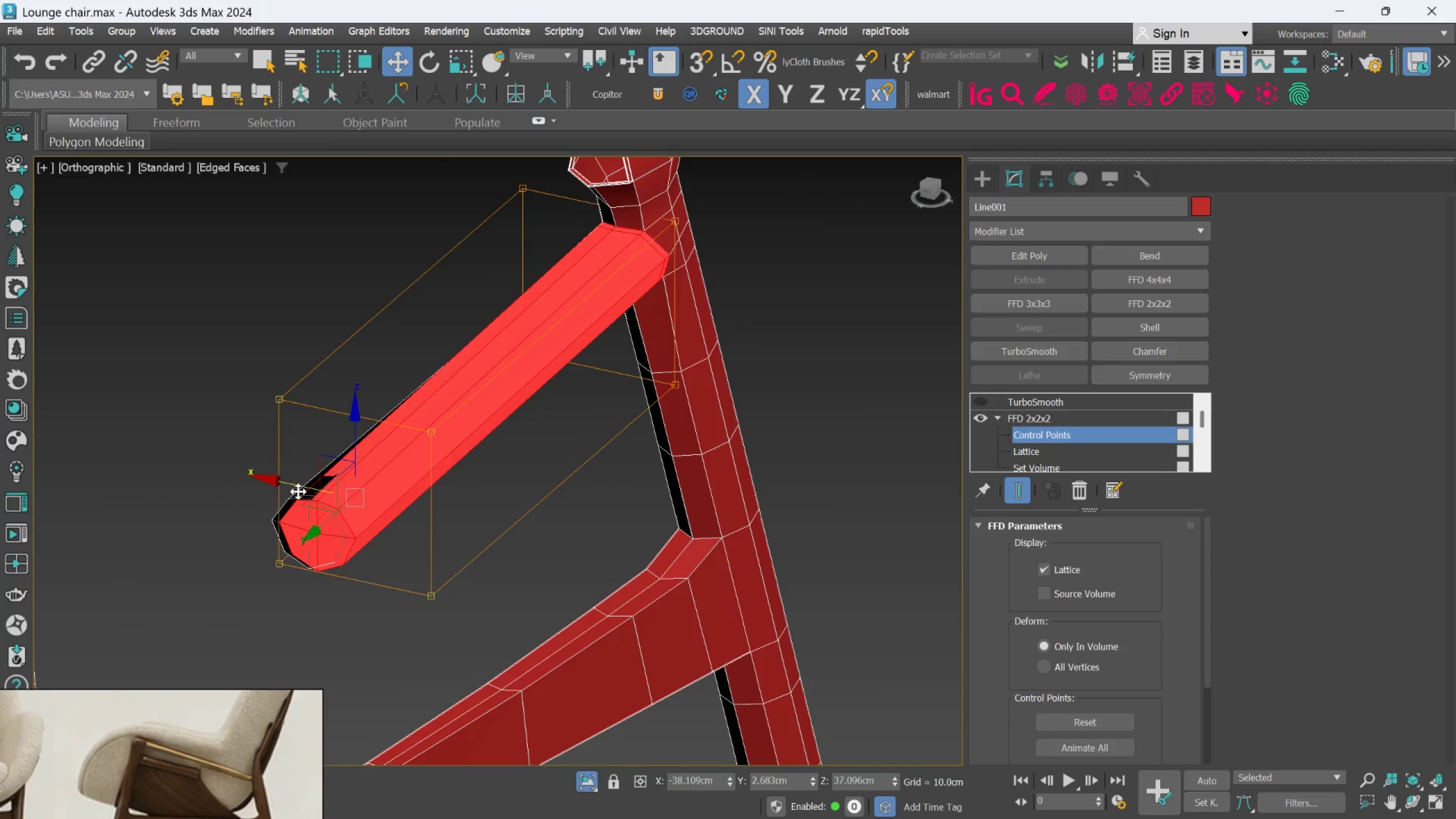 
key(Control+Z)
 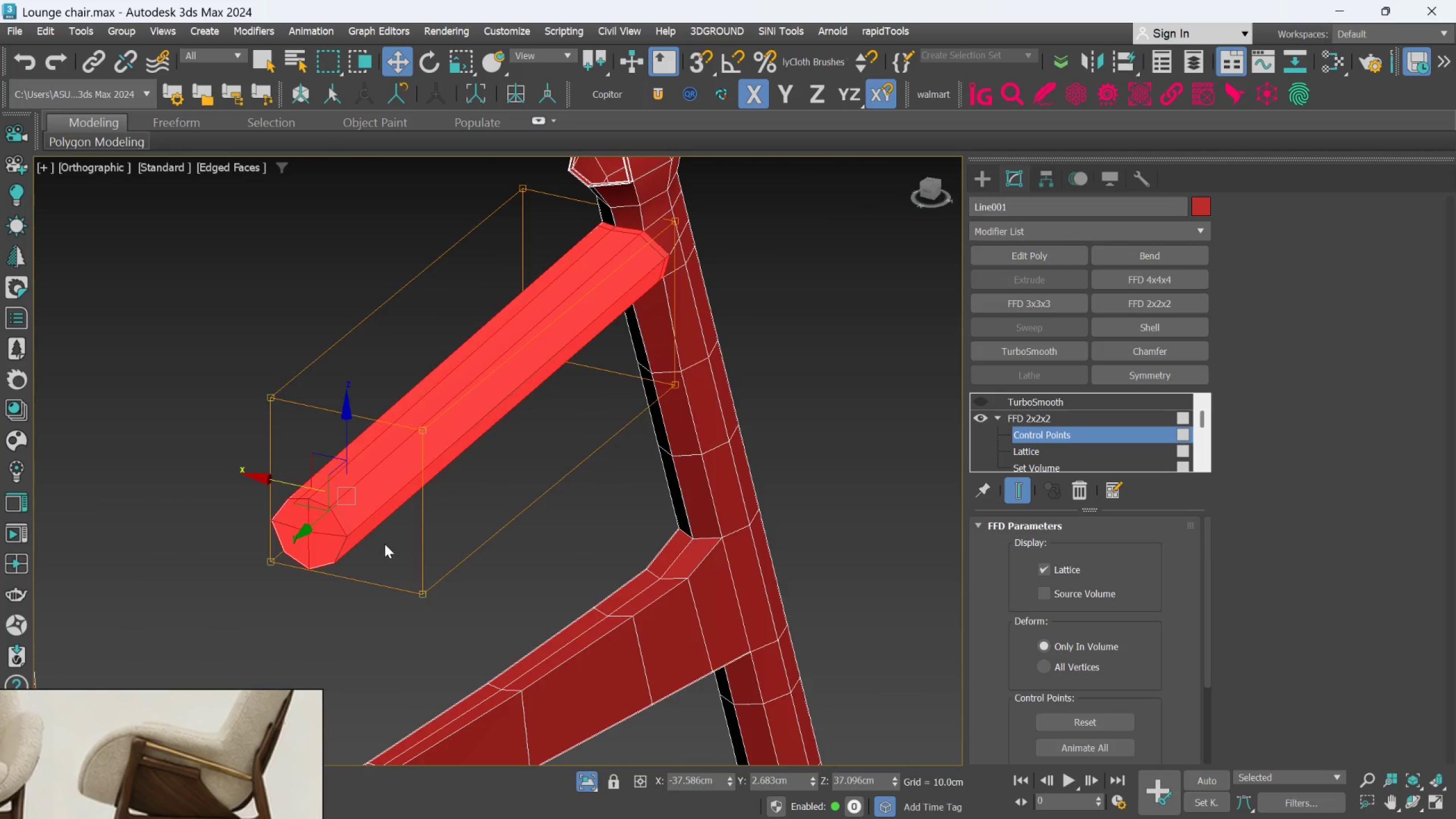 
hold_key(key=AltLeft, duration=0.91)
 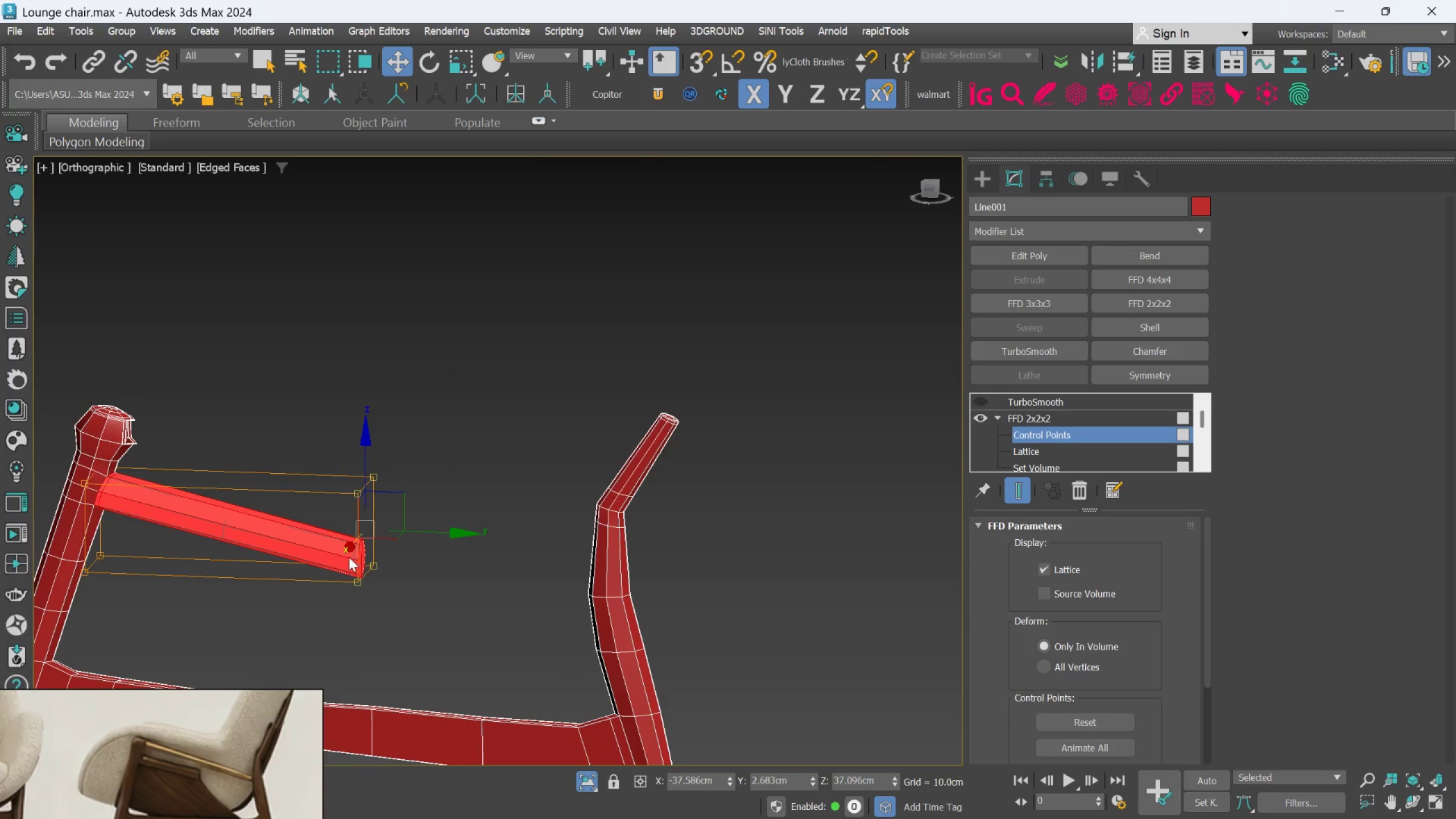 
scroll: coordinate [384, 570], scroll_direction: down, amount: 2.0
 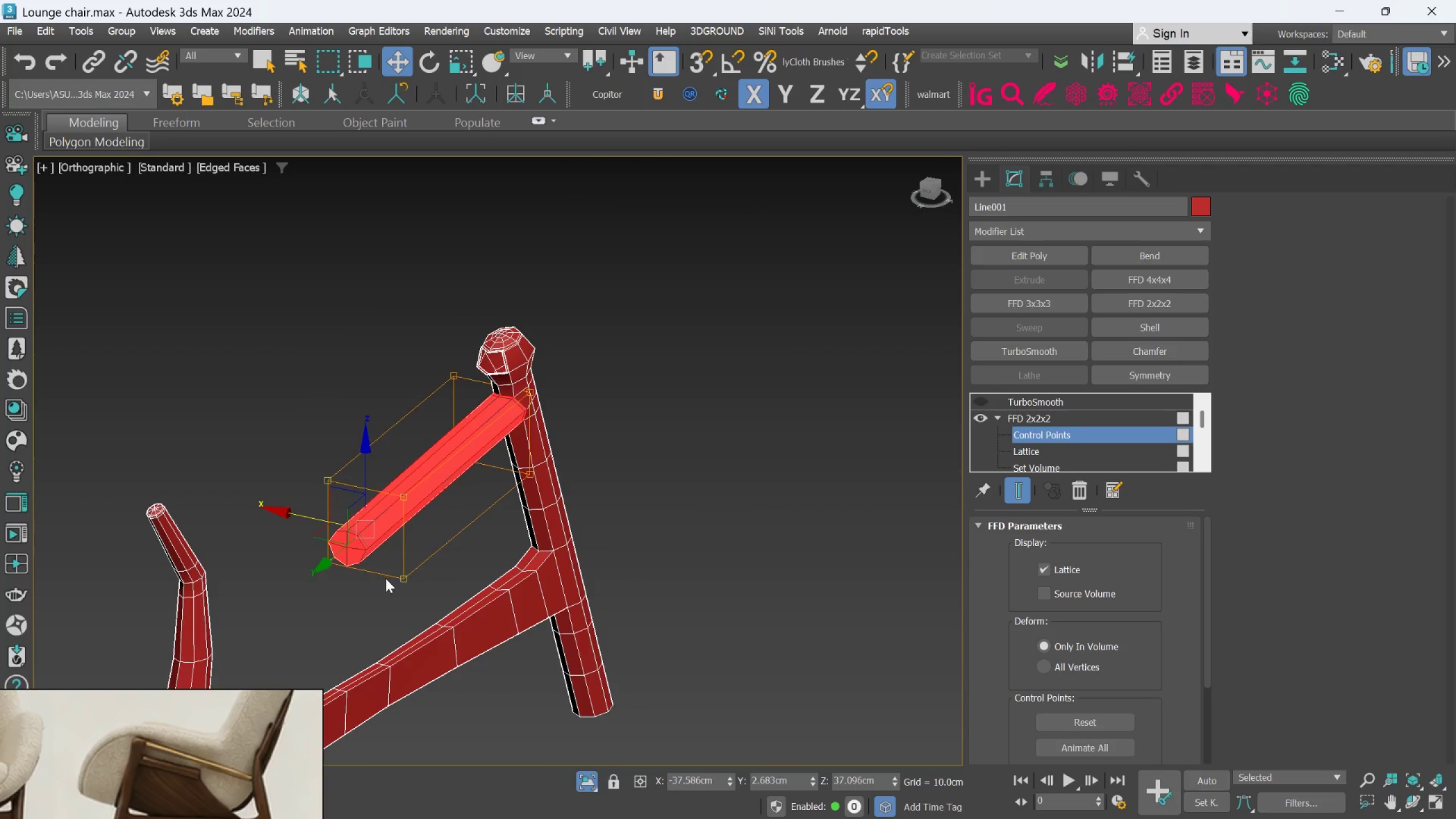 
hold_key(key=AltLeft, duration=1.25)
 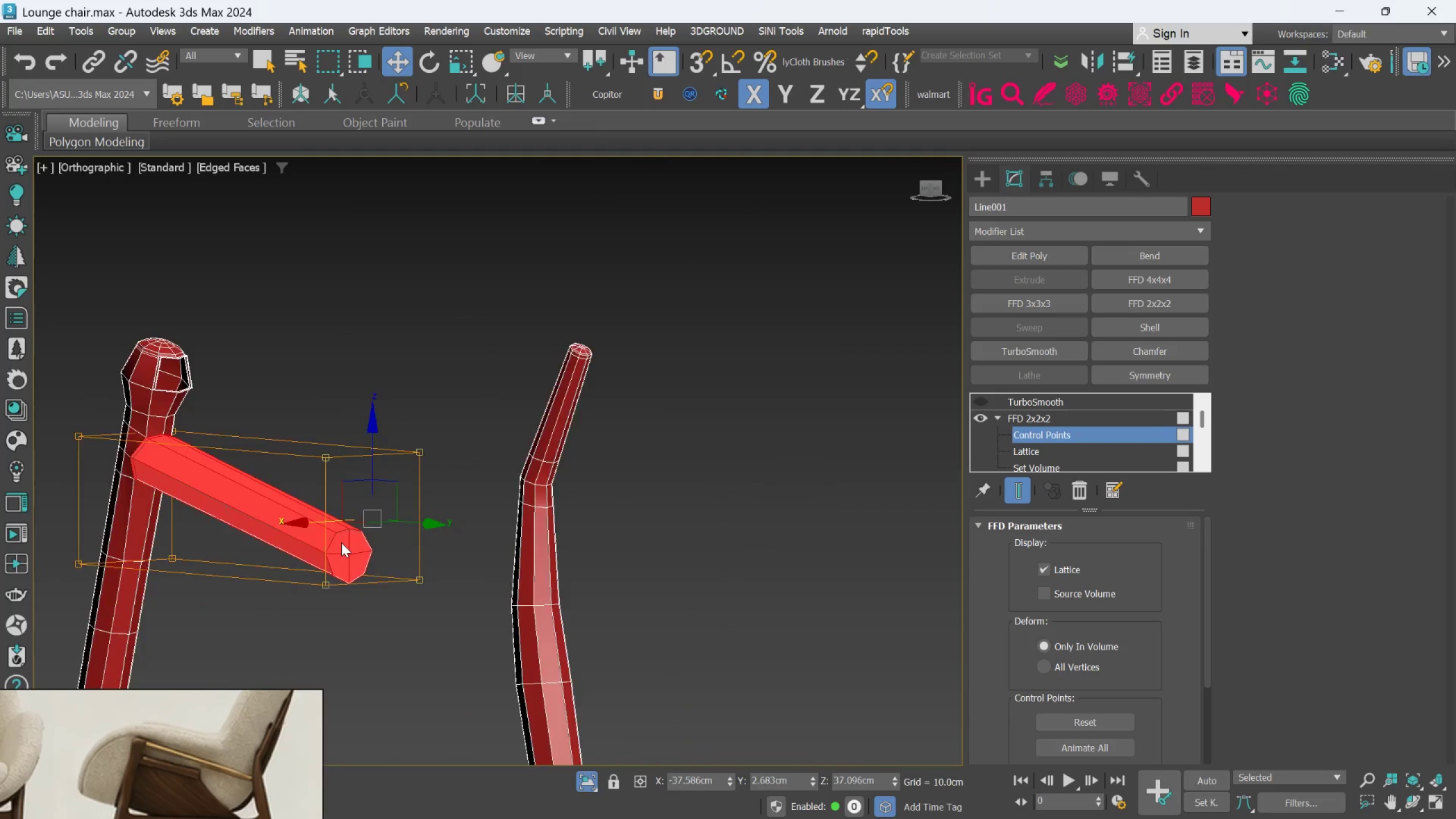 
scroll: coordinate [341, 543], scroll_direction: up, amount: 2.0
 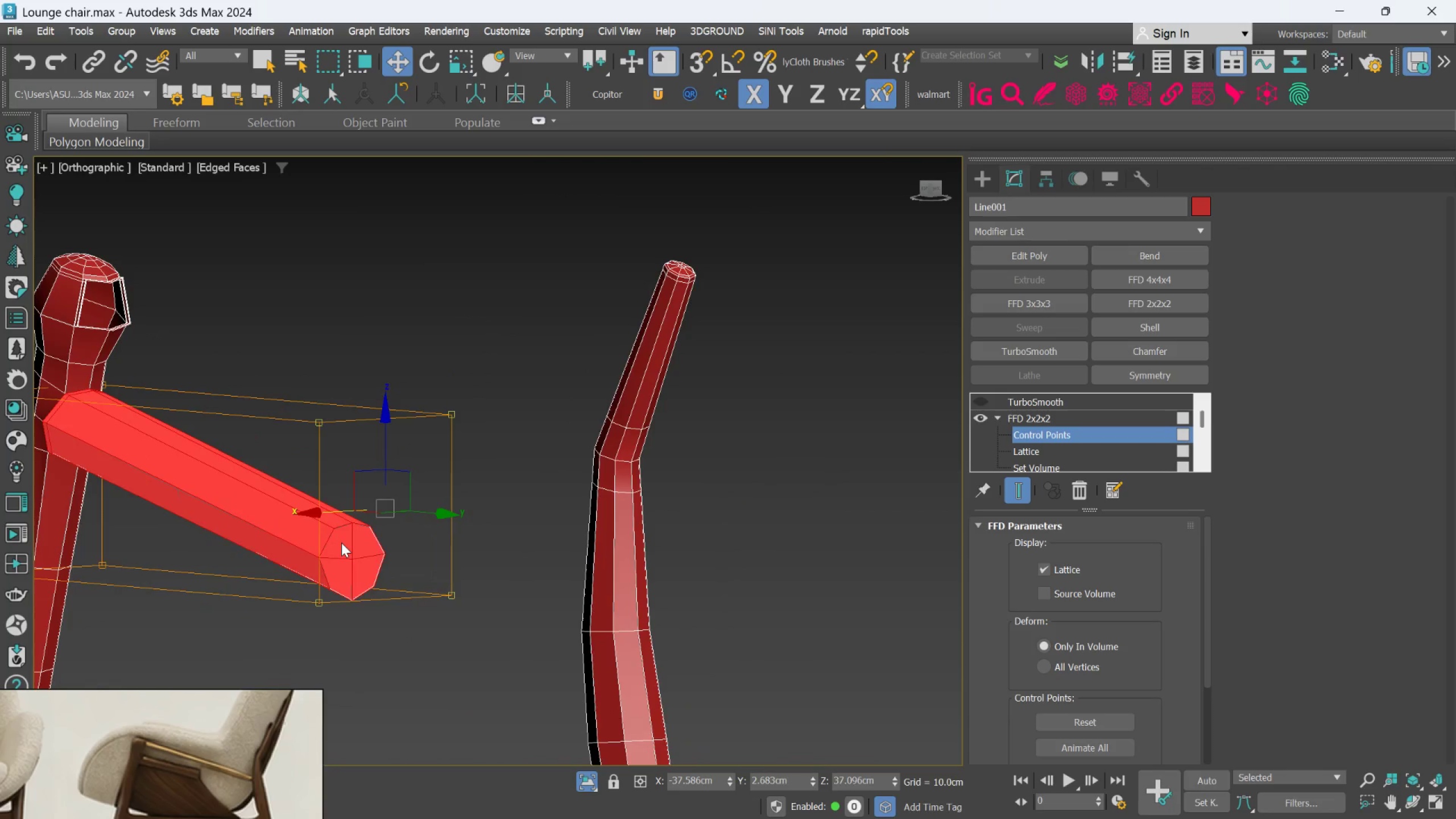 
hold_key(key=AltLeft, duration=0.84)
 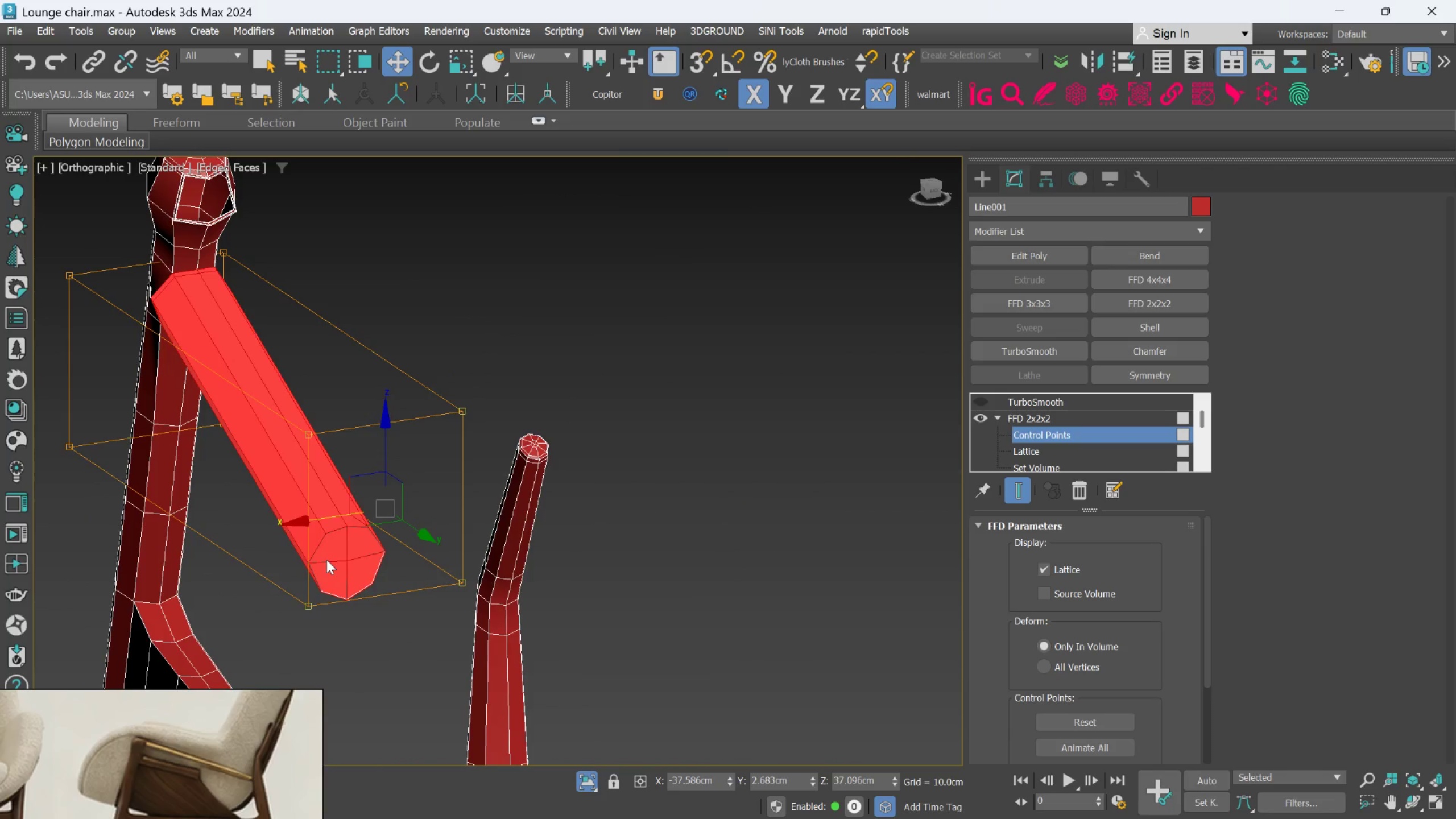 
hold_key(key=AltLeft, duration=0.56)
 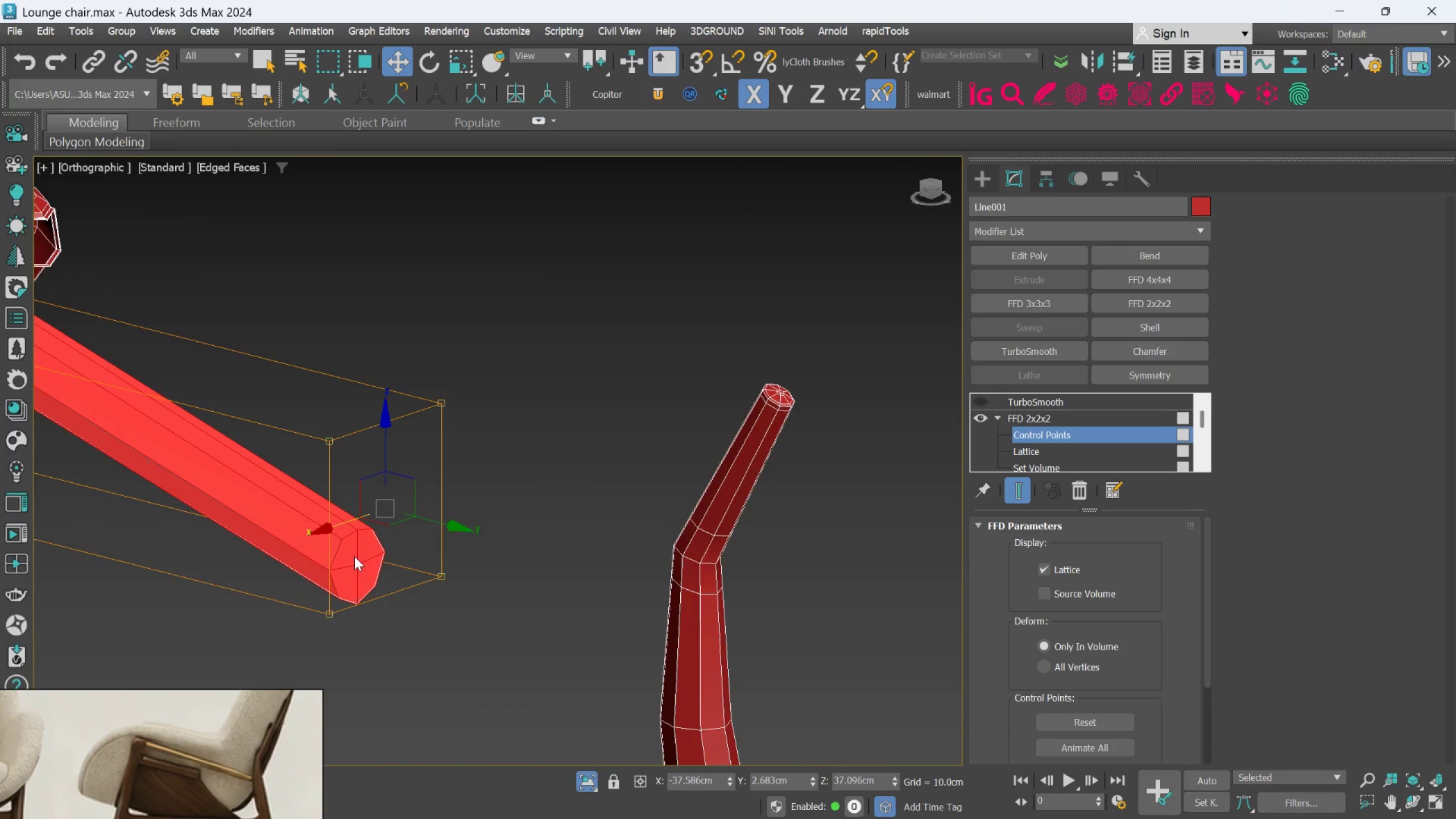 
hold_key(key=AltLeft, duration=0.78)
 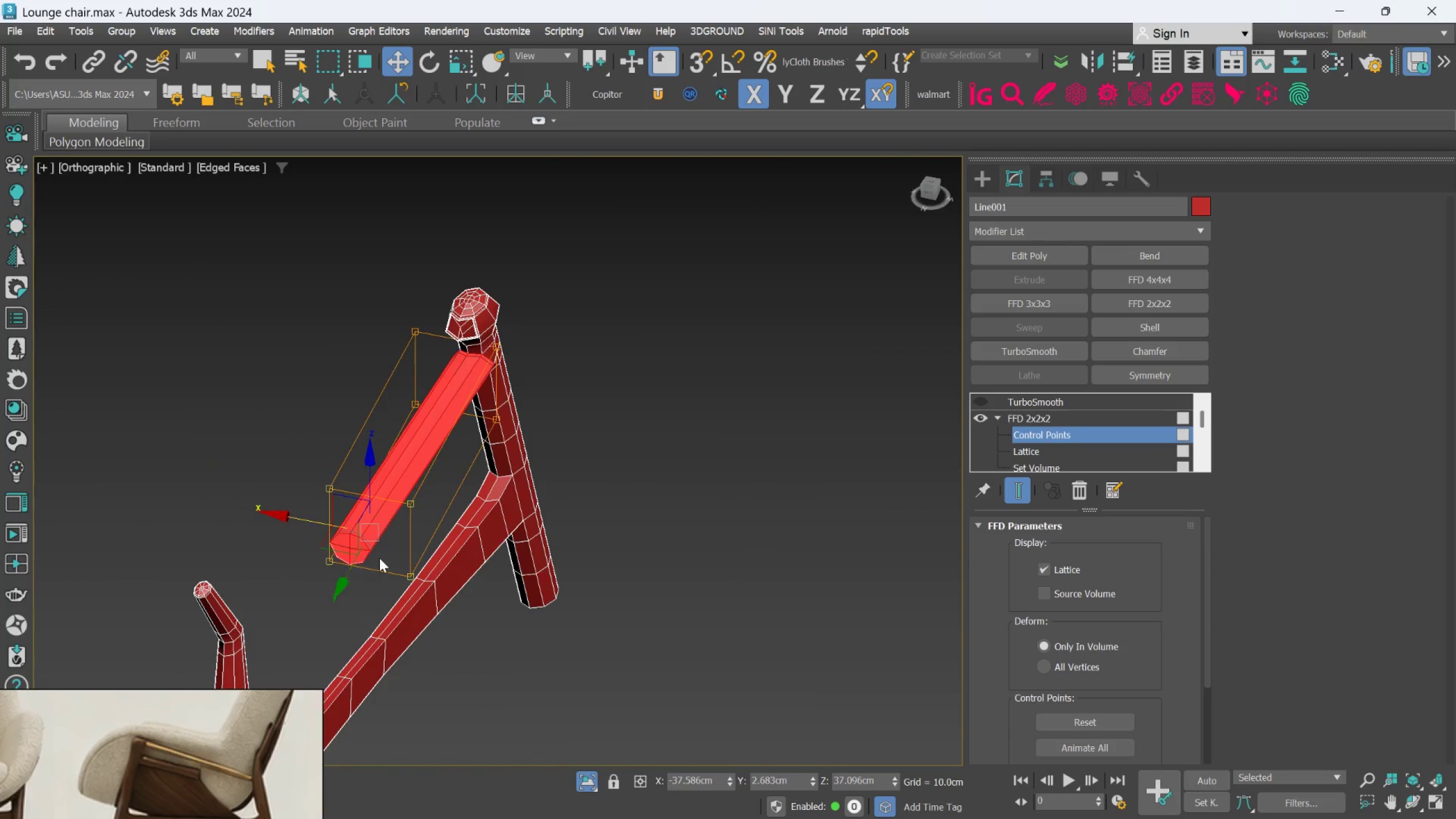 
scroll: coordinate [354, 556], scroll_direction: down, amount: 2.0
 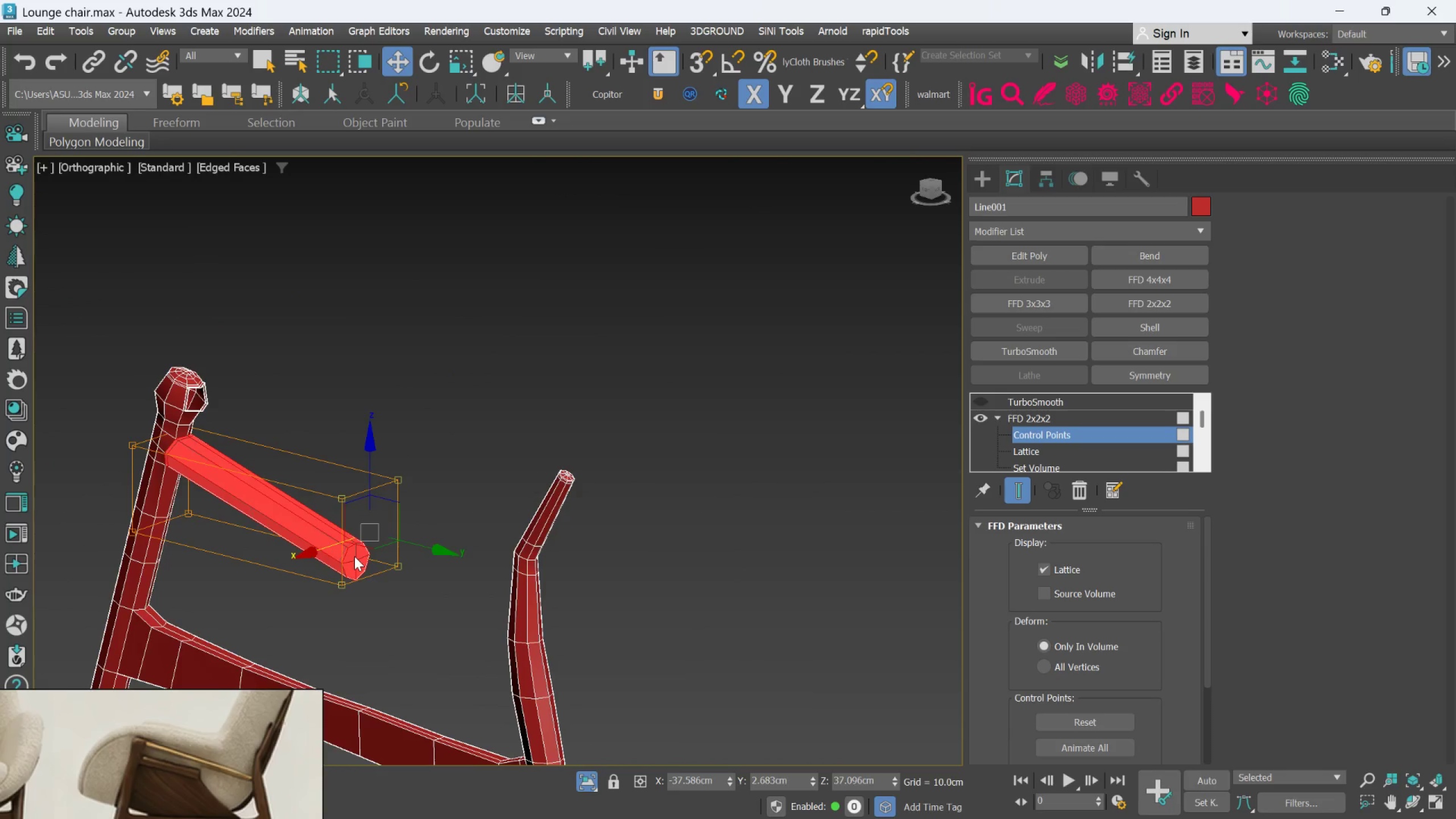 
scroll: coordinate [379, 558], scroll_direction: up, amount: 2.0
 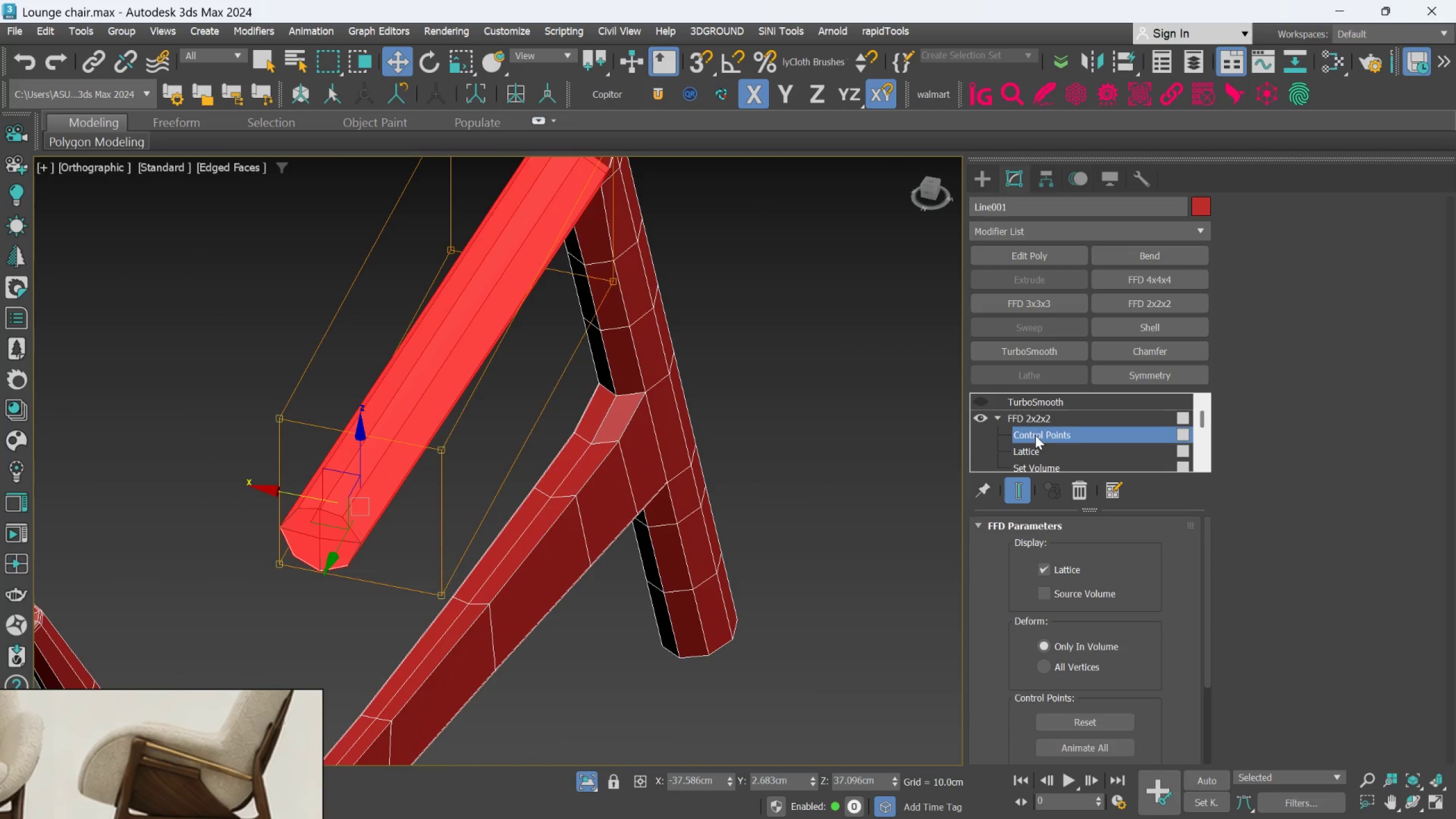 
left_click([1033, 423])
 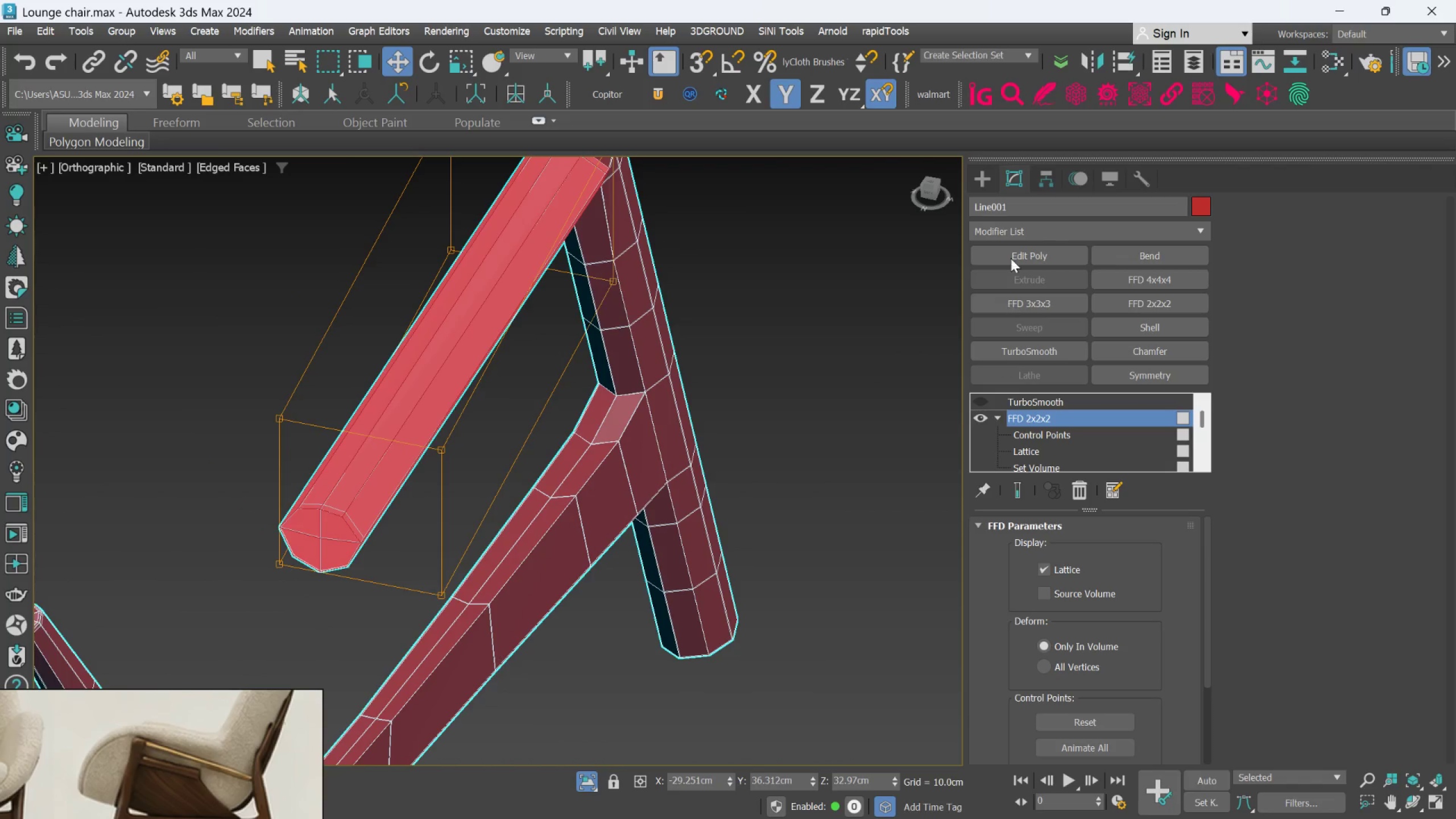 
left_click([977, 184])
 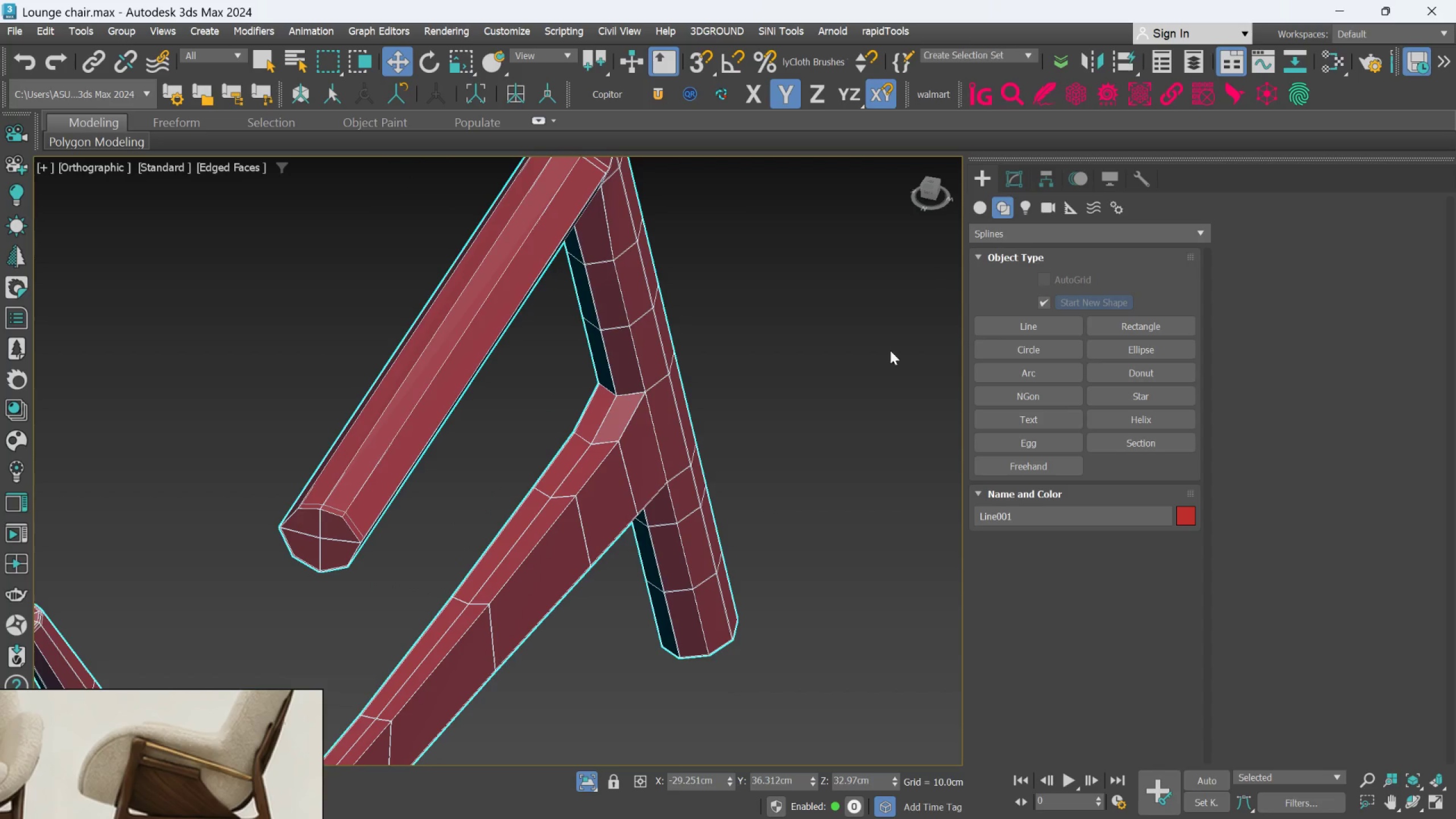 
left_click_drag(start_coordinate=[872, 379], to_coordinate=[872, 383])
 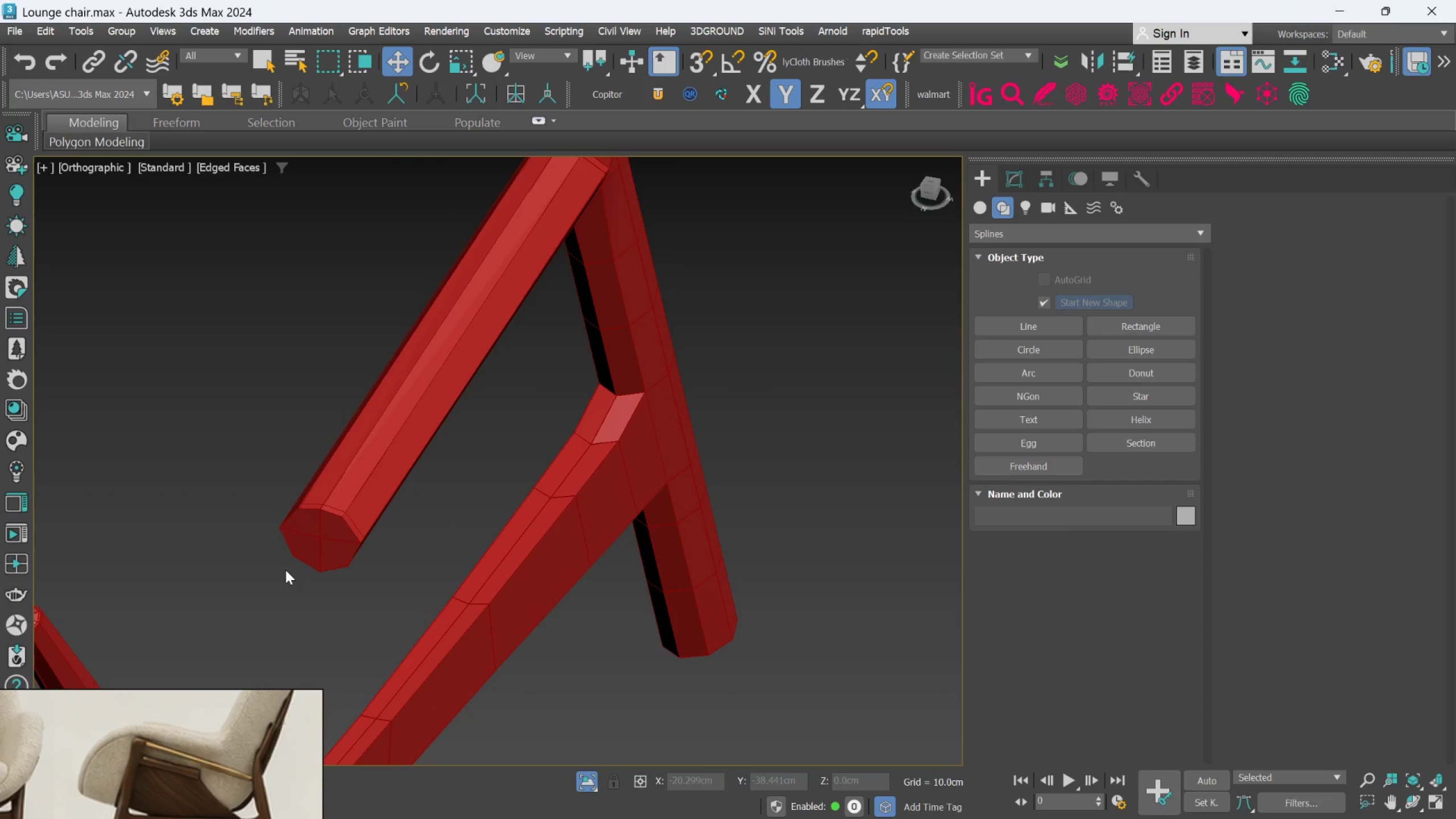 
scroll: coordinate [307, 550], scroll_direction: up, amount: 2.0
 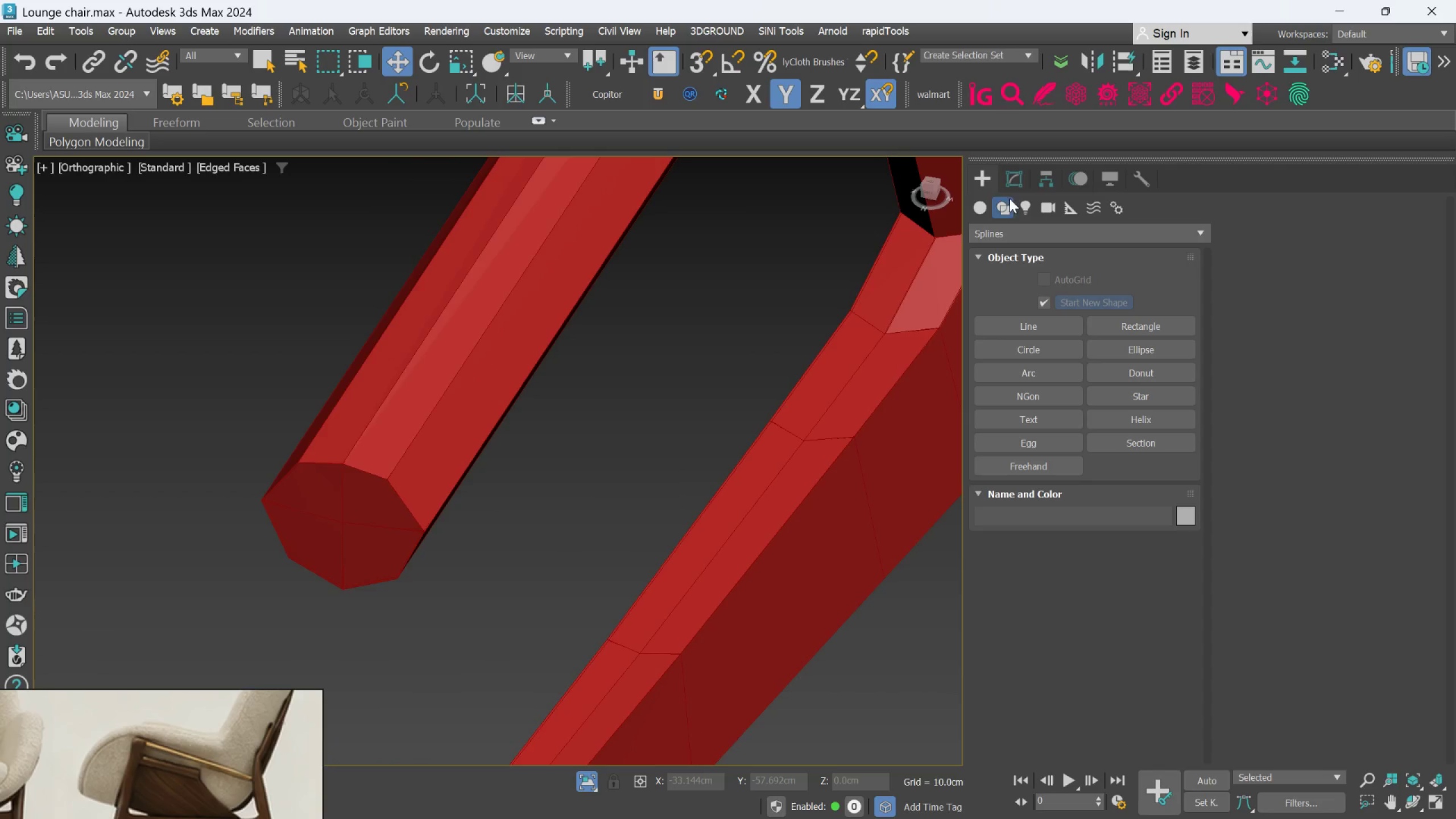 
left_click([1020, 185])
 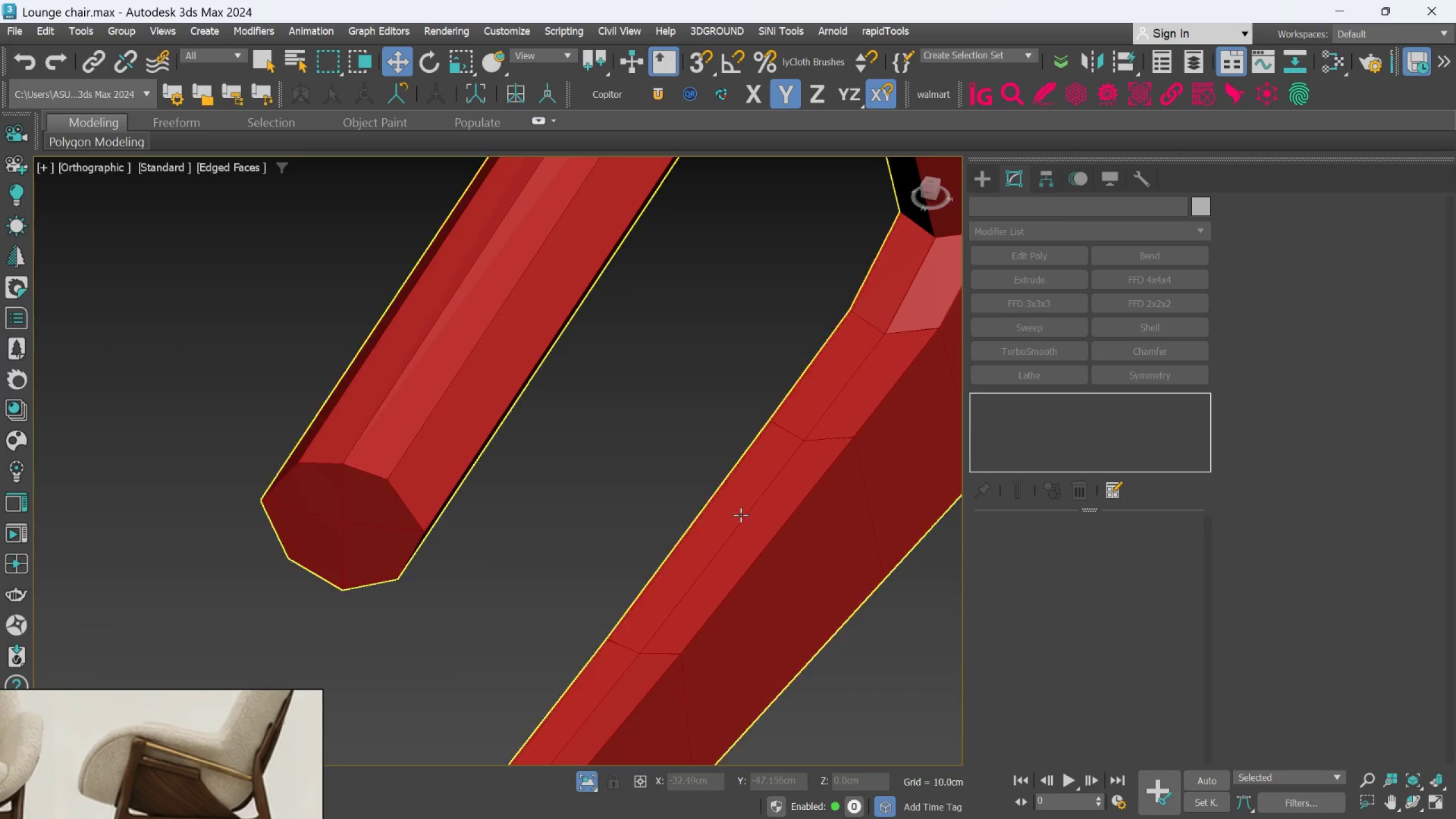 
scroll: coordinate [564, 533], scroll_direction: down, amount: 3.0
 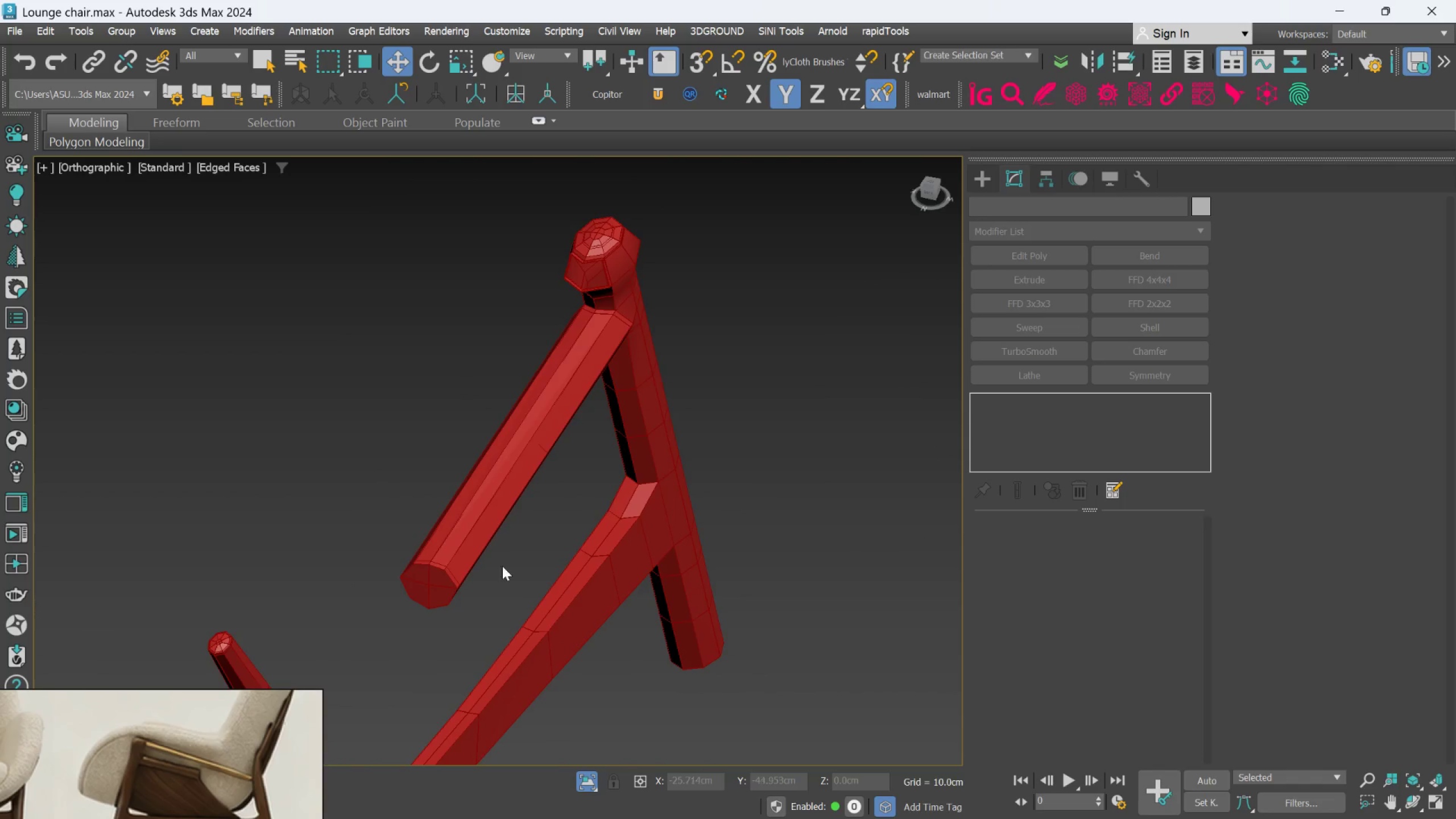 
scroll: coordinate [497, 545], scroll_direction: up, amount: 1.0
 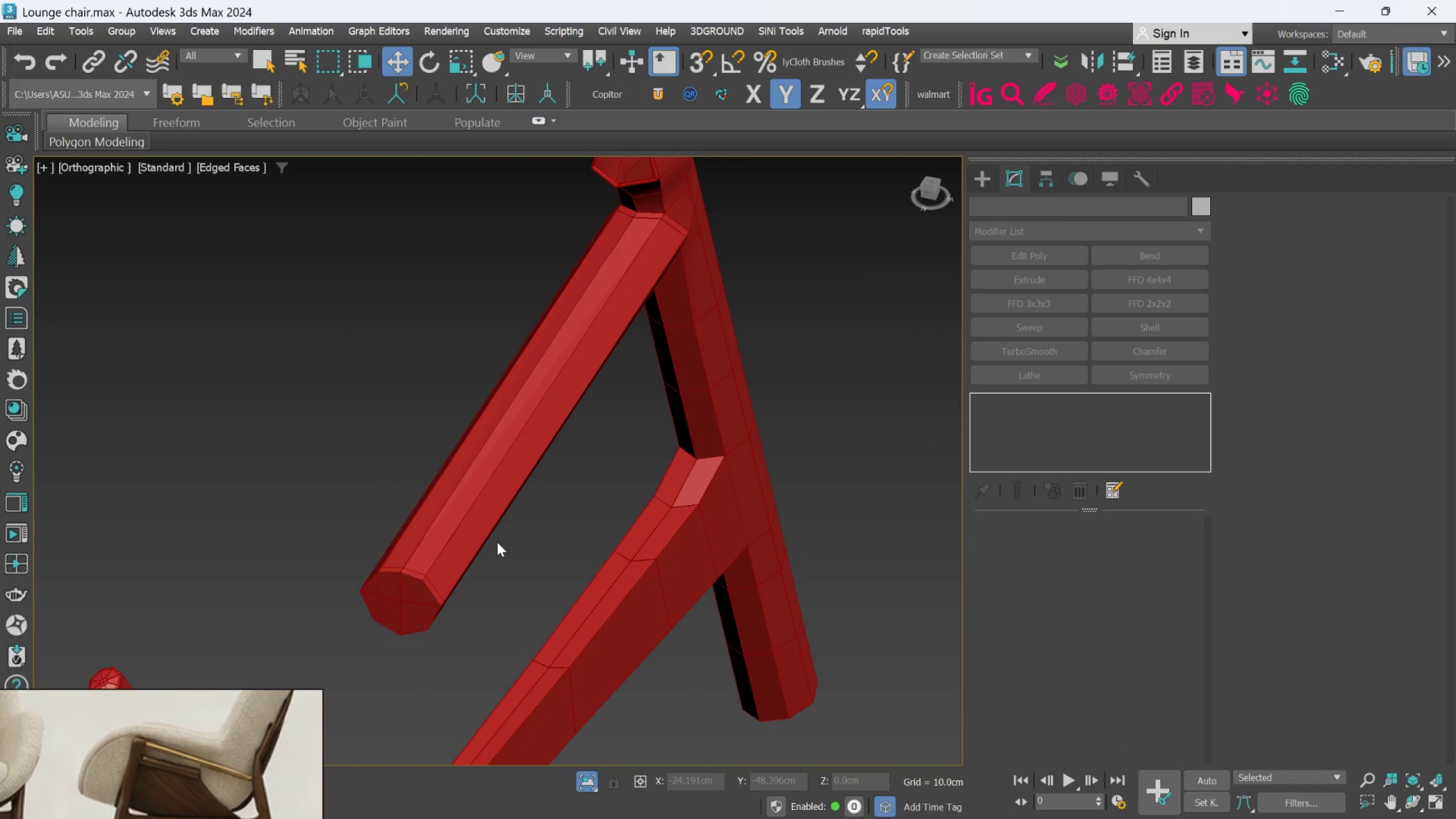 
scroll: coordinate [497, 542], scroll_direction: down, amount: 1.0
 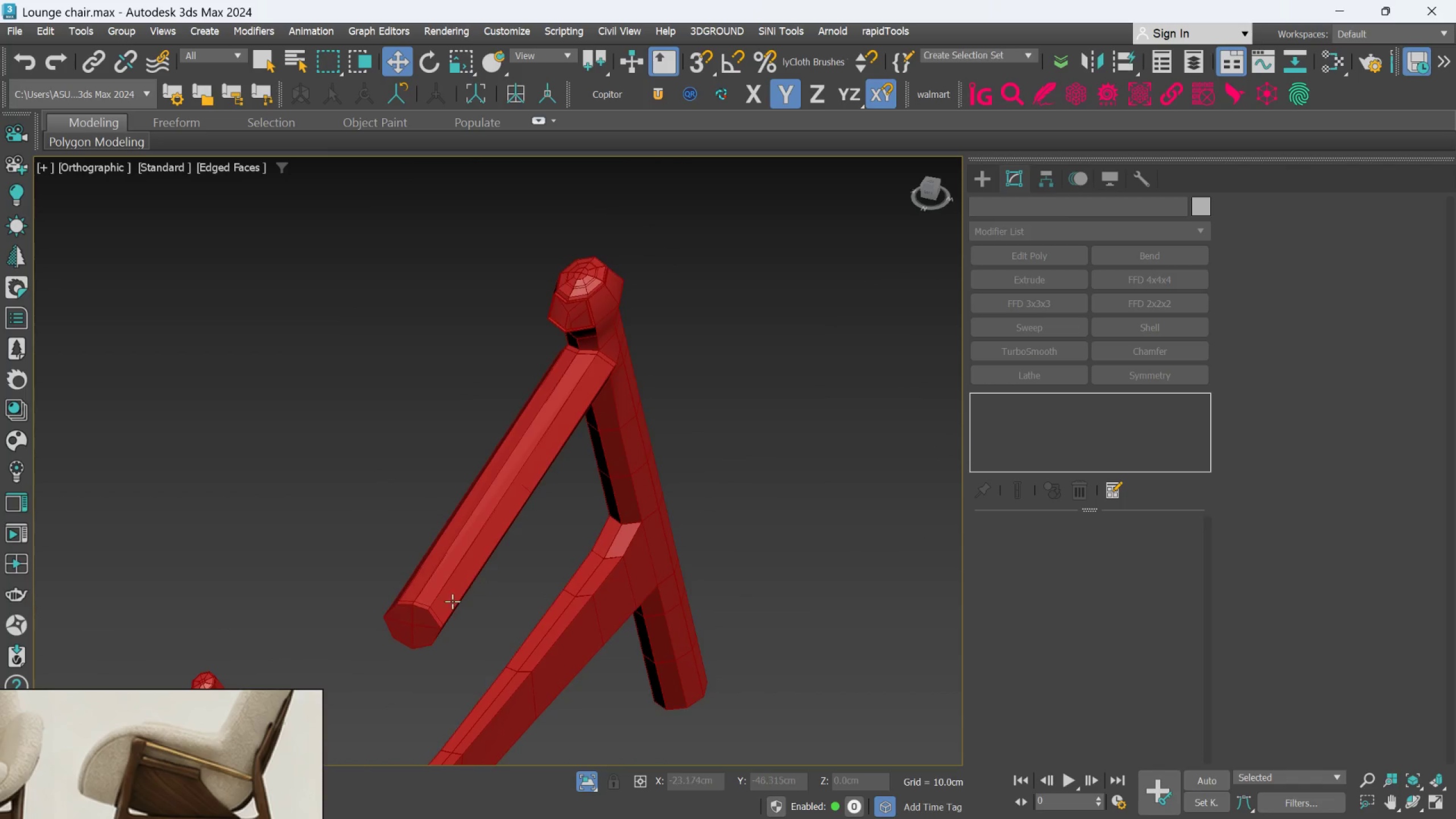 
scroll: coordinate [449, 603], scroll_direction: up, amount: 1.0
 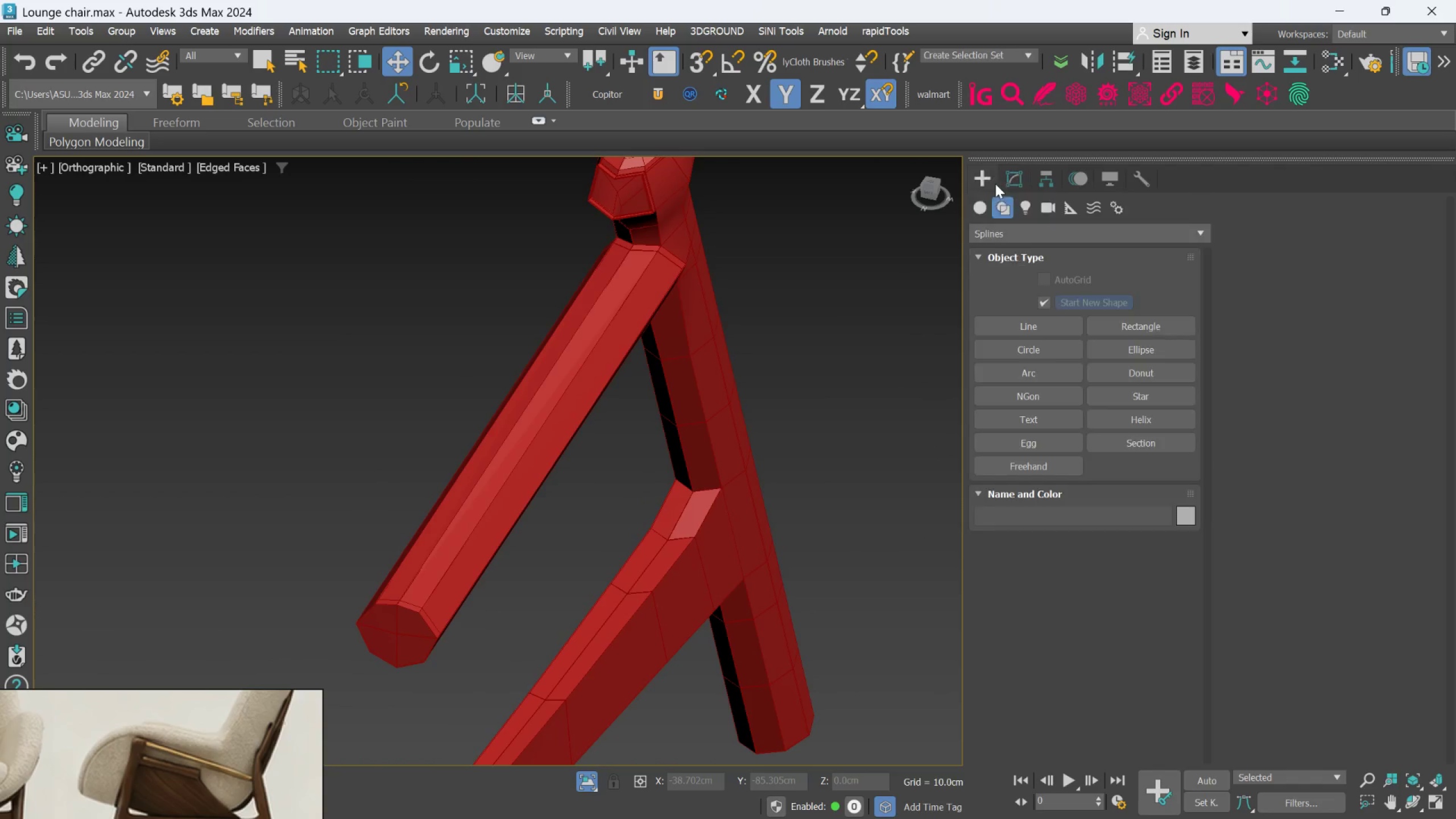 
left_click([1014, 177])
 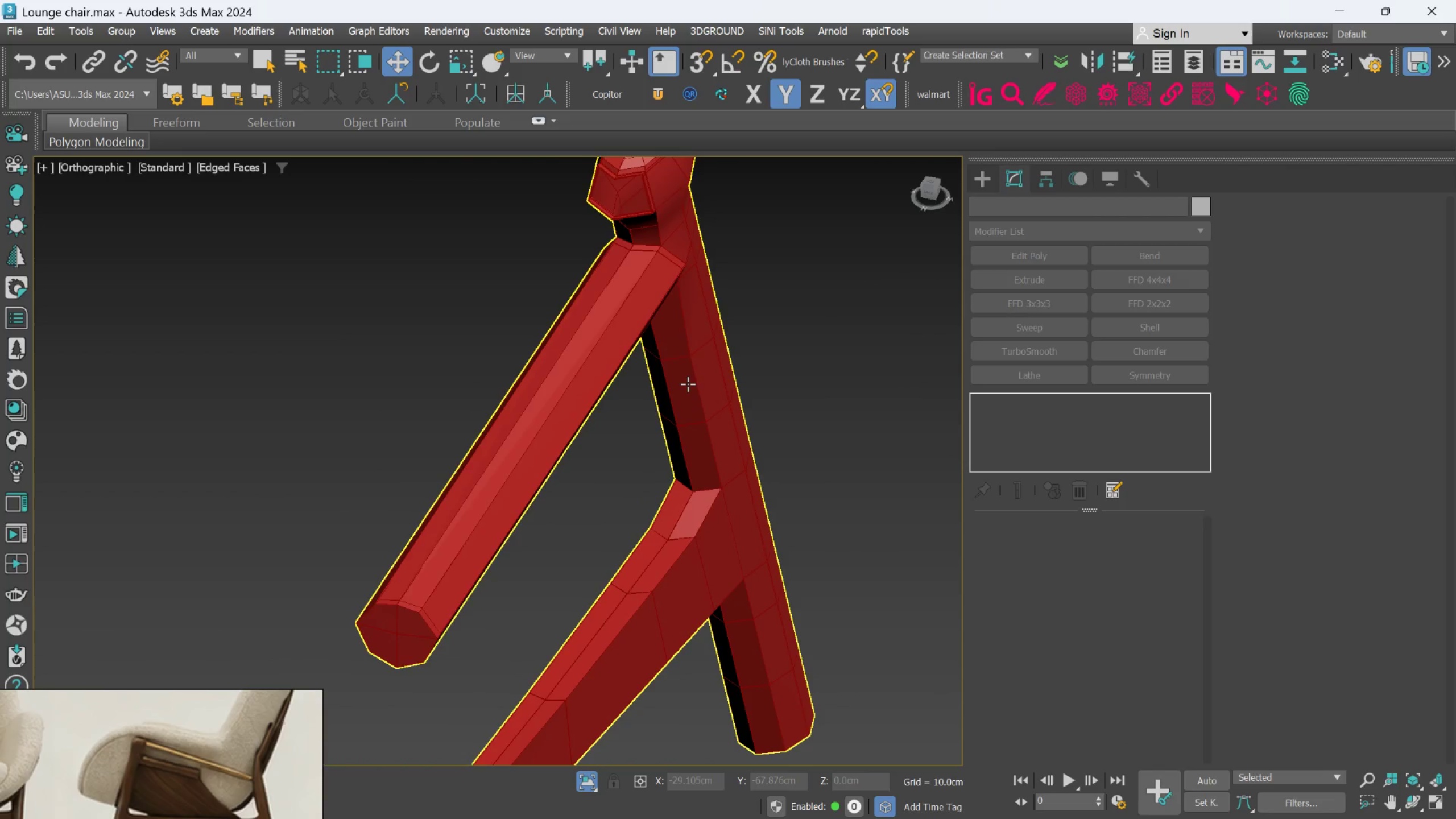 
left_click([687, 381])
 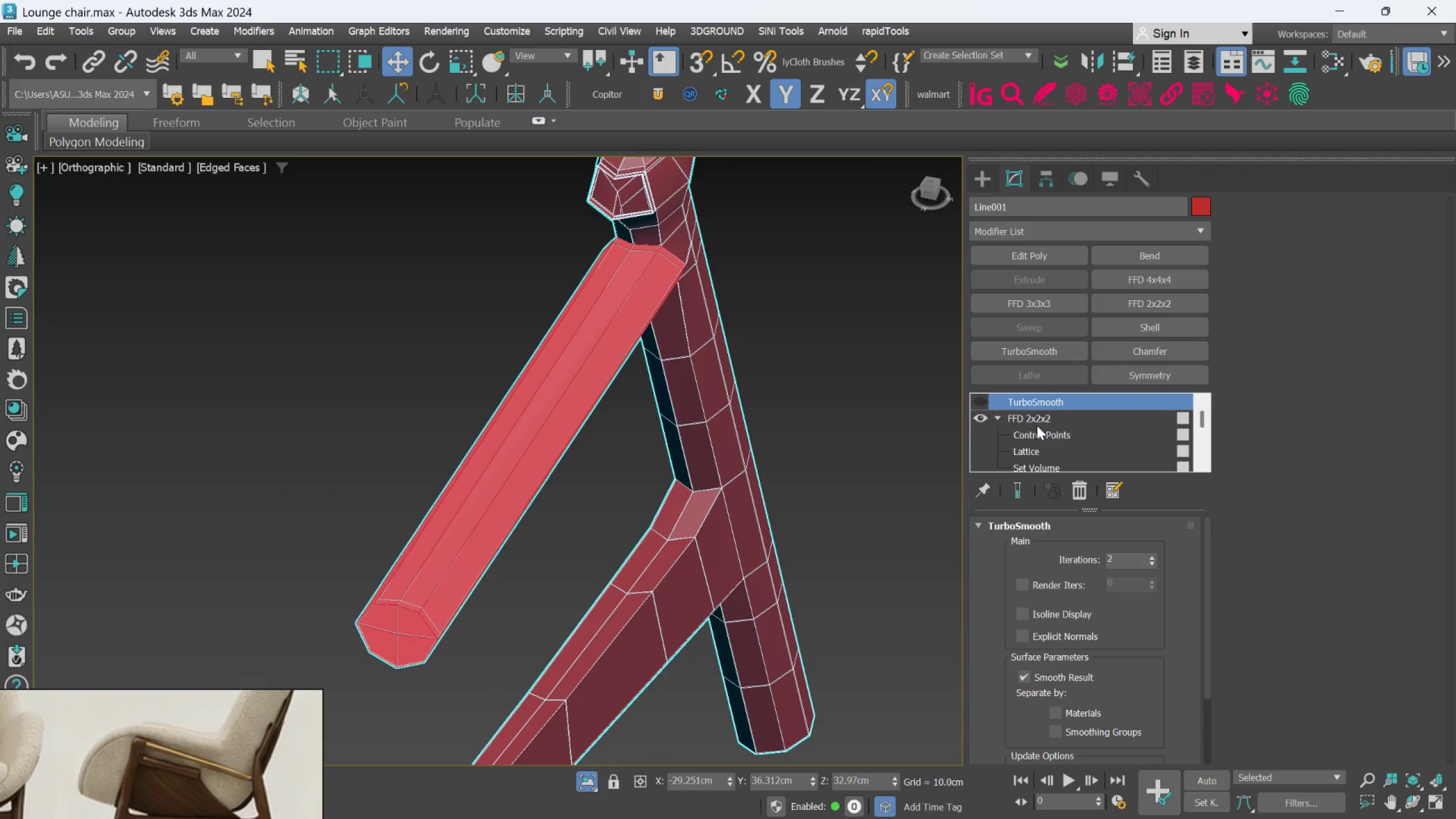 
left_click([1039, 421])
 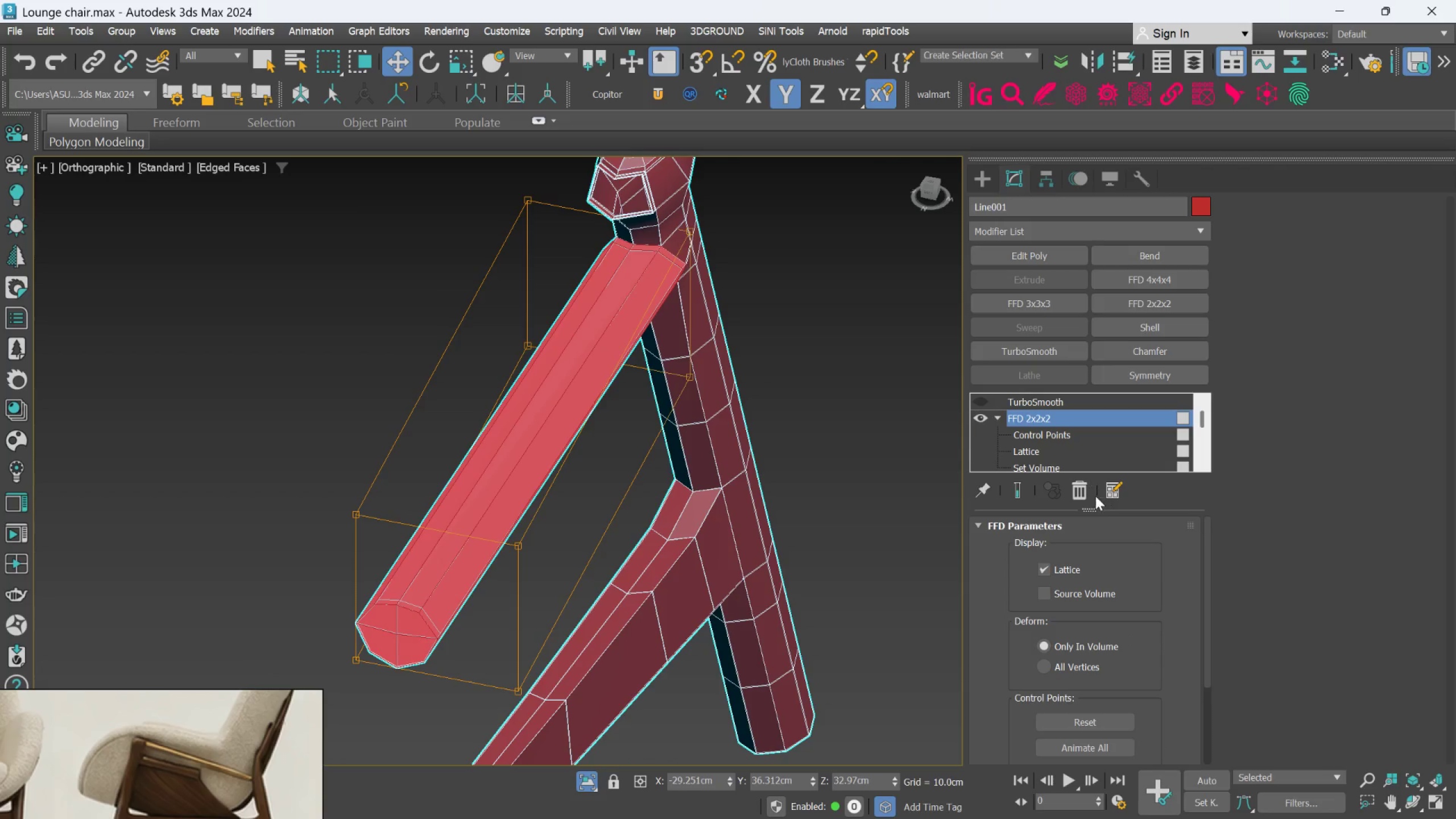 
left_click([1088, 495])
 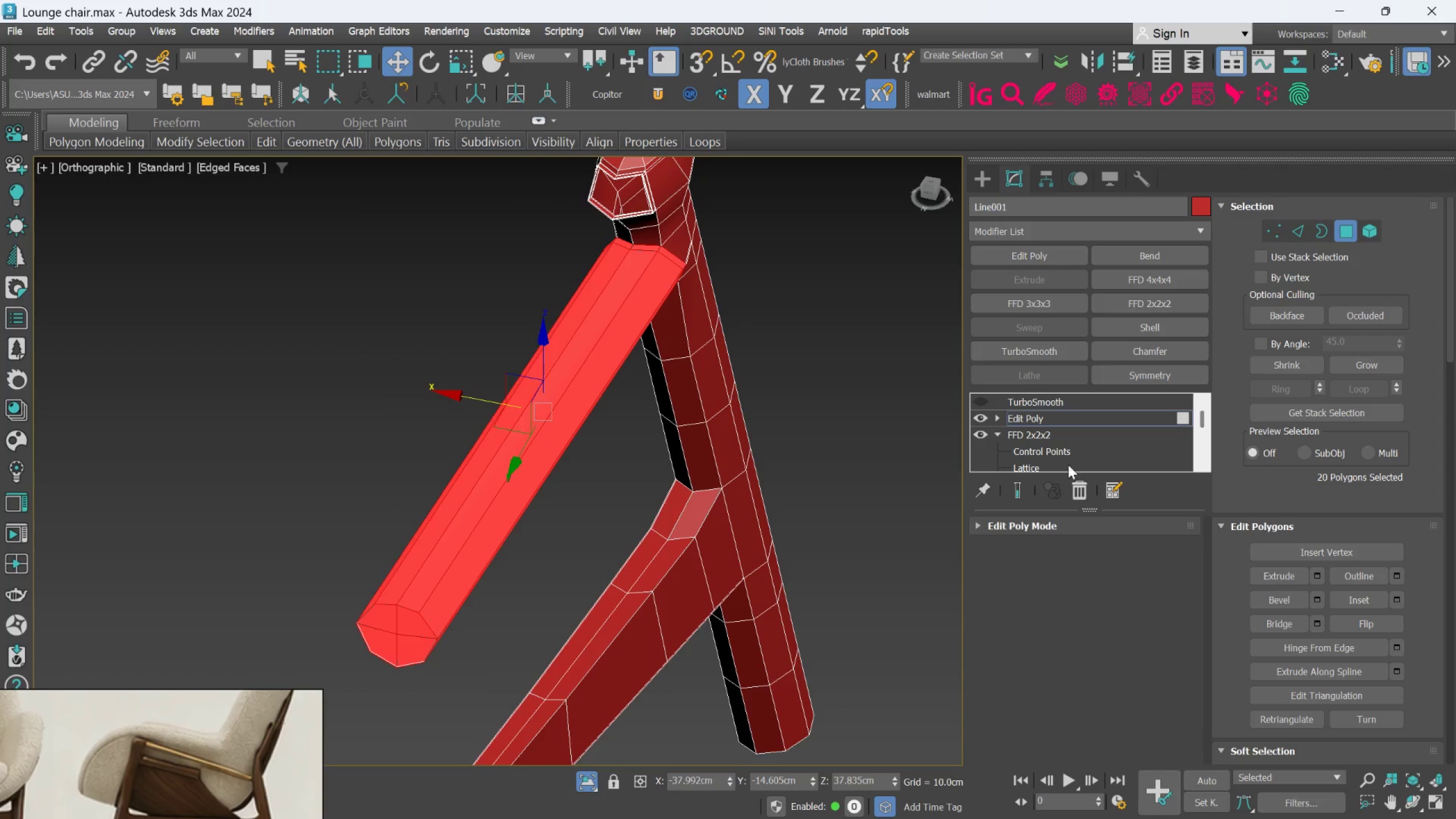 
left_click([1076, 487])
 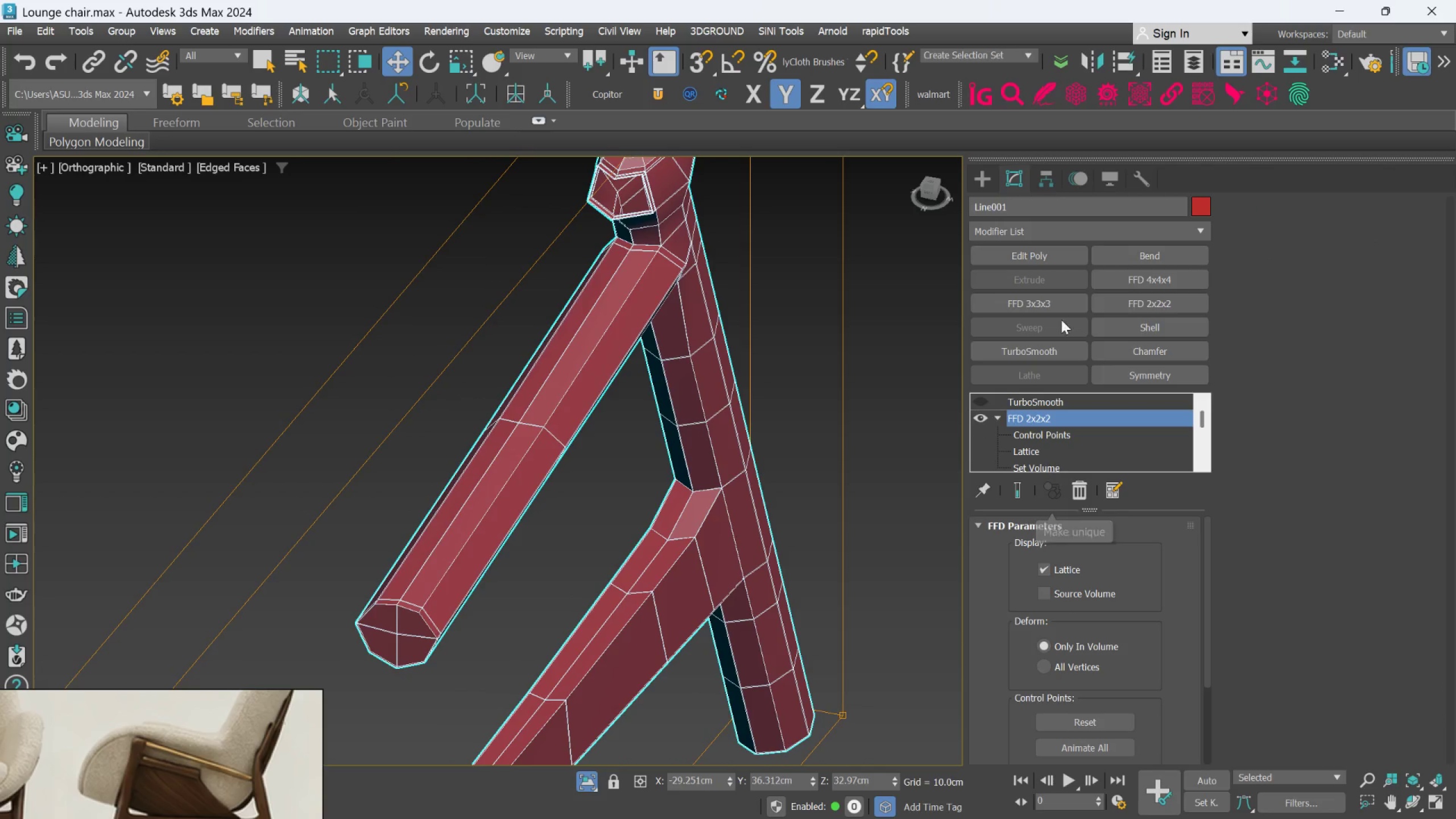 
left_click([1027, 260])
 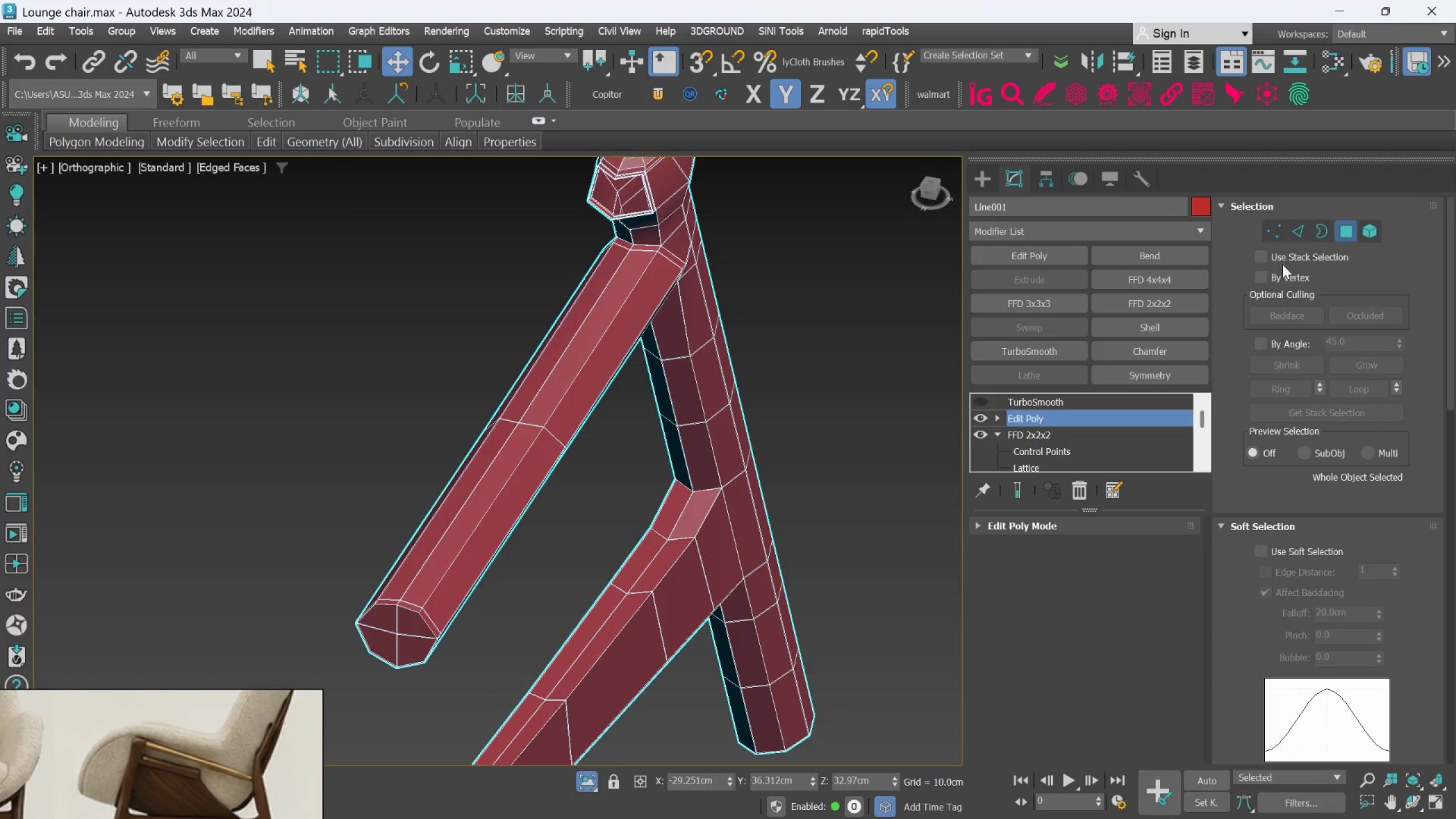 
scroll: coordinate [395, 641], scroll_direction: up, amount: 2.0
 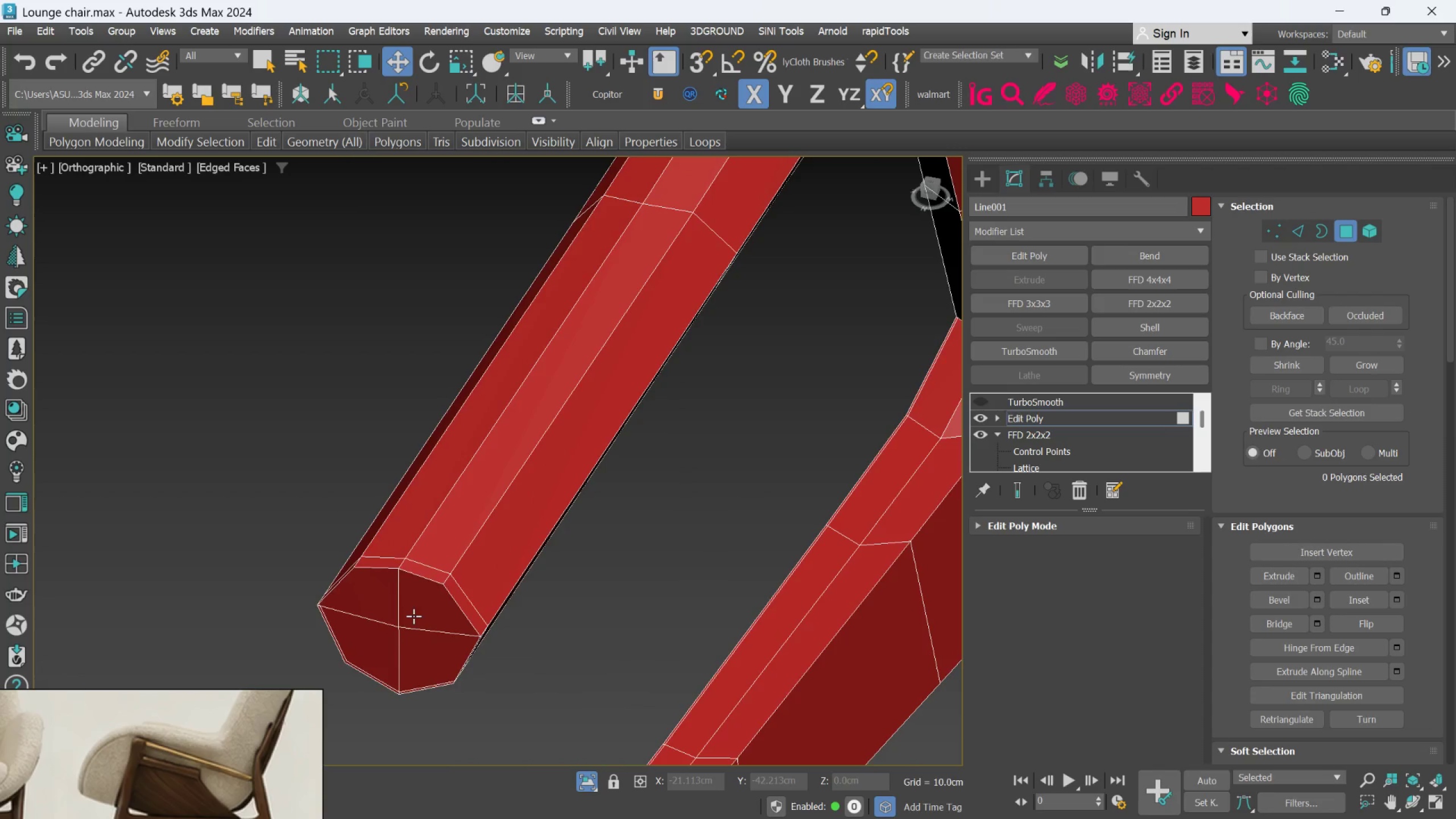 
left_click([416, 609])
 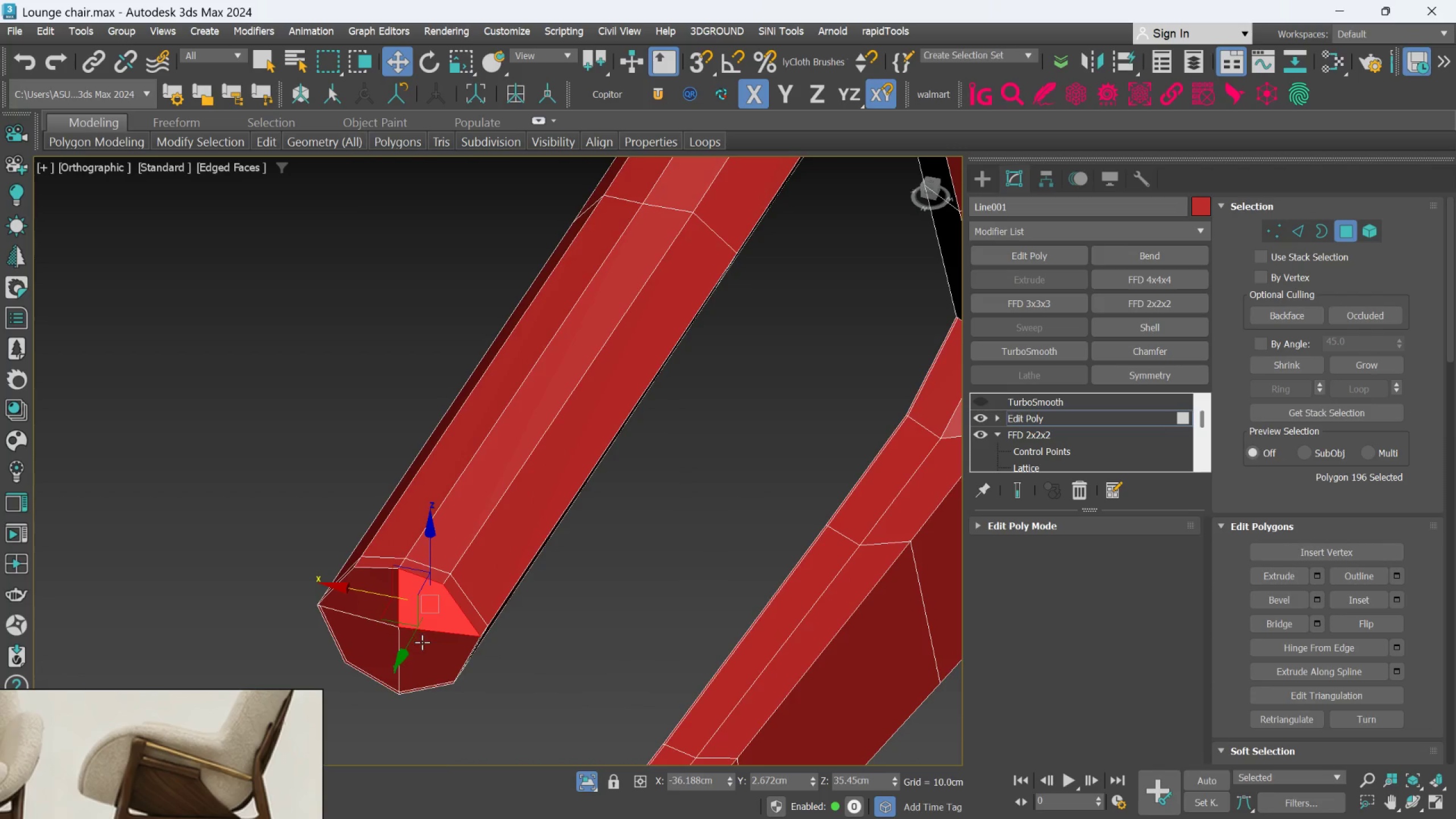 
hold_key(key=ControlLeft, duration=0.69)
double_click([423, 644])
 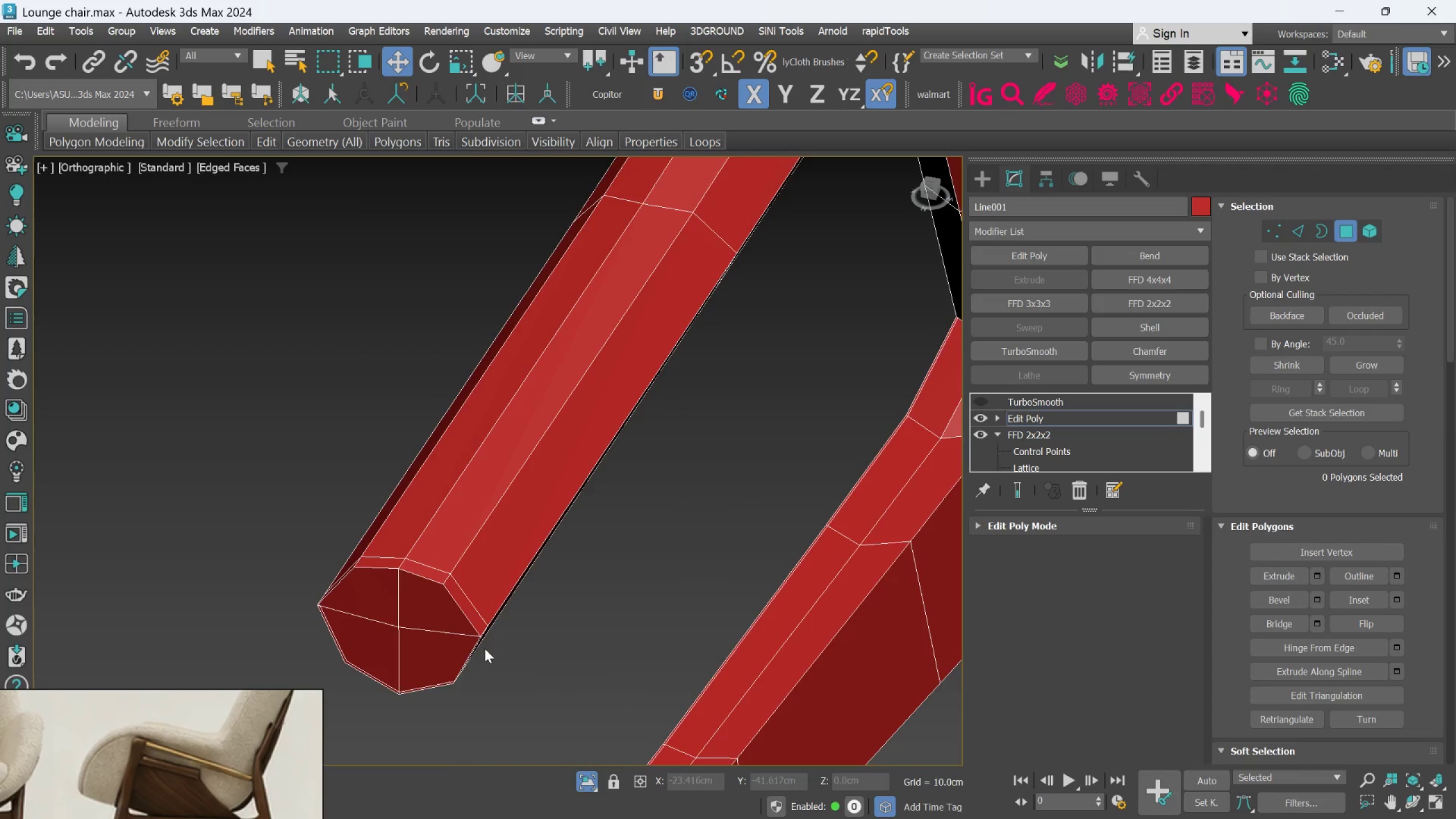 
left_click([448, 648])
 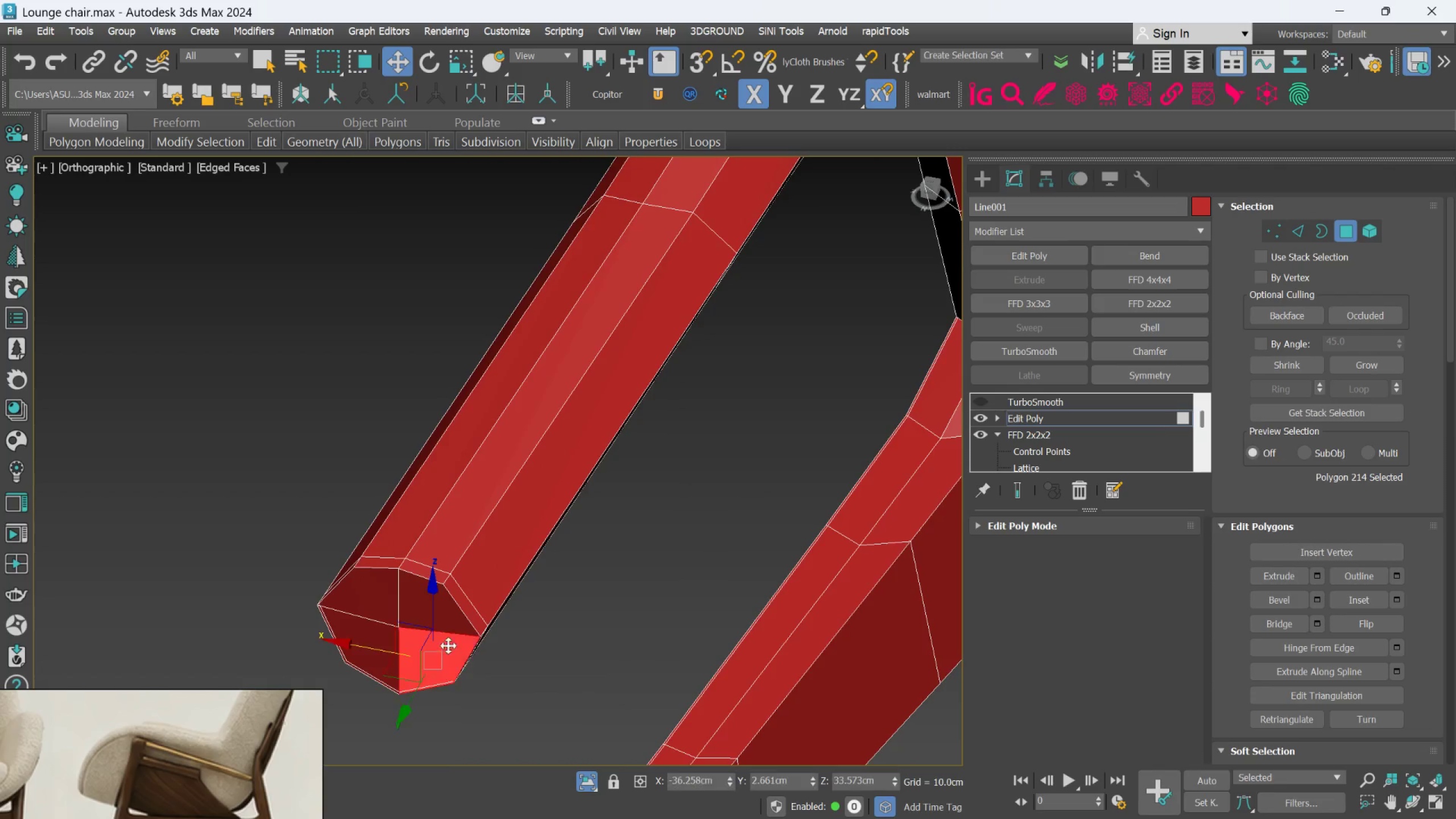 
hold_key(key=ControlLeft, duration=1.5)
double_click([439, 616])
 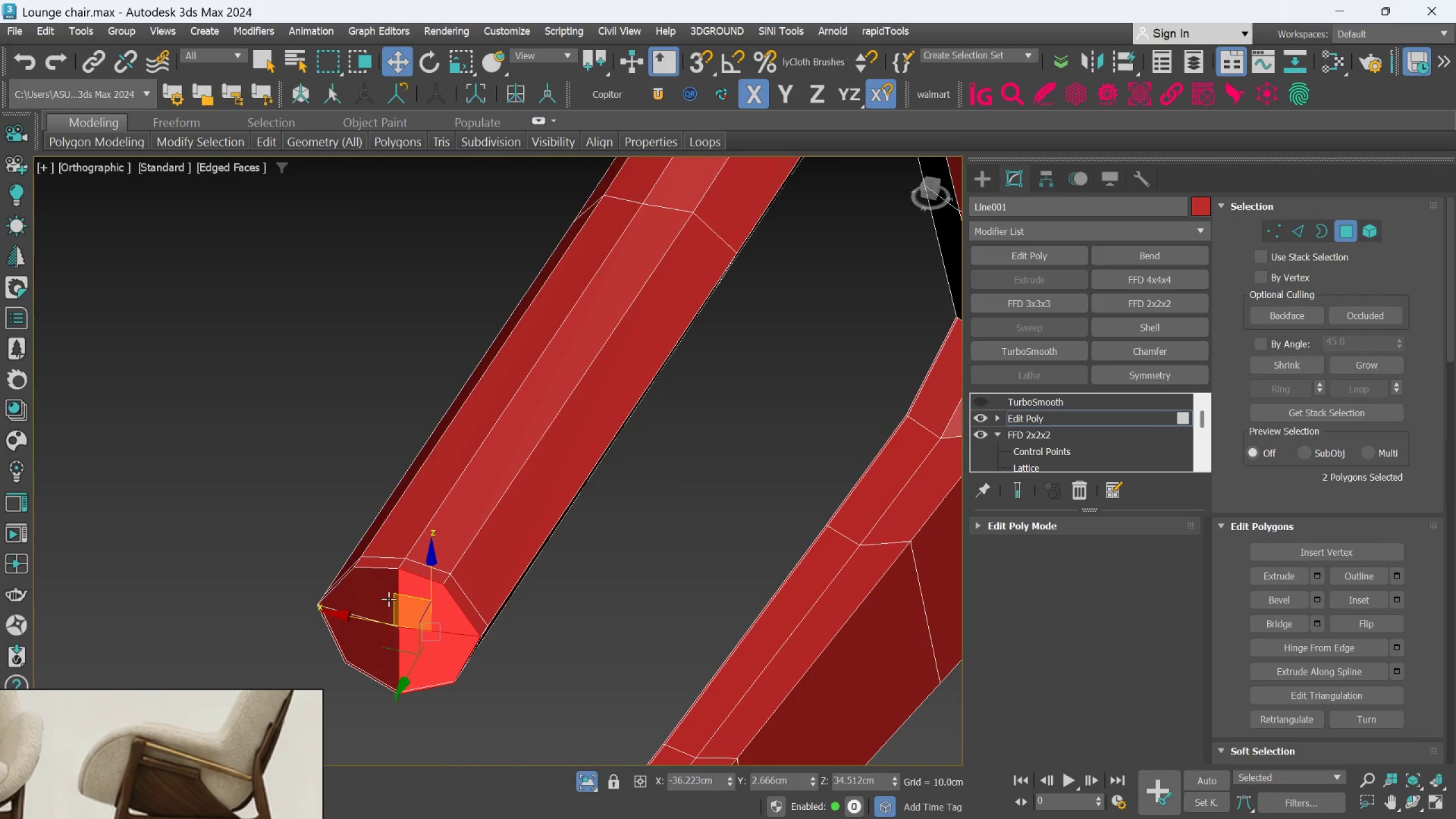 
left_click([382, 596])
 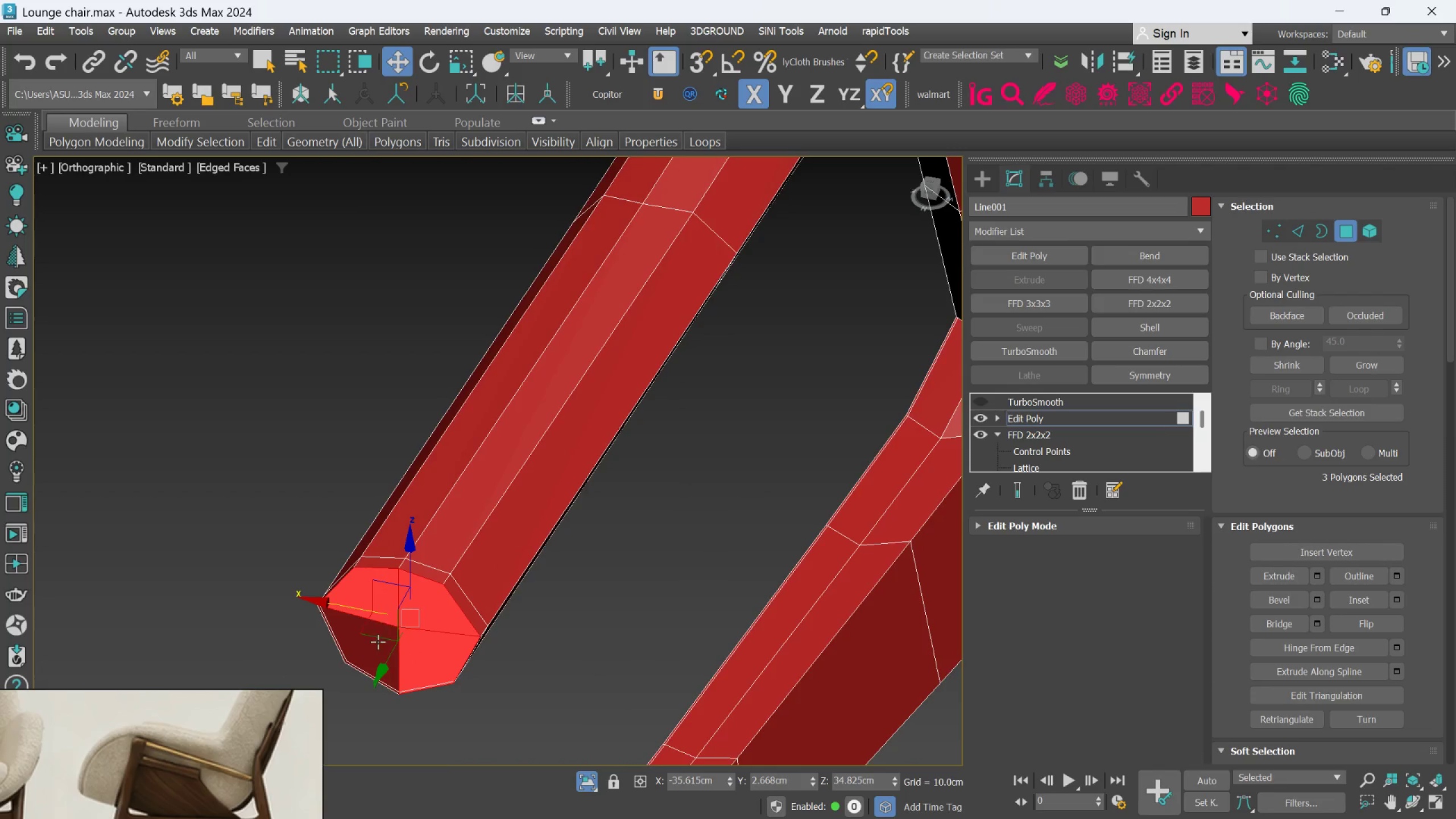 
double_click([378, 642])
 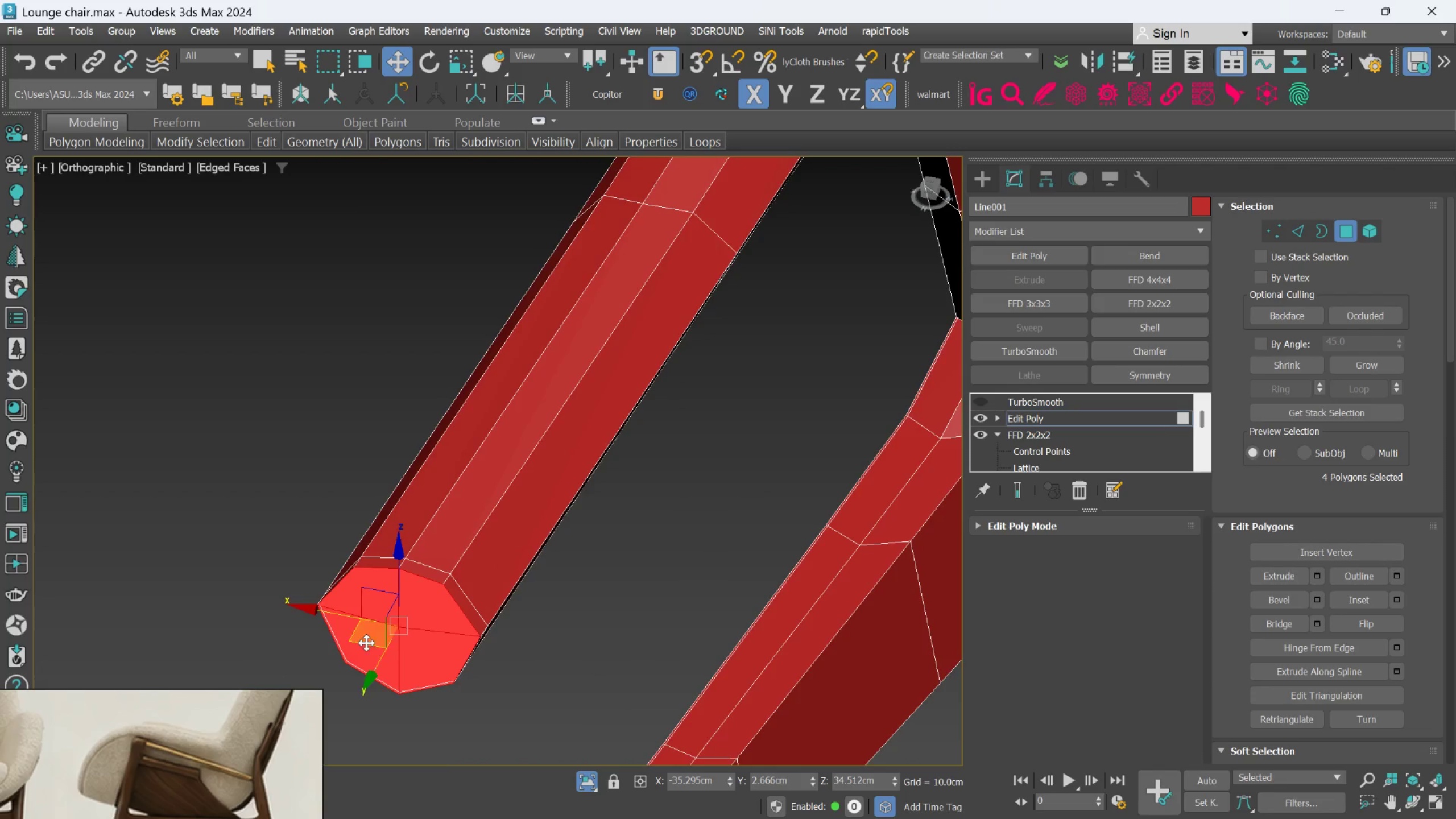 
key(Control+ControlLeft)
 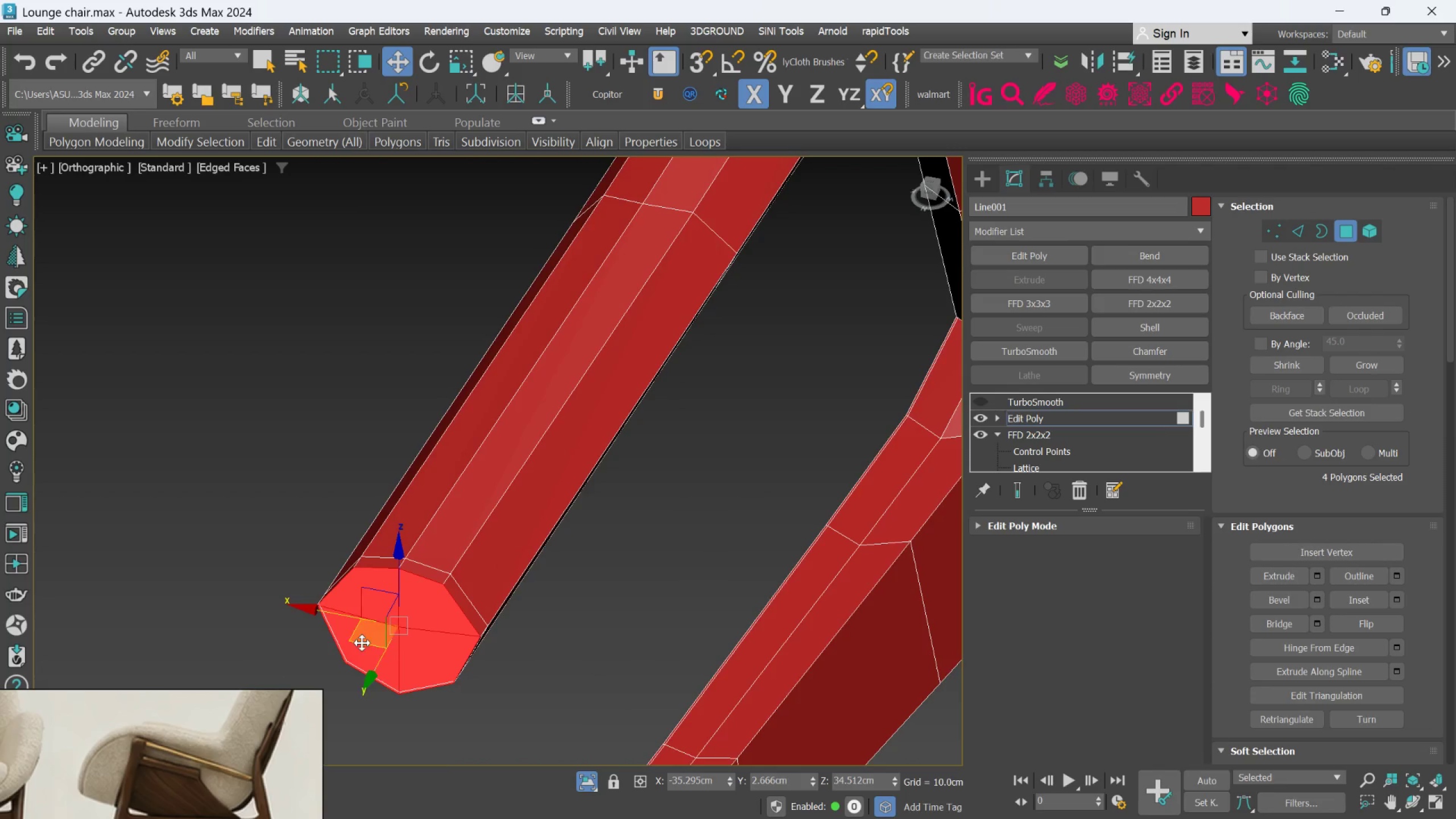 
key(Control+ControlLeft)
 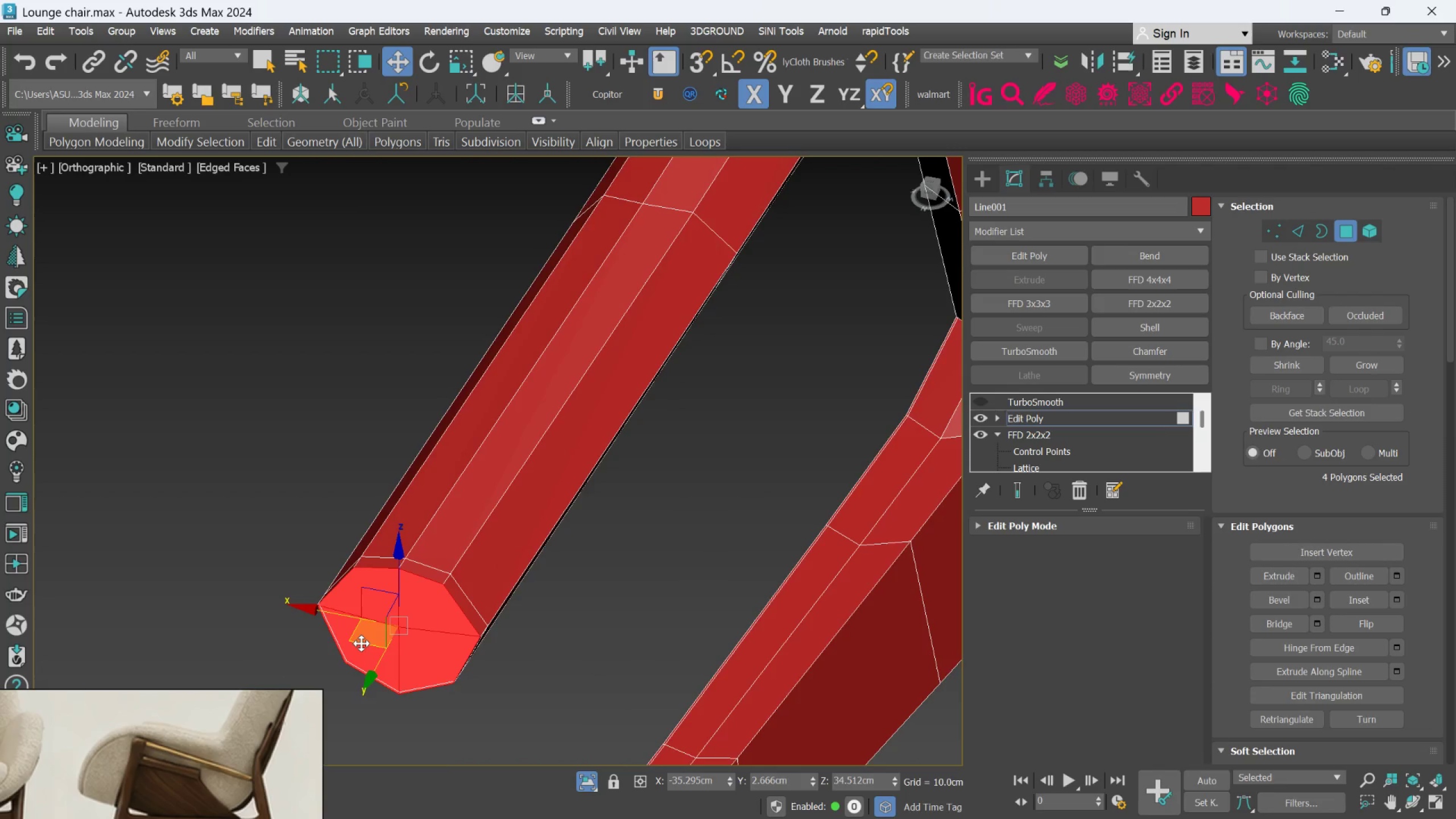 
key(Control+ControlLeft)
 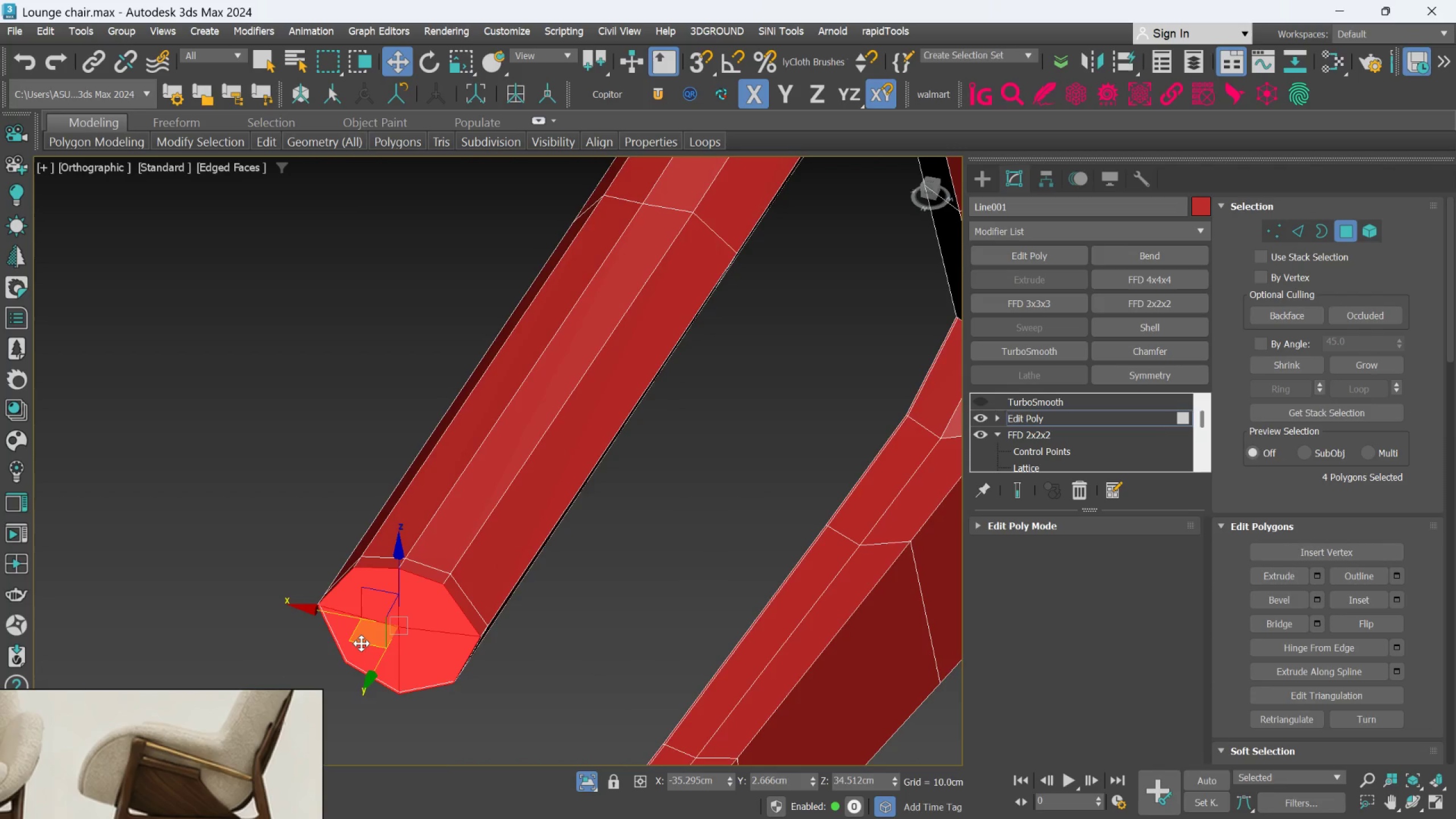 
key(Control+ControlLeft)
 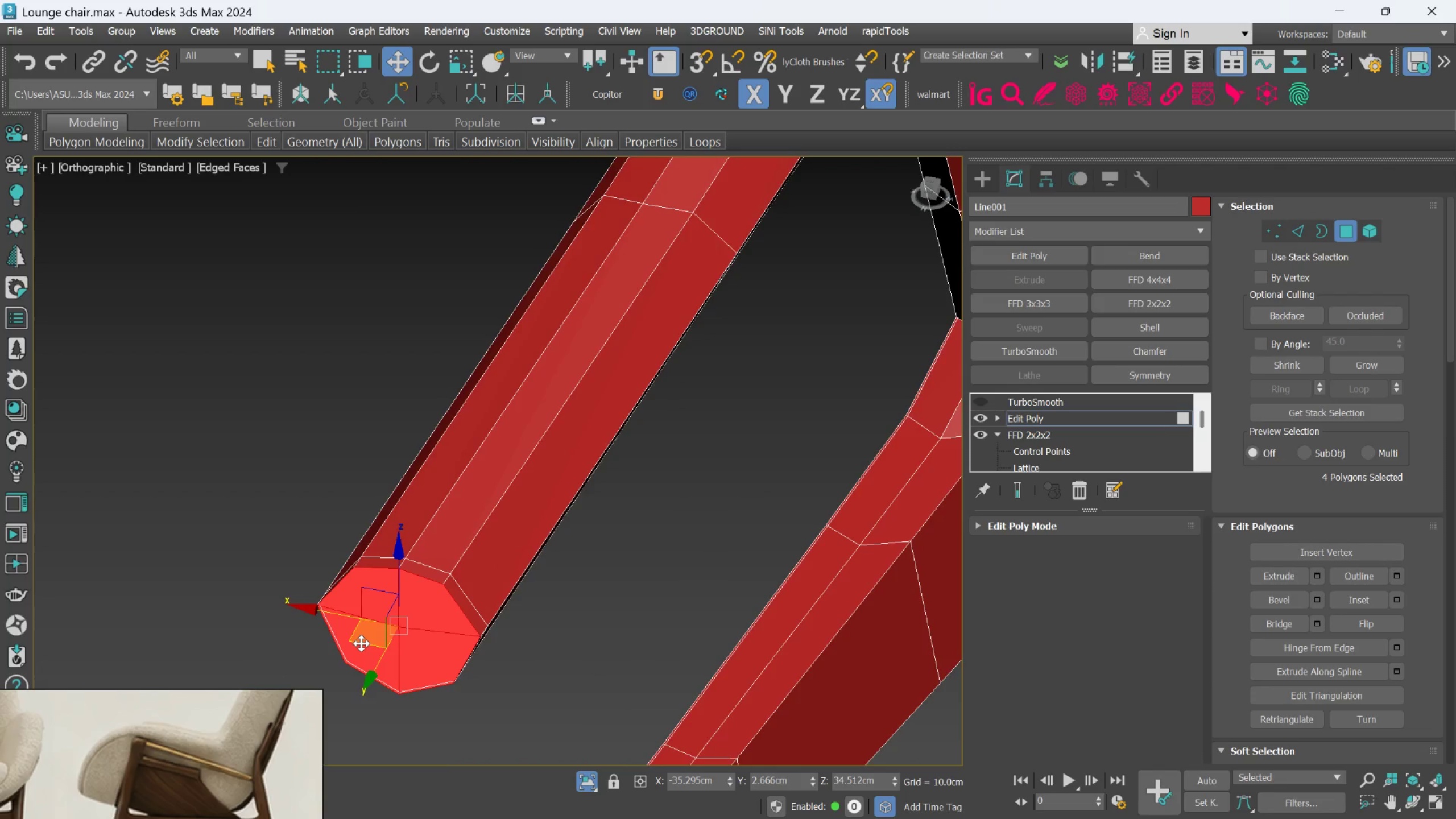 
key(Control+ControlLeft)
 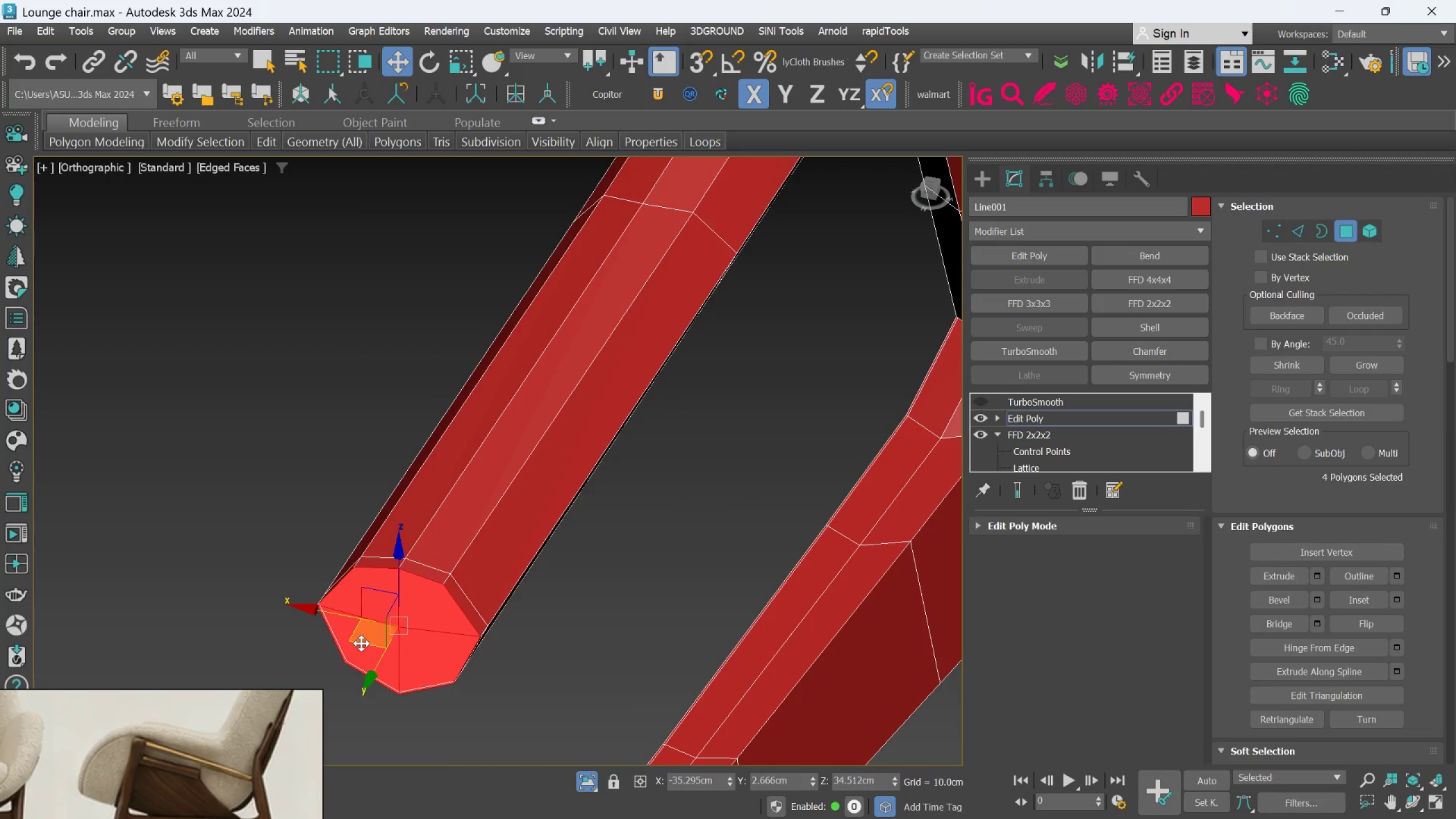 
key(Control+ControlLeft)
 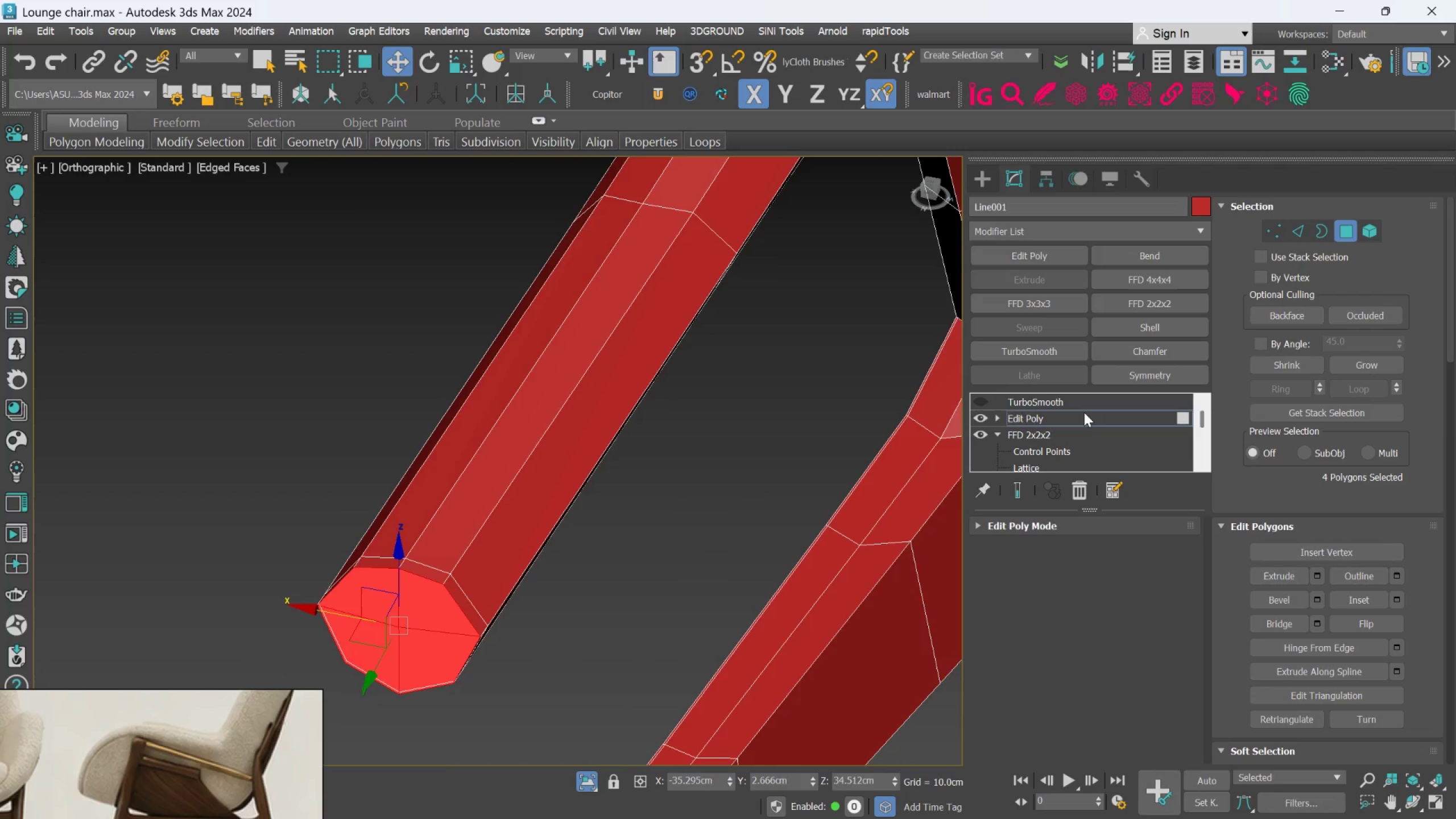 
scroll: coordinate [1085, 417], scroll_direction: down, amount: 2.0
 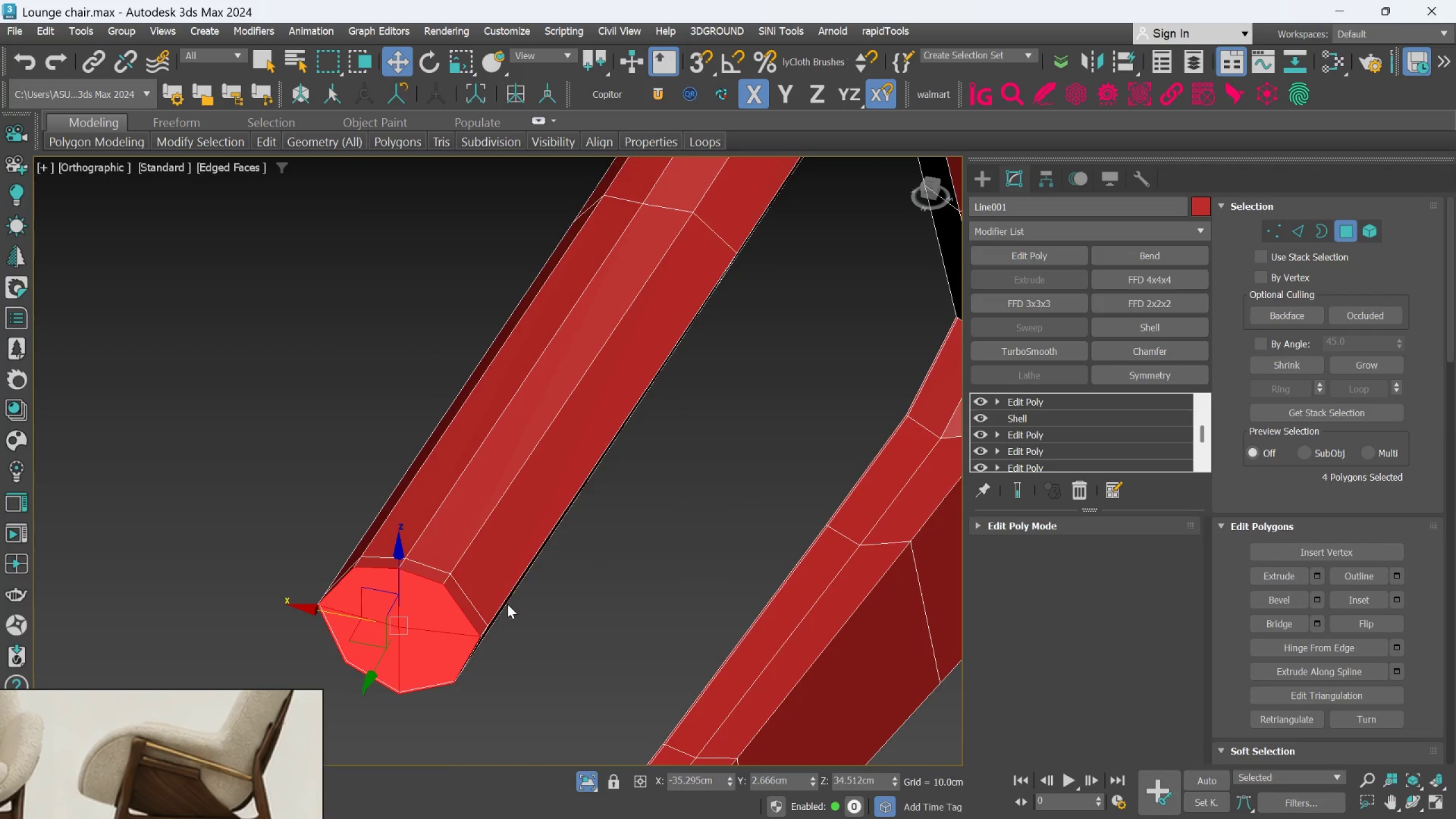 
scroll: coordinate [370, 630], scroll_direction: up, amount: 3.0
 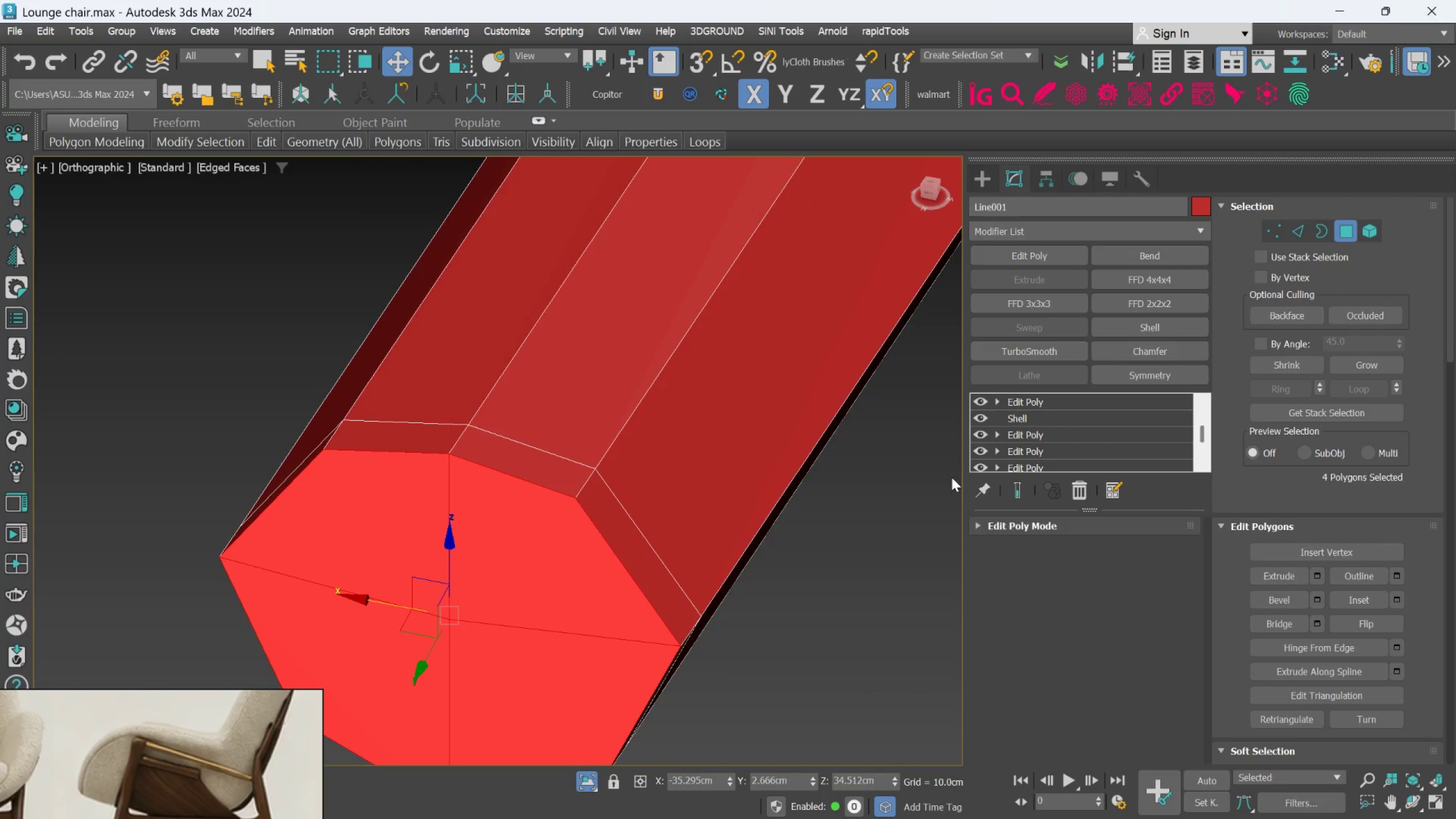 
scroll: coordinate [400, 641], scroll_direction: down, amount: 2.0
 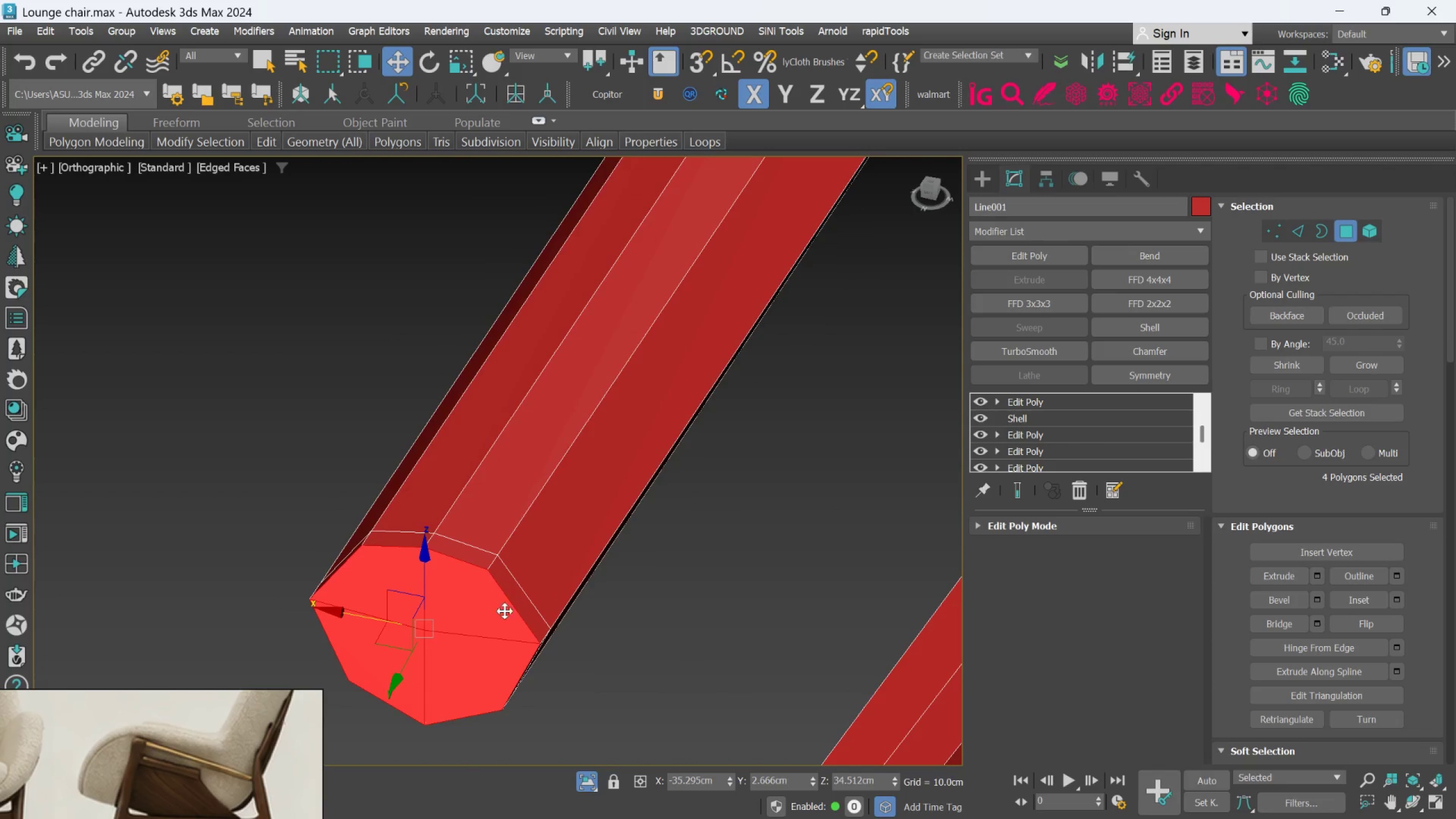 
hold_key(key=AltLeft, duration=0.78)
 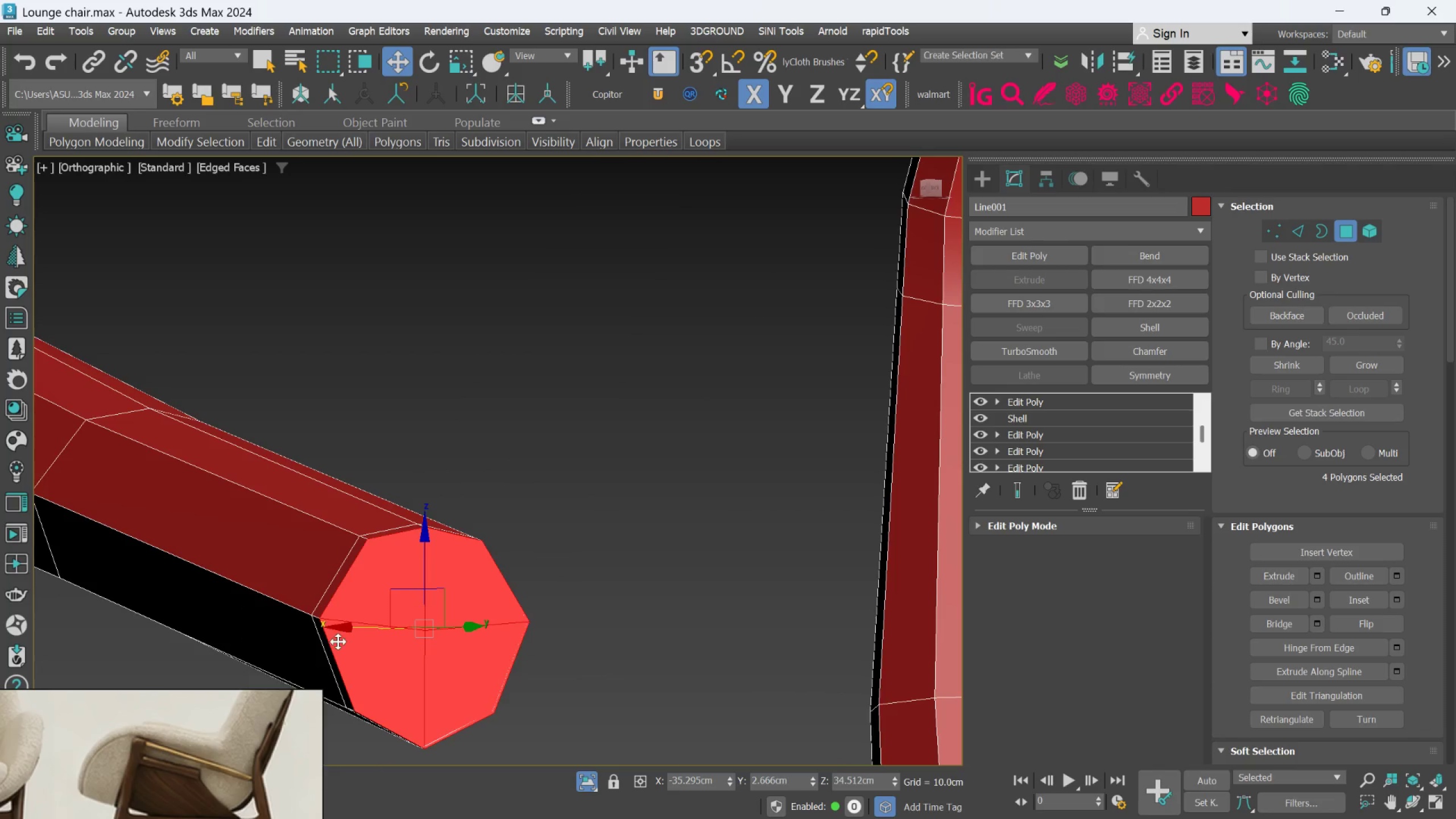 
scroll: coordinate [337, 641], scroll_direction: up, amount: 2.0
 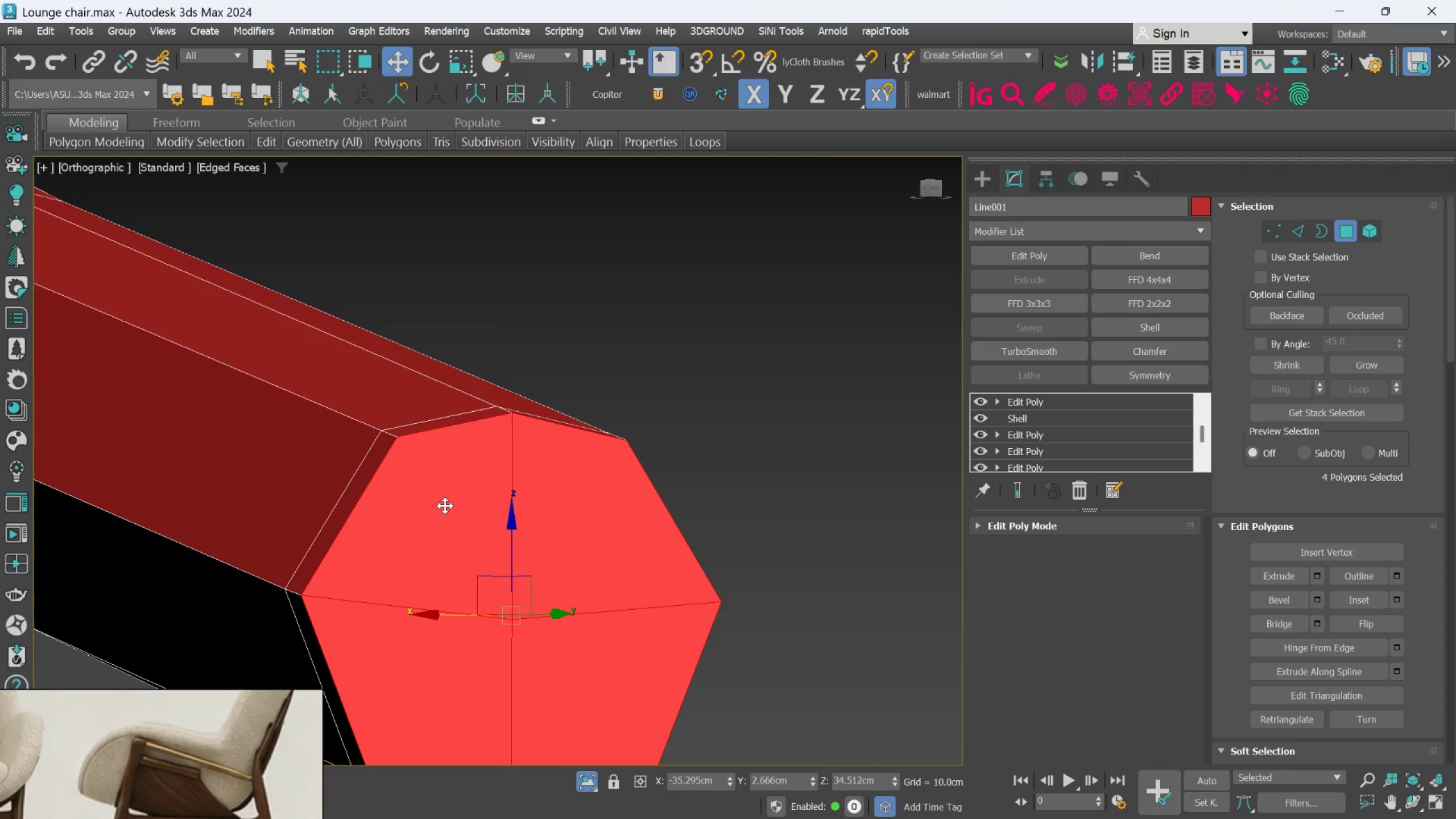 
key(Delete)
 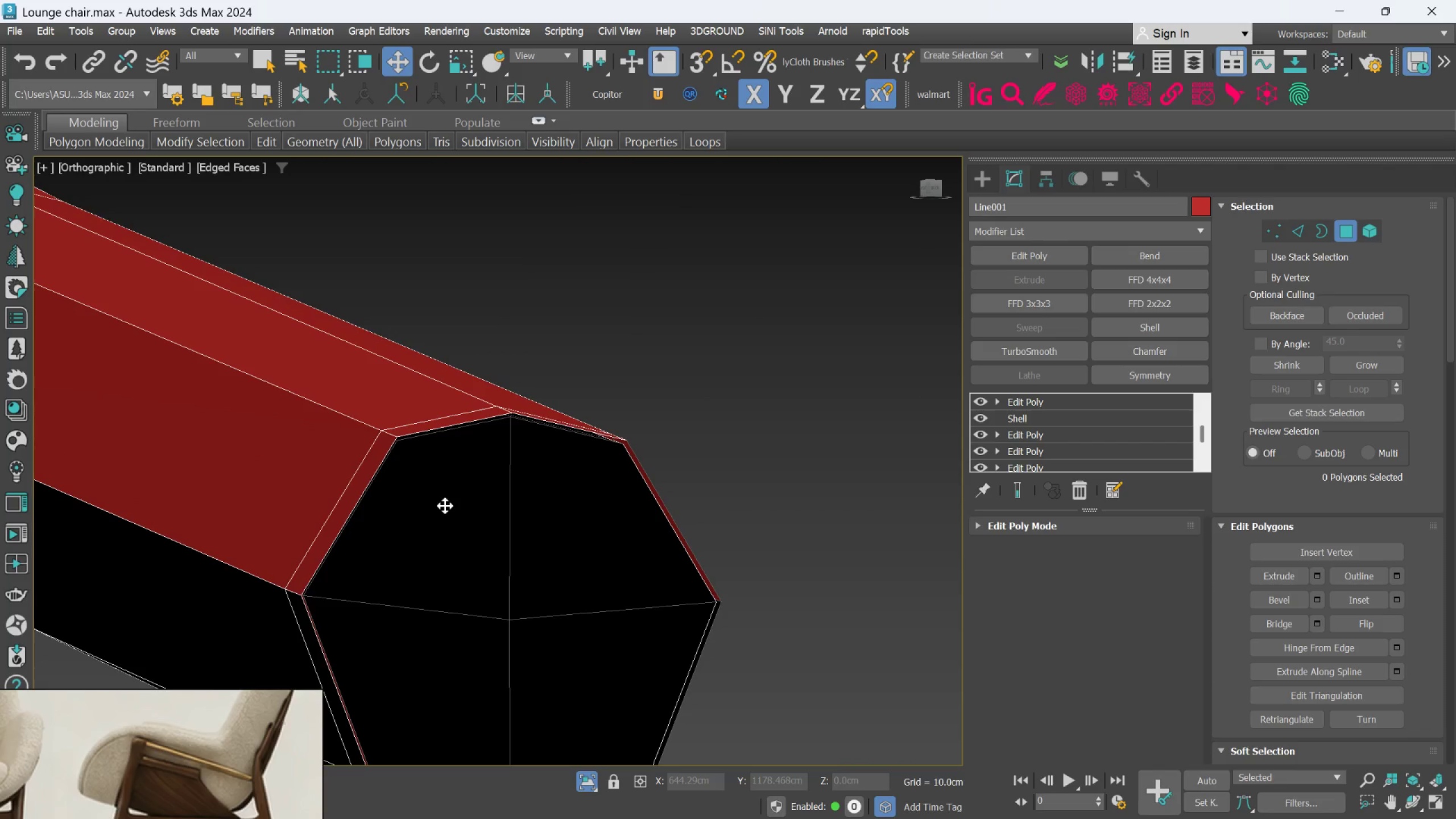 
scroll: coordinate [719, 445], scroll_direction: up, amount: 4.0
 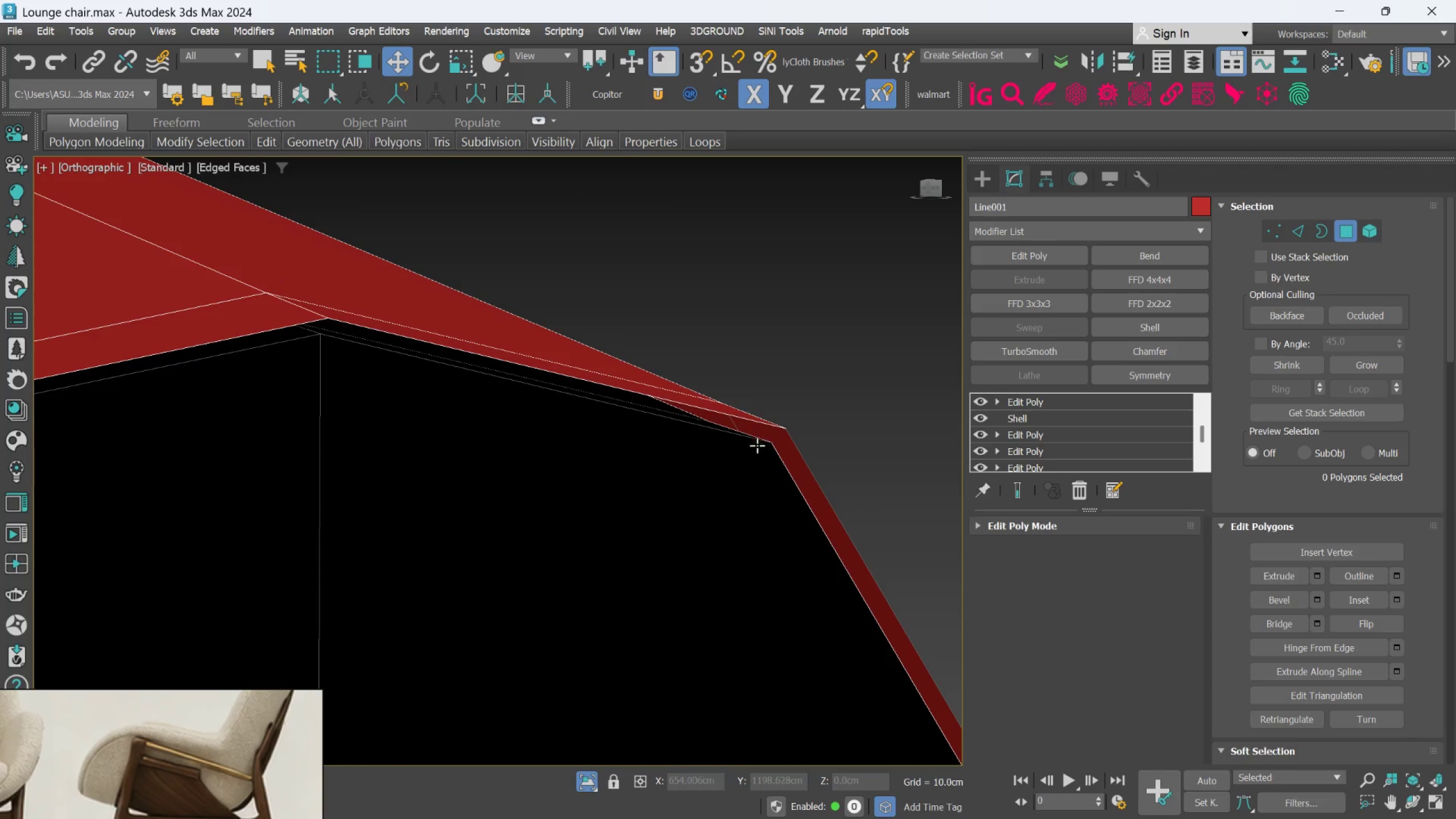 
left_click([752, 462])
 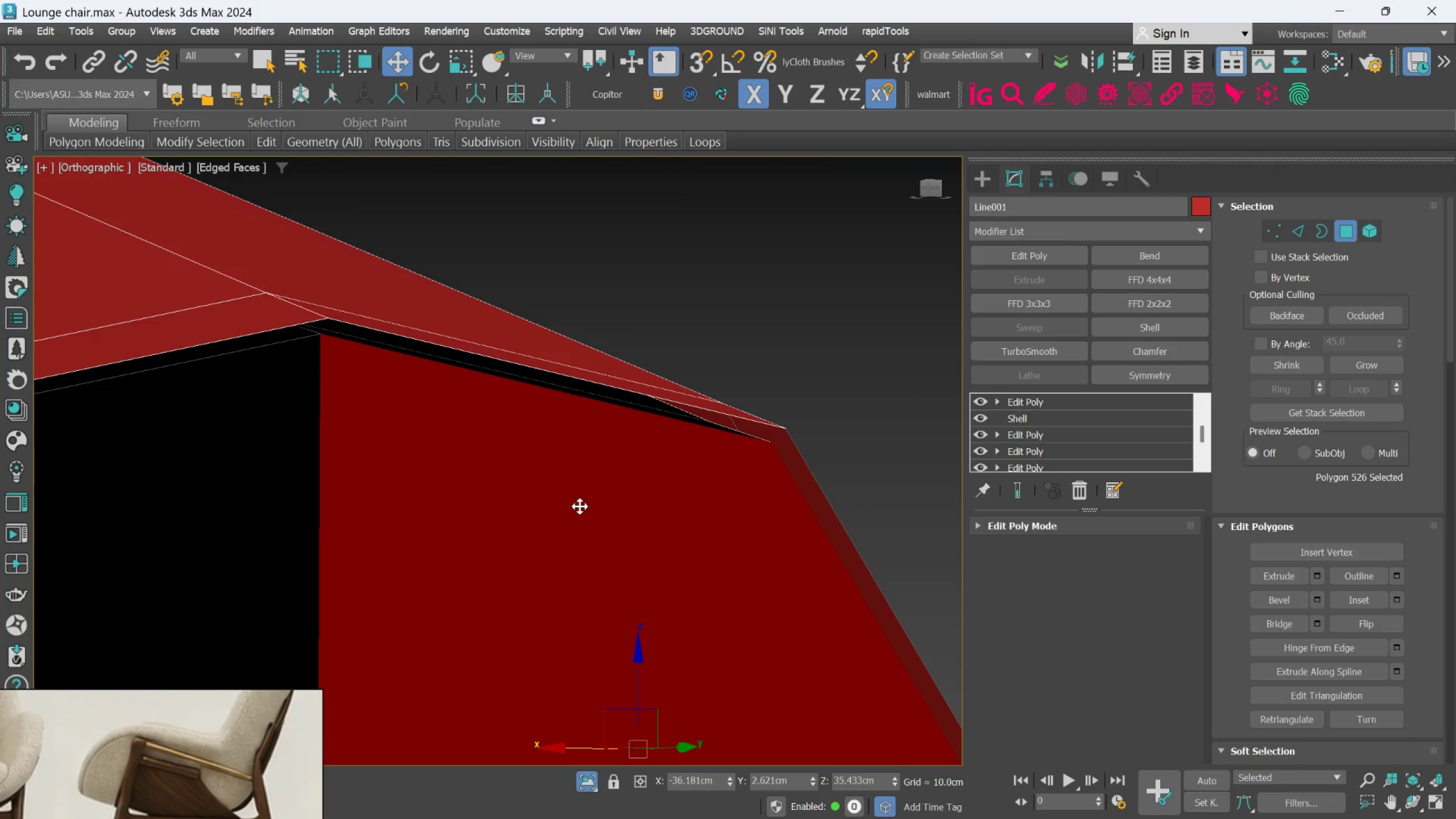 
scroll: coordinate [577, 507], scroll_direction: down, amount: 8.0
 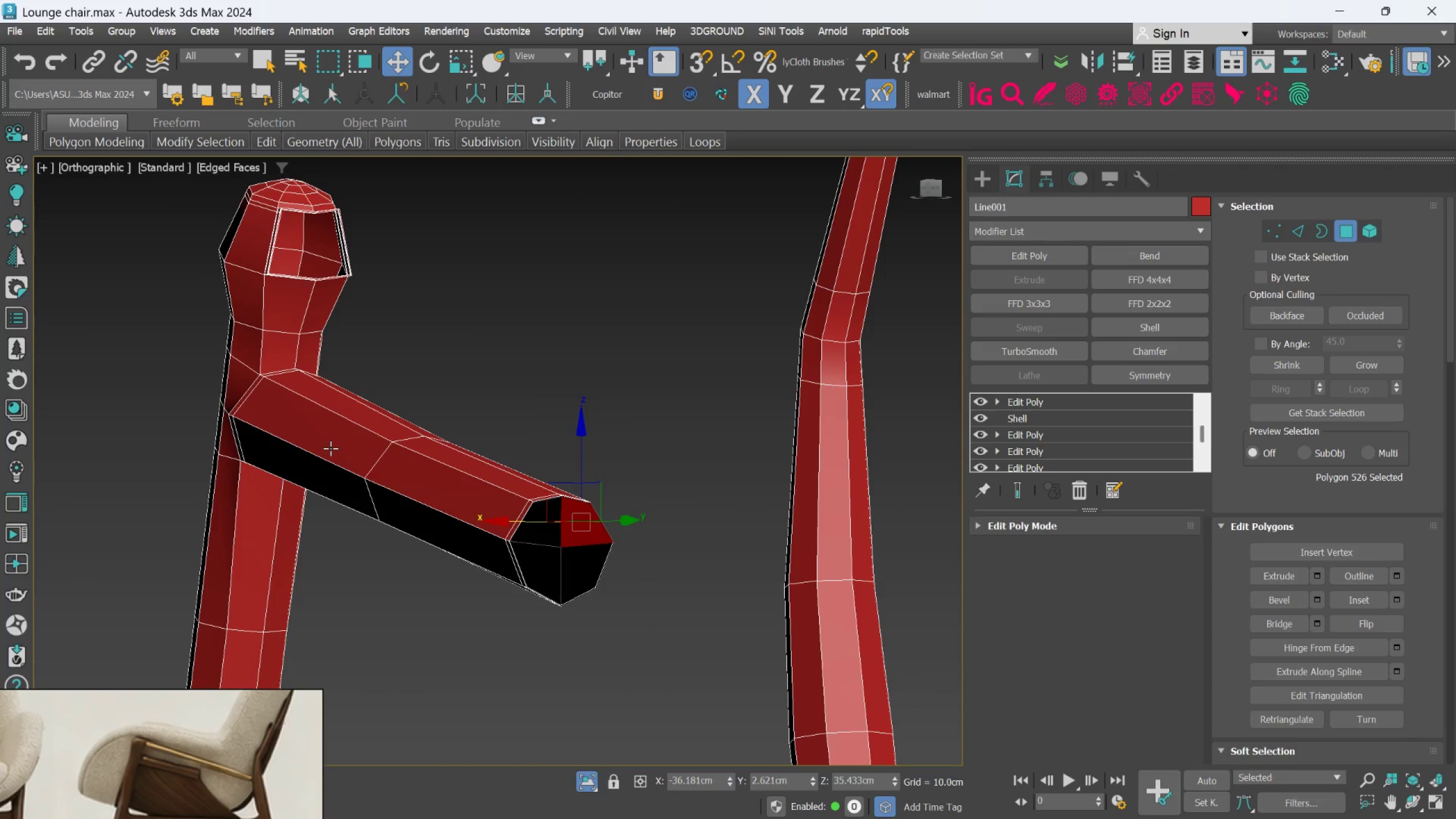 
scroll: coordinate [589, 551], scroll_direction: none, amount: 0.0
 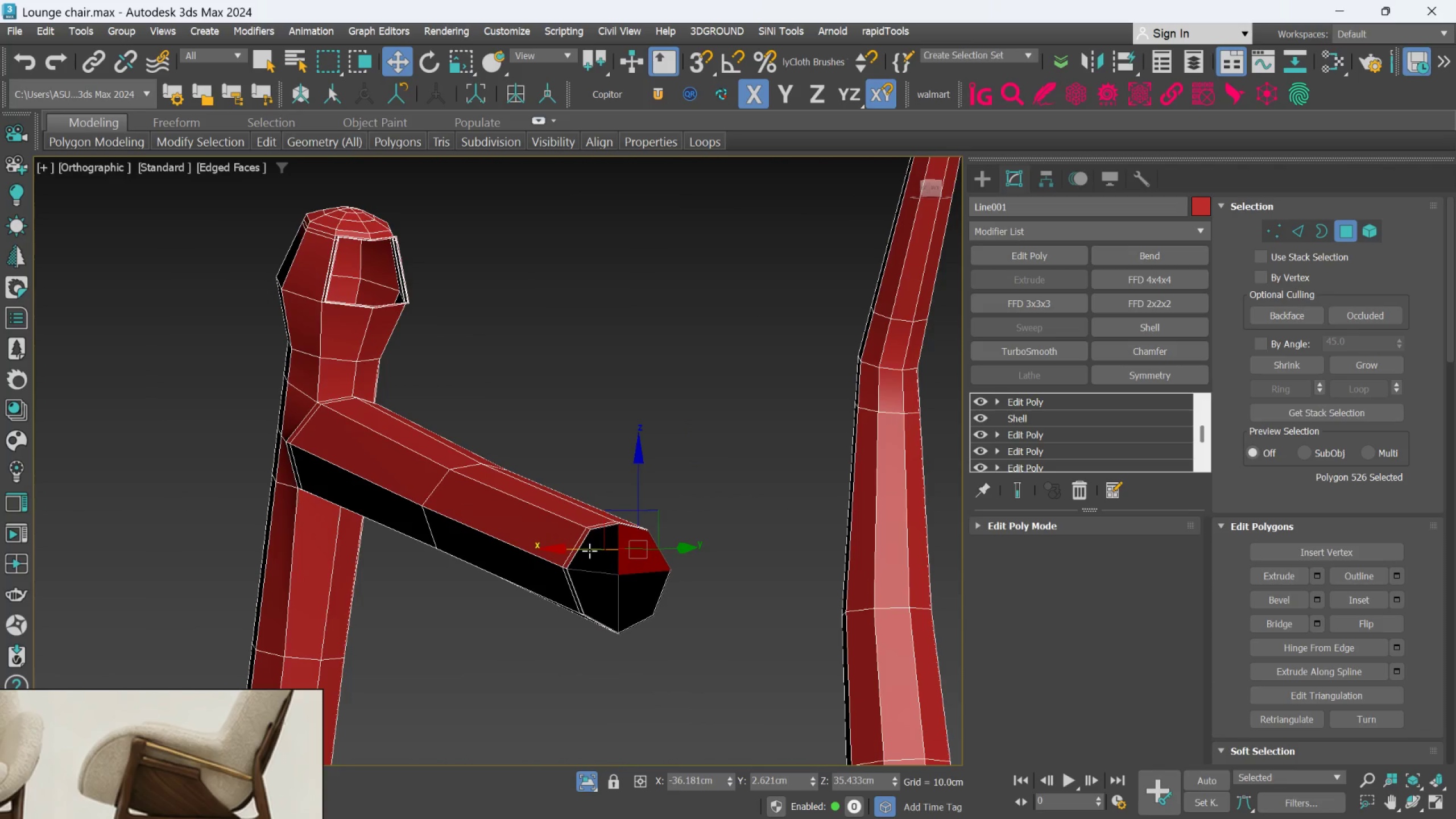 
hold_key(key=AltLeft, duration=0.91)
 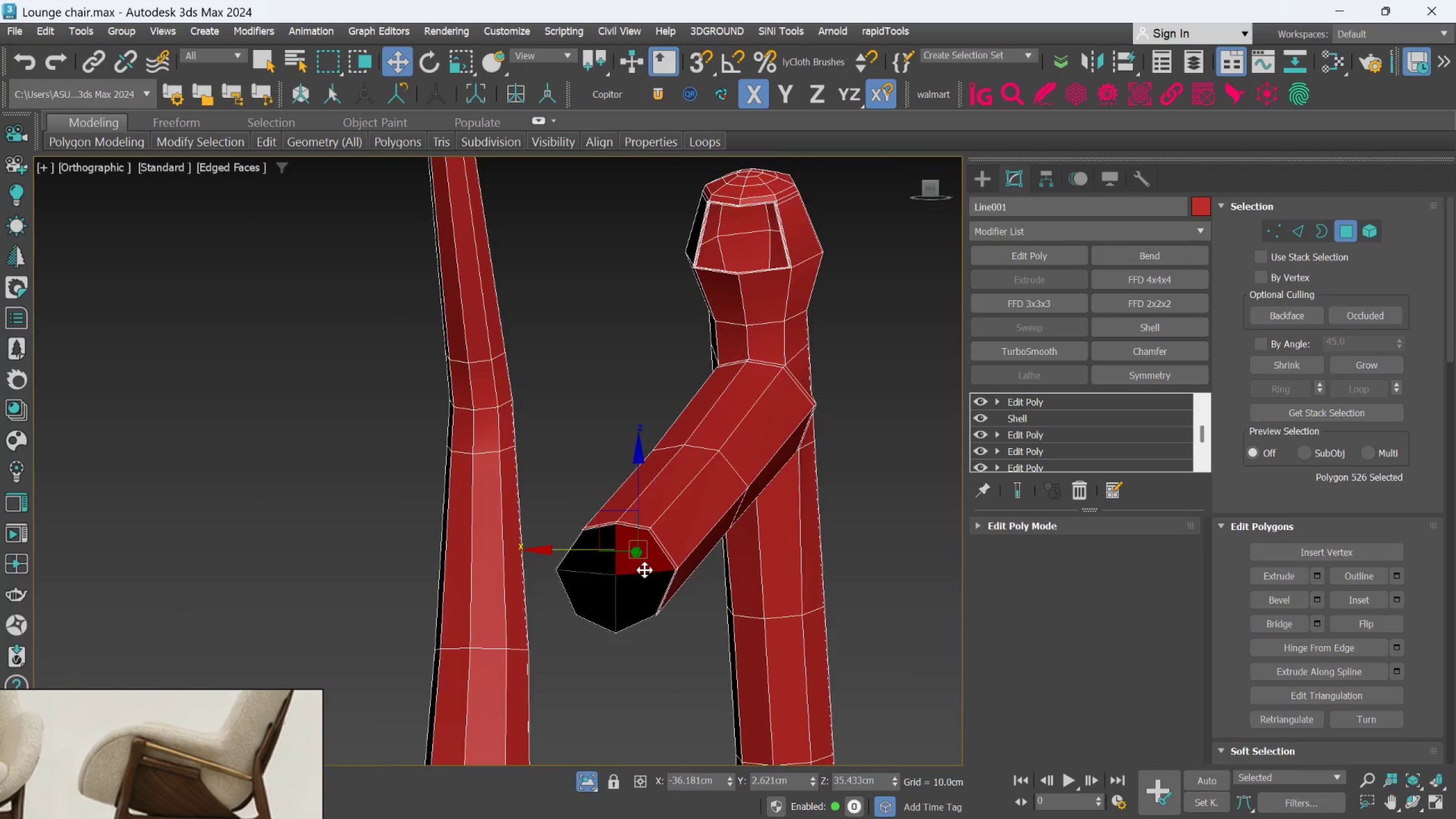 
scroll: coordinate [648, 568], scroll_direction: up, amount: 2.0
 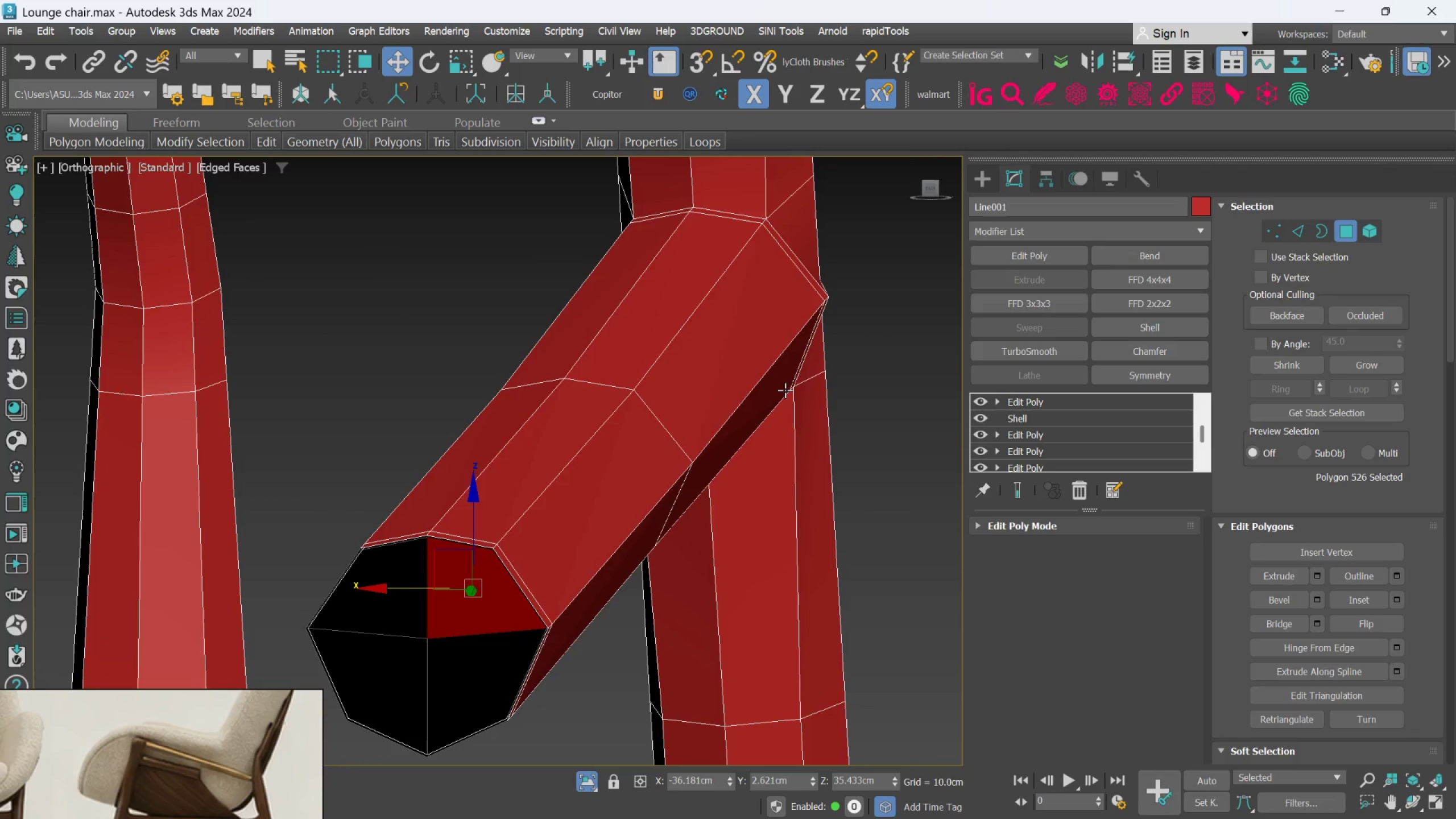 
hold_key(key=AltLeft, duration=0.31)
 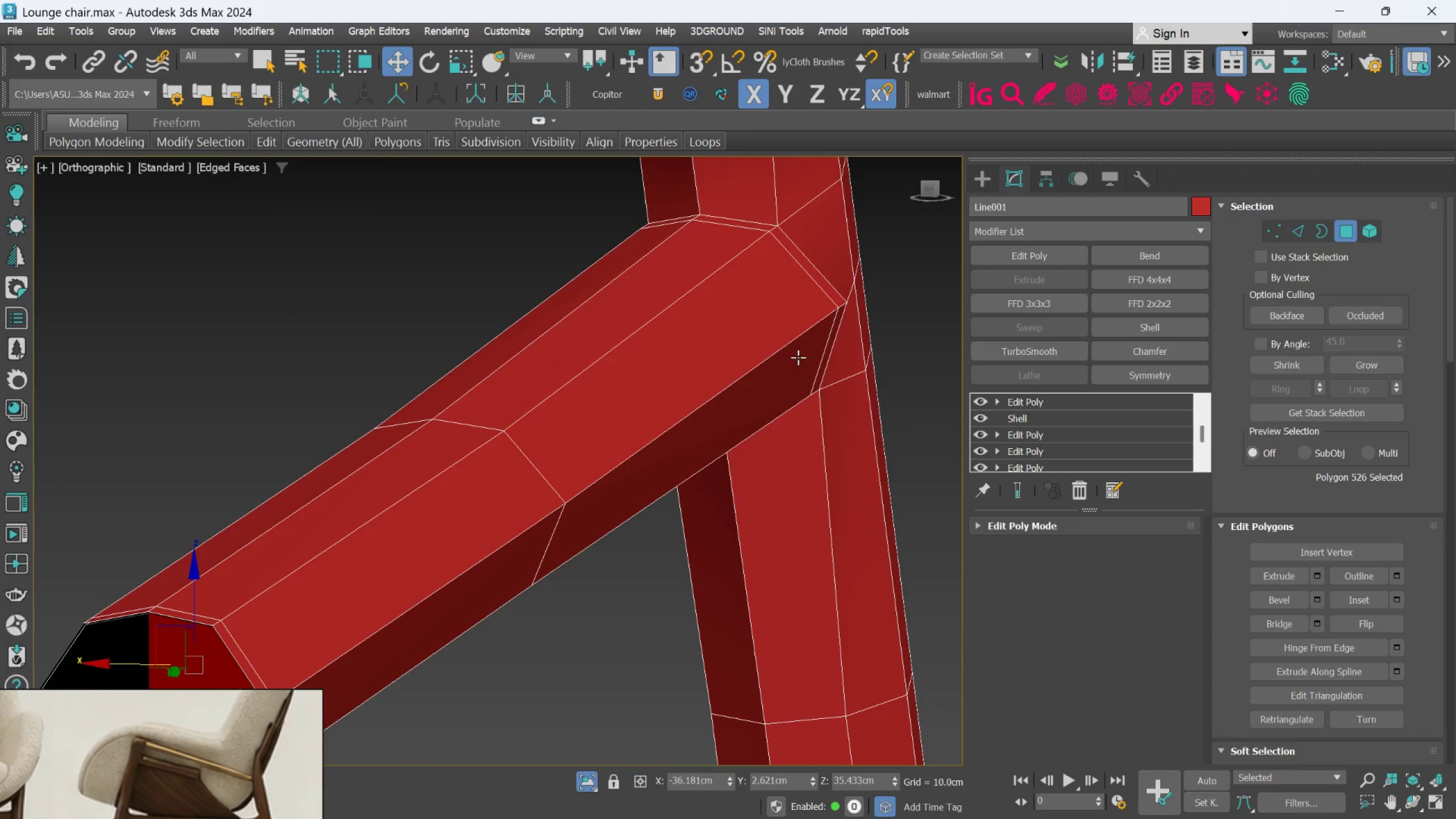 
hold_key(key=AltLeft, duration=0.41)
 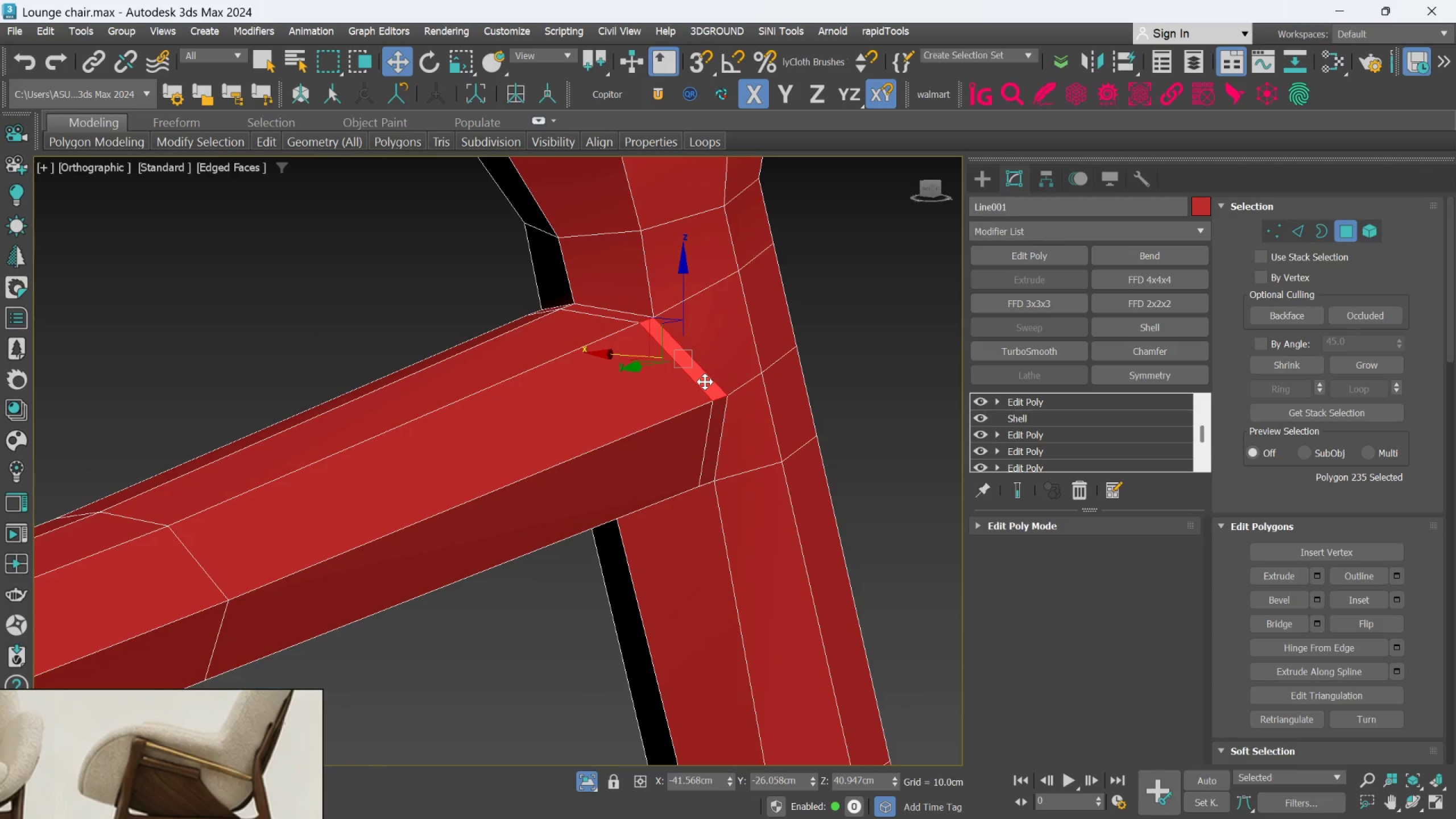 
scroll: coordinate [705, 382], scroll_direction: up, amount: 1.0
 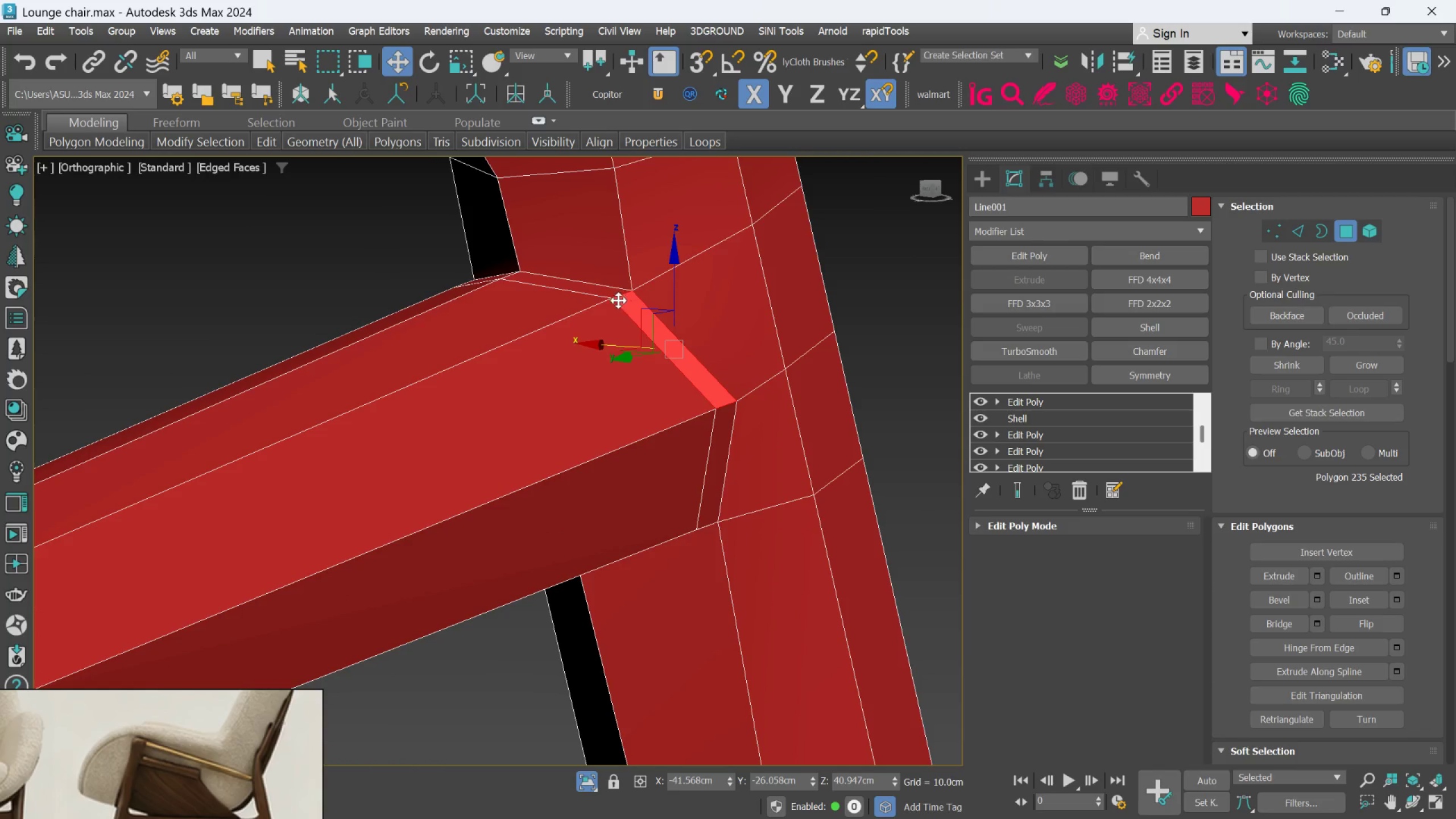 
hold_key(key=ControlLeft, duration=0.88)
double_click([614, 291])
 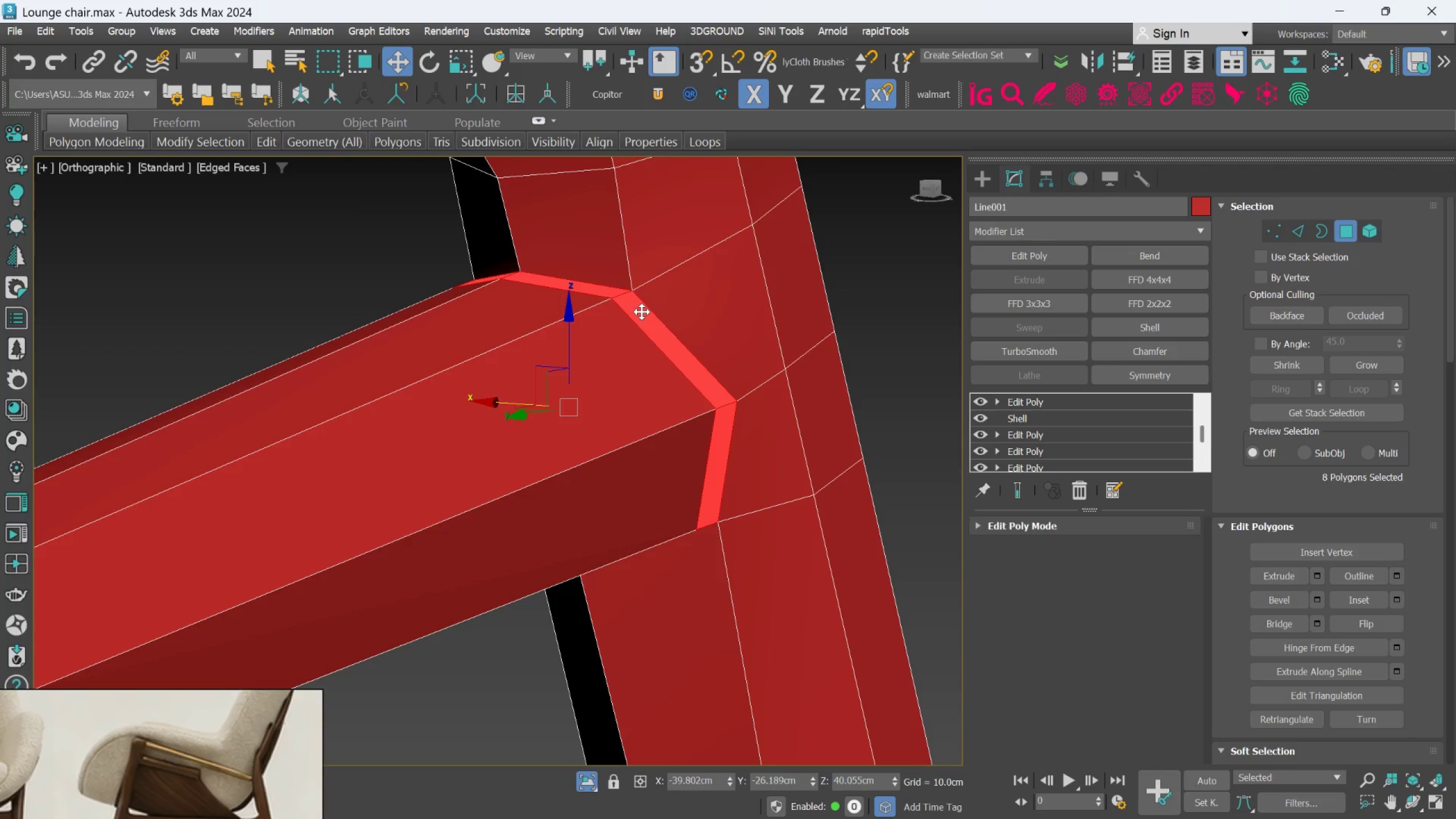 
key(Delete)
 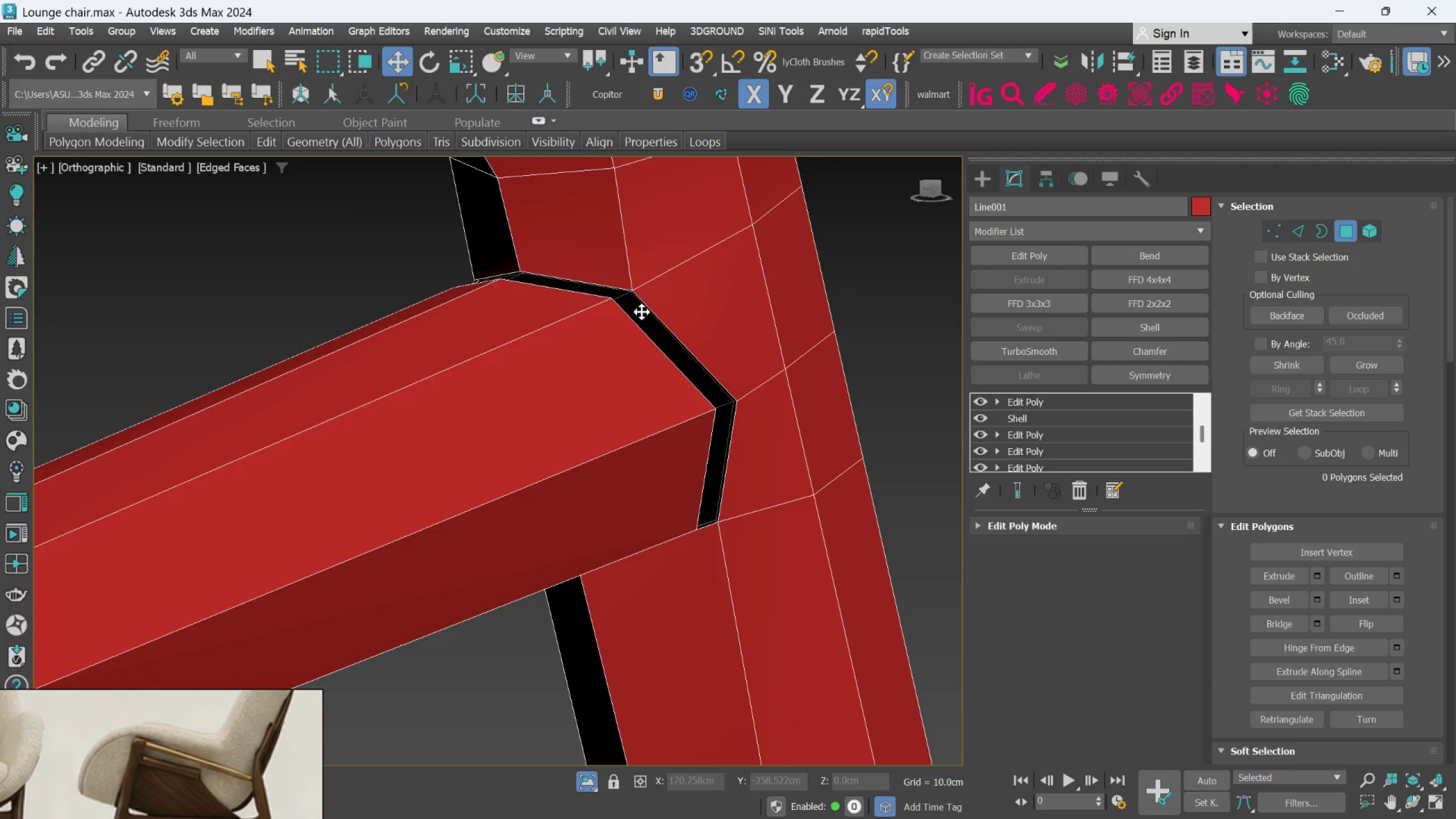 
hold_key(key=AltLeft, duration=0.7)
 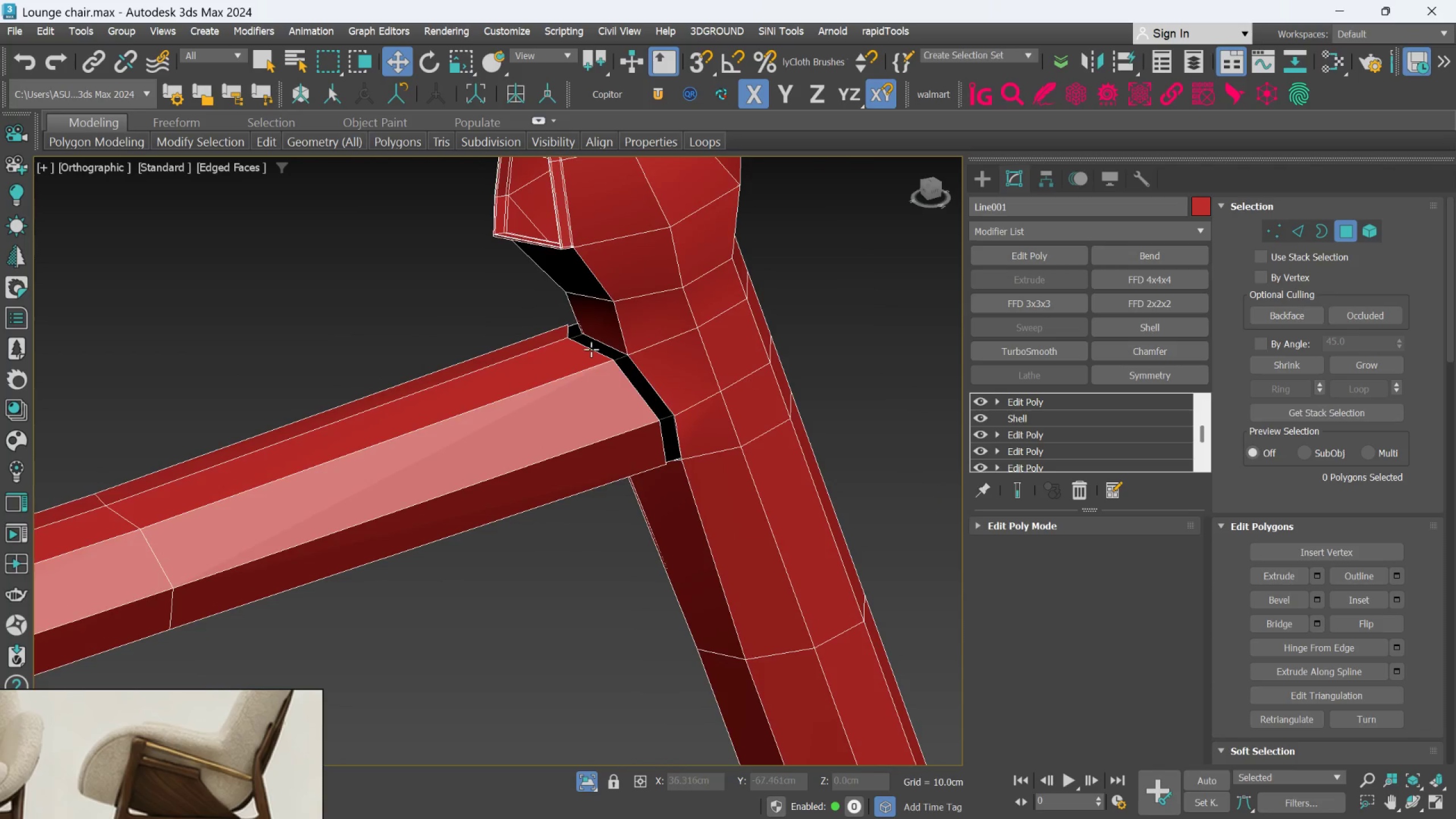 
scroll: coordinate [633, 322], scroll_direction: down, amount: 2.0
 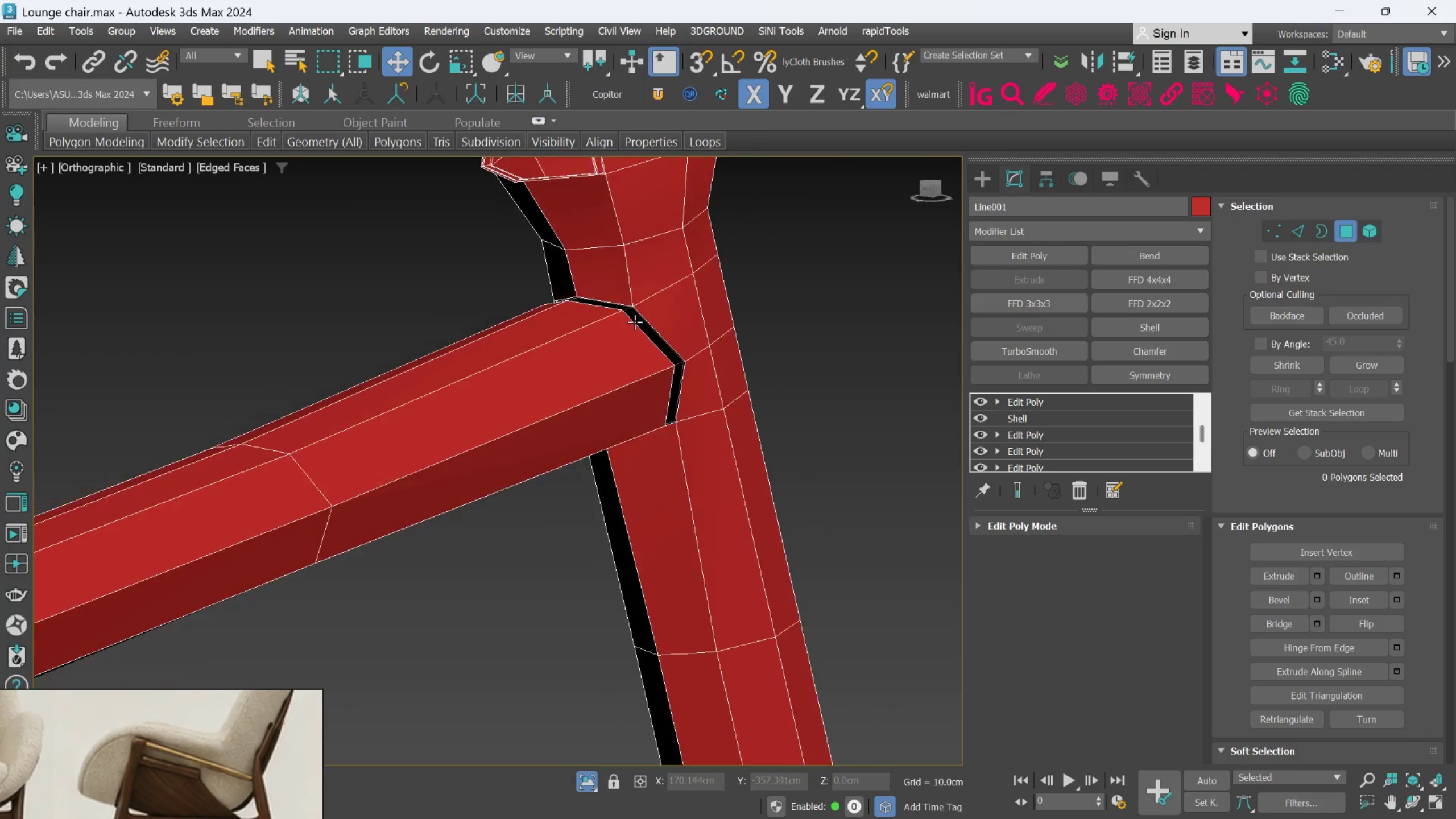 
scroll: coordinate [628, 358], scroll_direction: up, amount: 4.0
 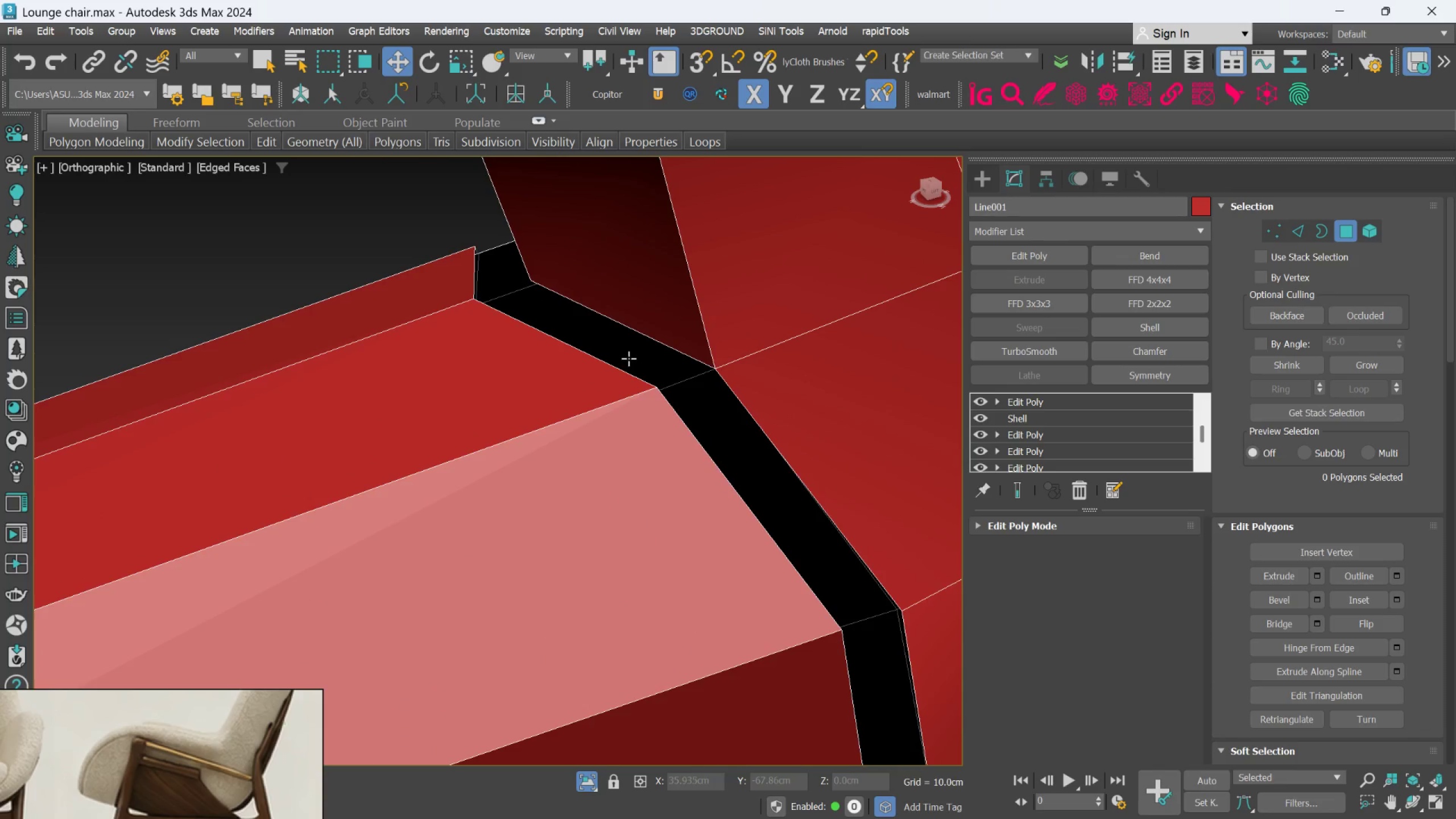 
left_click([628, 358])
 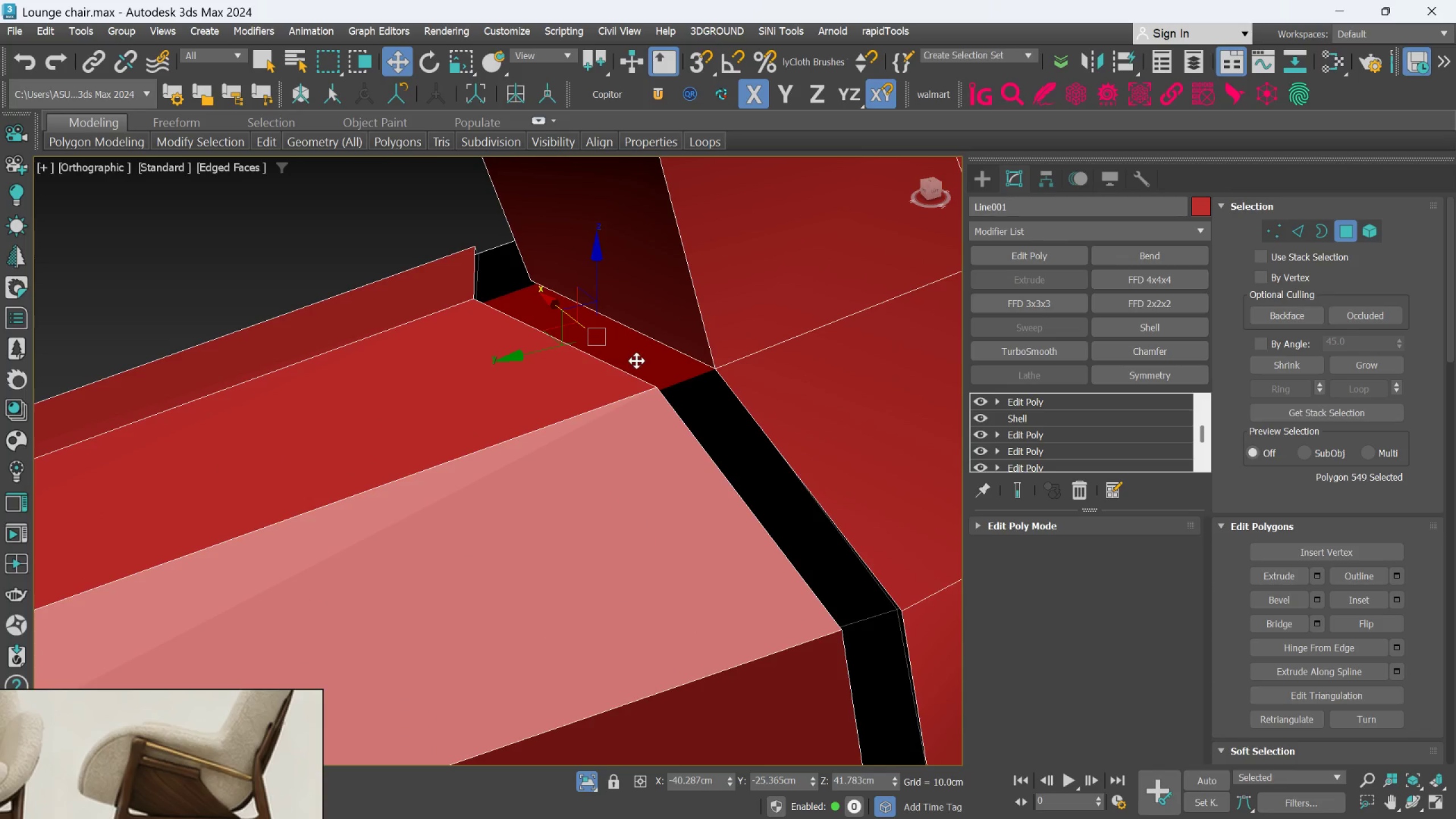 
hold_key(key=AltLeft, duration=1.38)
 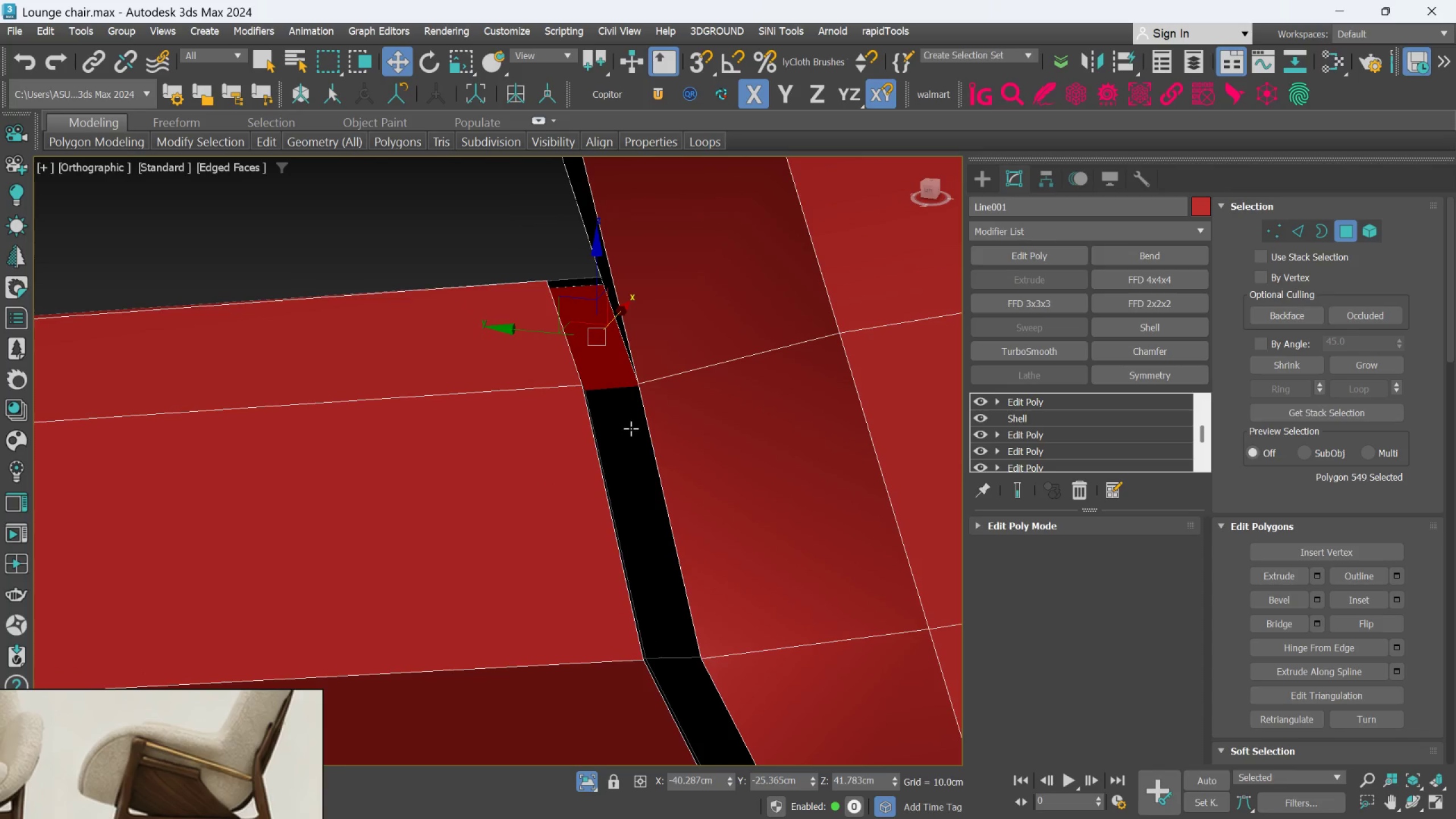 
hold_key(key=AltLeft, duration=5.89)
hold_key(key=ControlLeft, duration=0.78)
double_click([630, 429])
 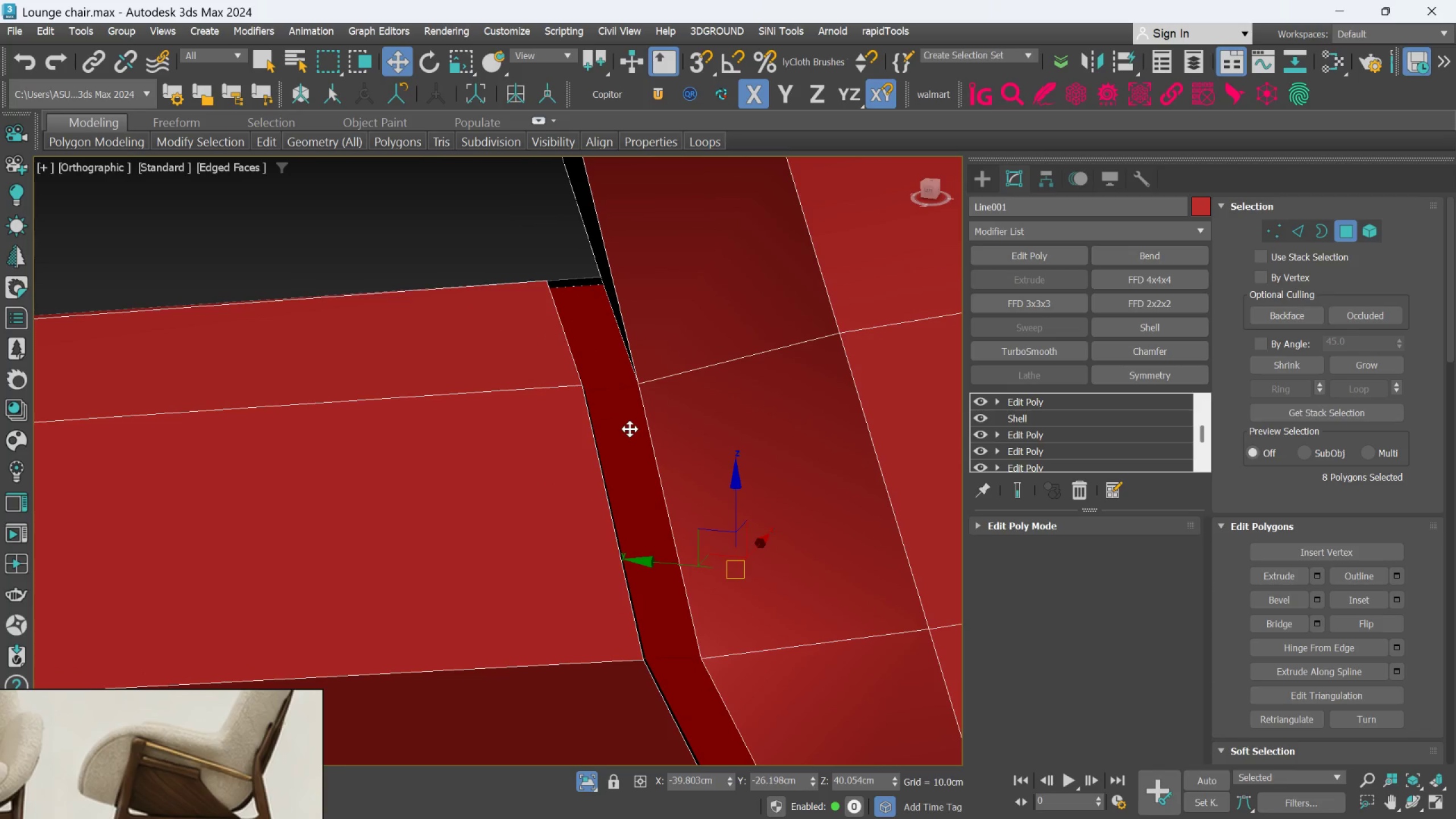 
scroll: coordinate [630, 428], scroll_direction: down, amount: 2.0
 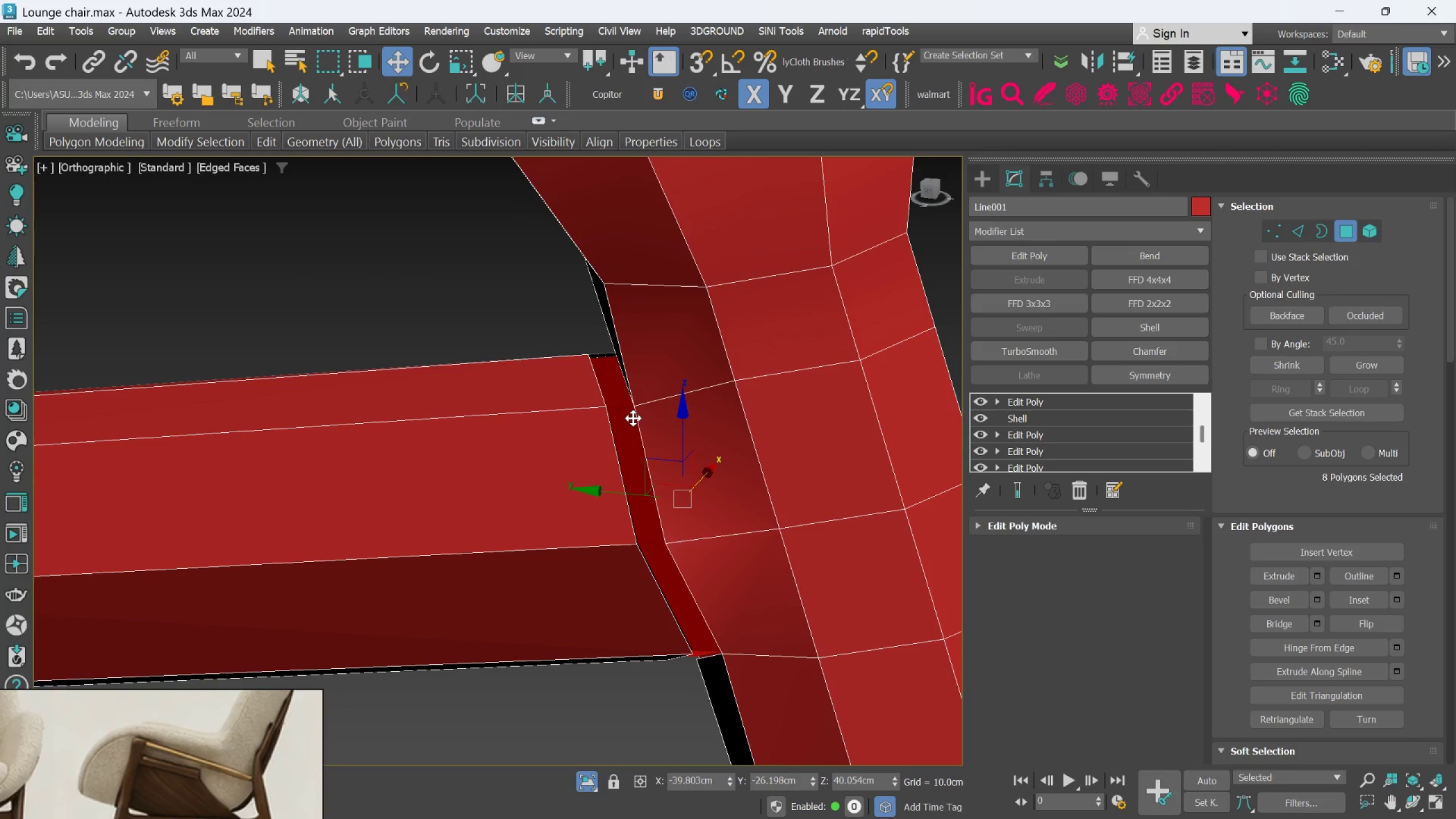 
key(Delete)
 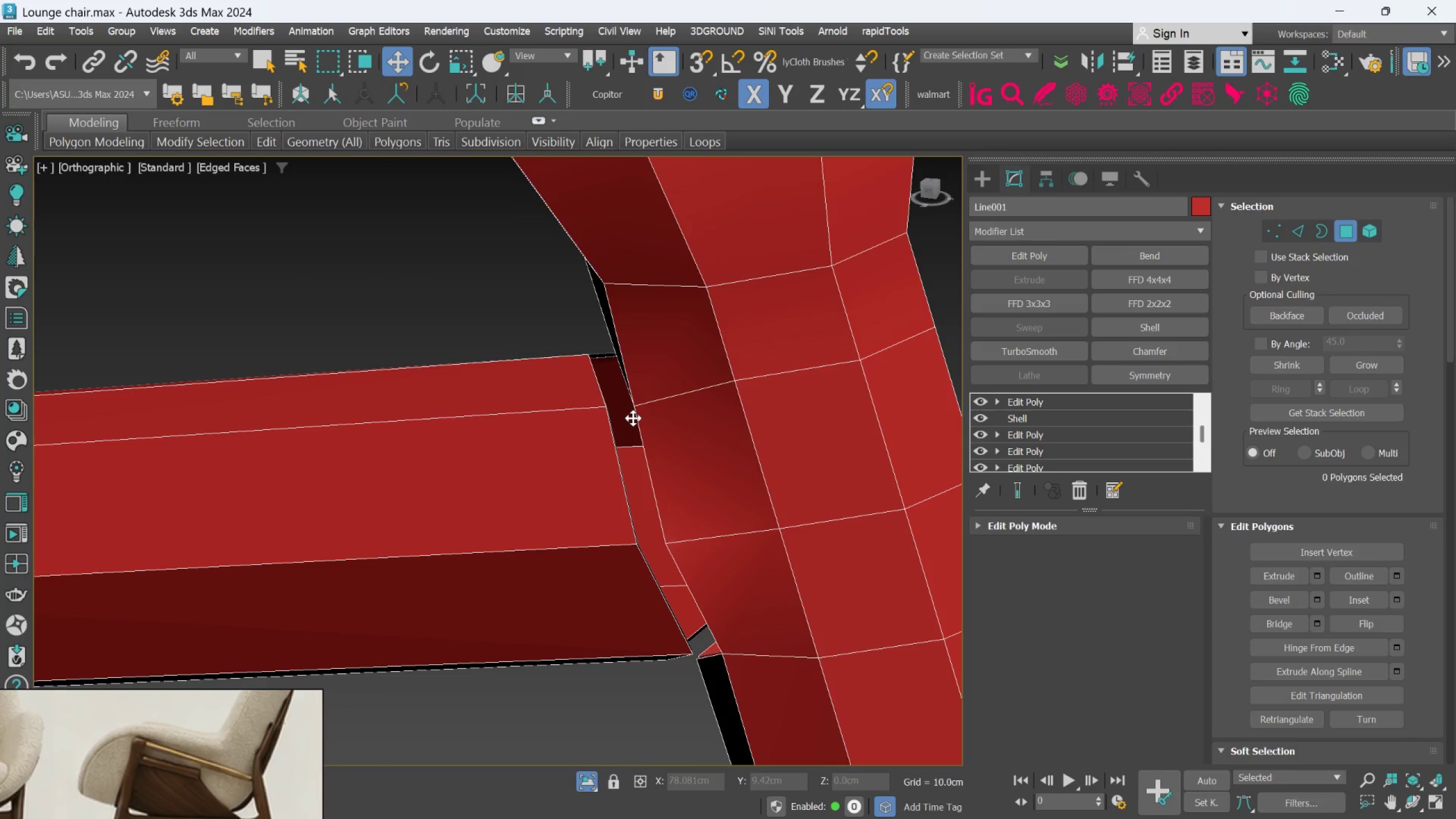 
scroll: coordinate [657, 496], scroll_direction: up, amount: 1.0
 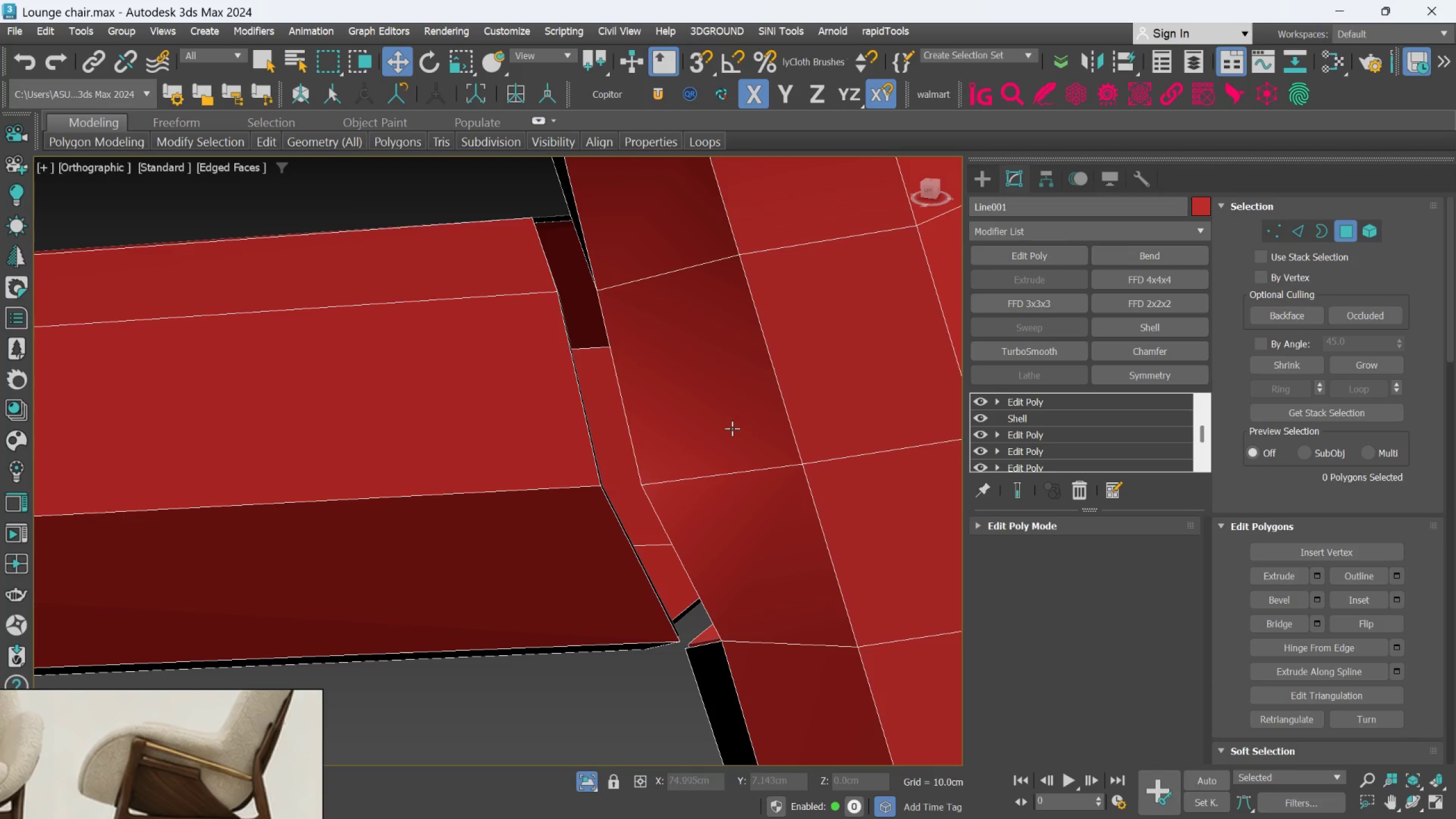 
hold_key(key=AltLeft, duration=0.59)
 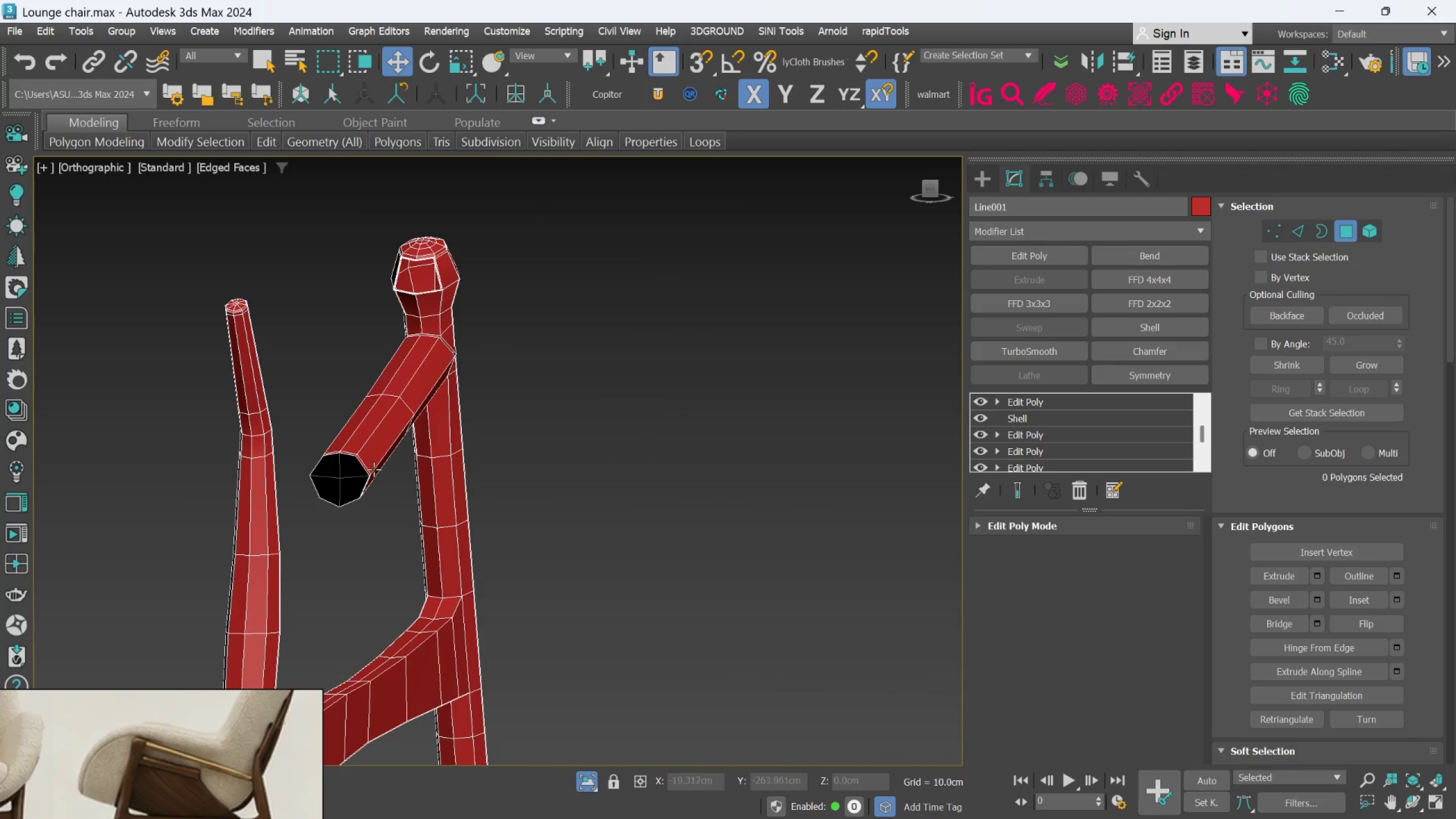 
scroll: coordinate [623, 461], scroll_direction: down, amount: 6.0
 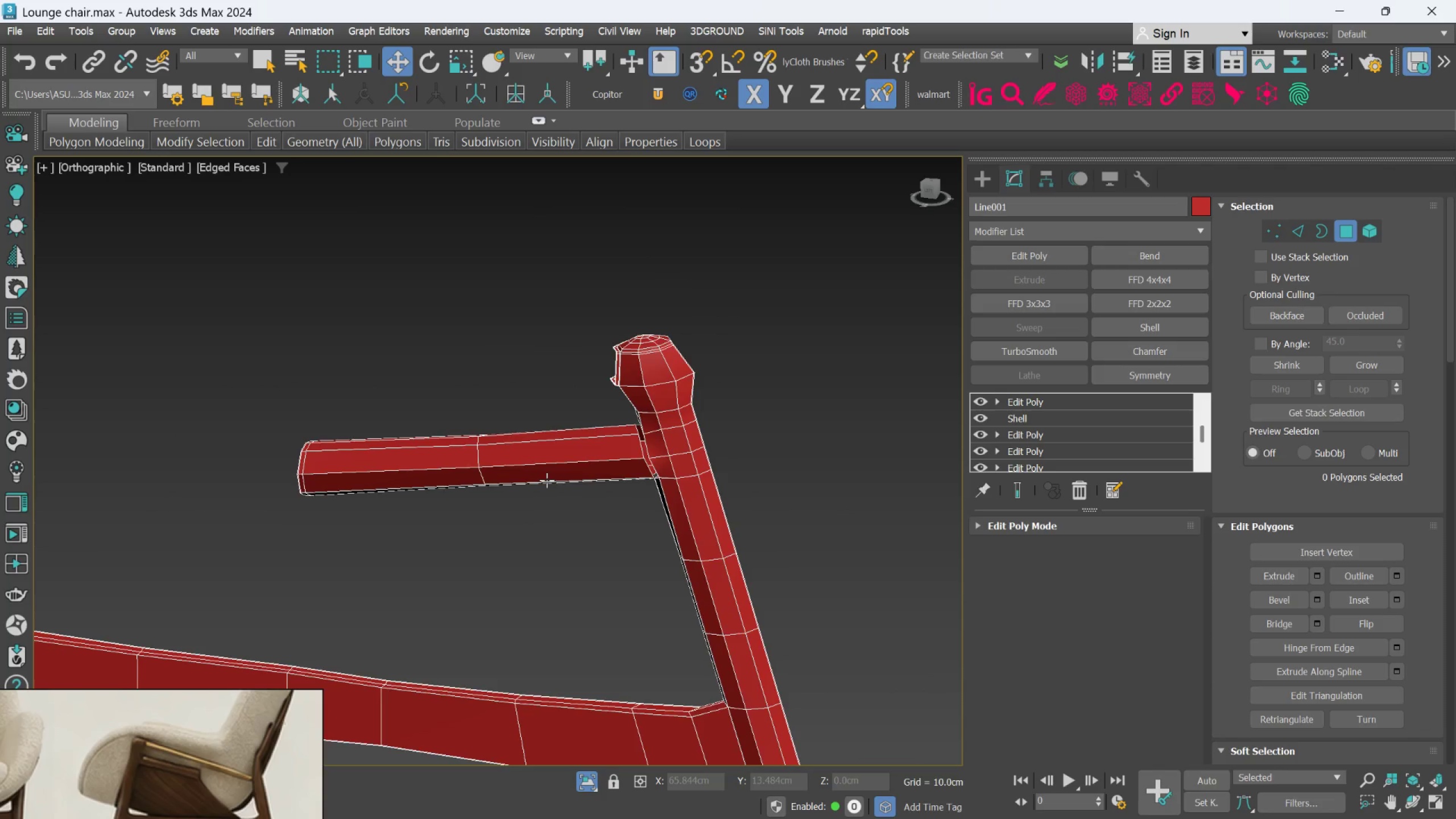 
scroll: coordinate [322, 435], scroll_direction: up, amount: 8.0
 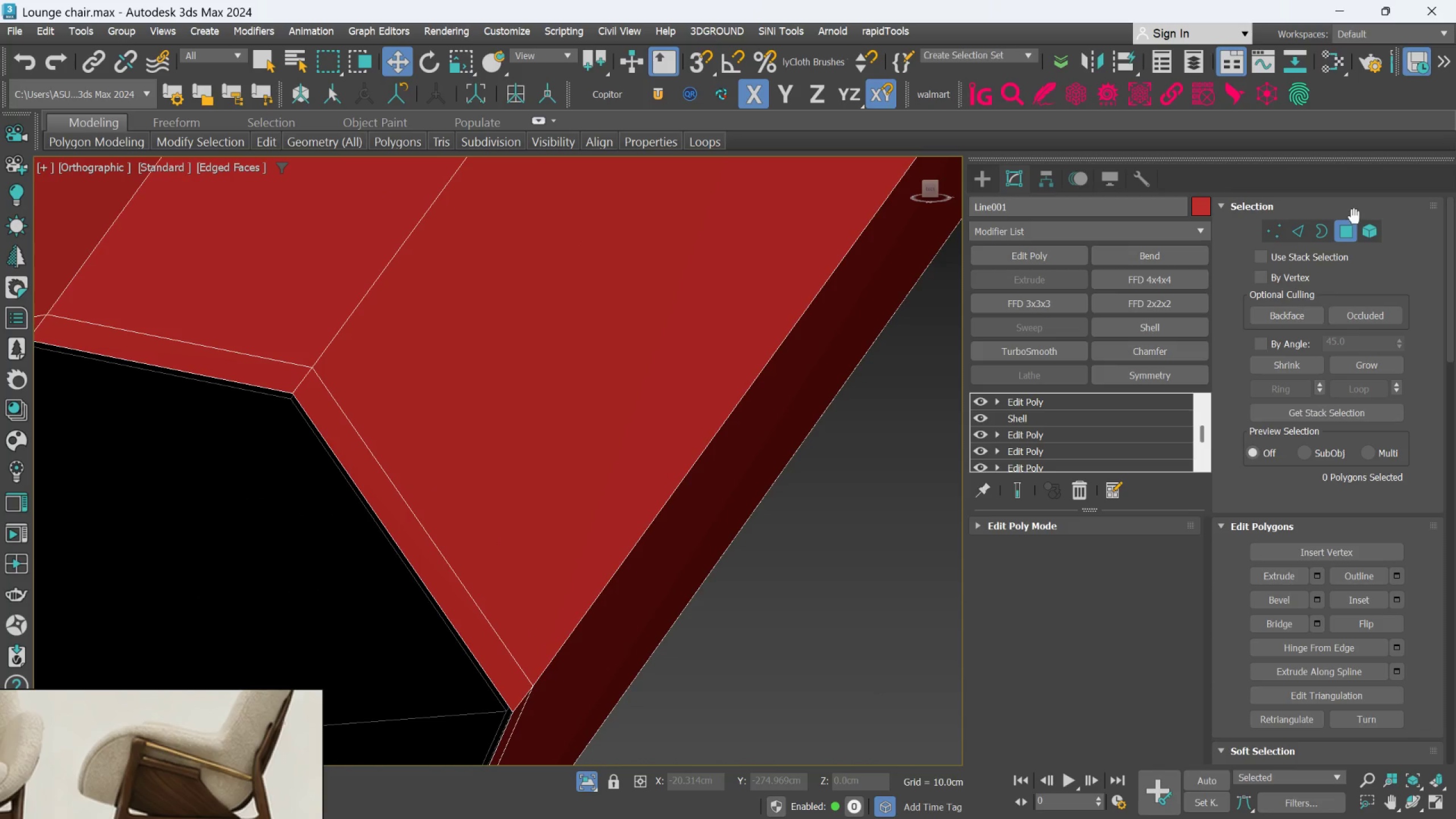 
left_click([1363, 230])
 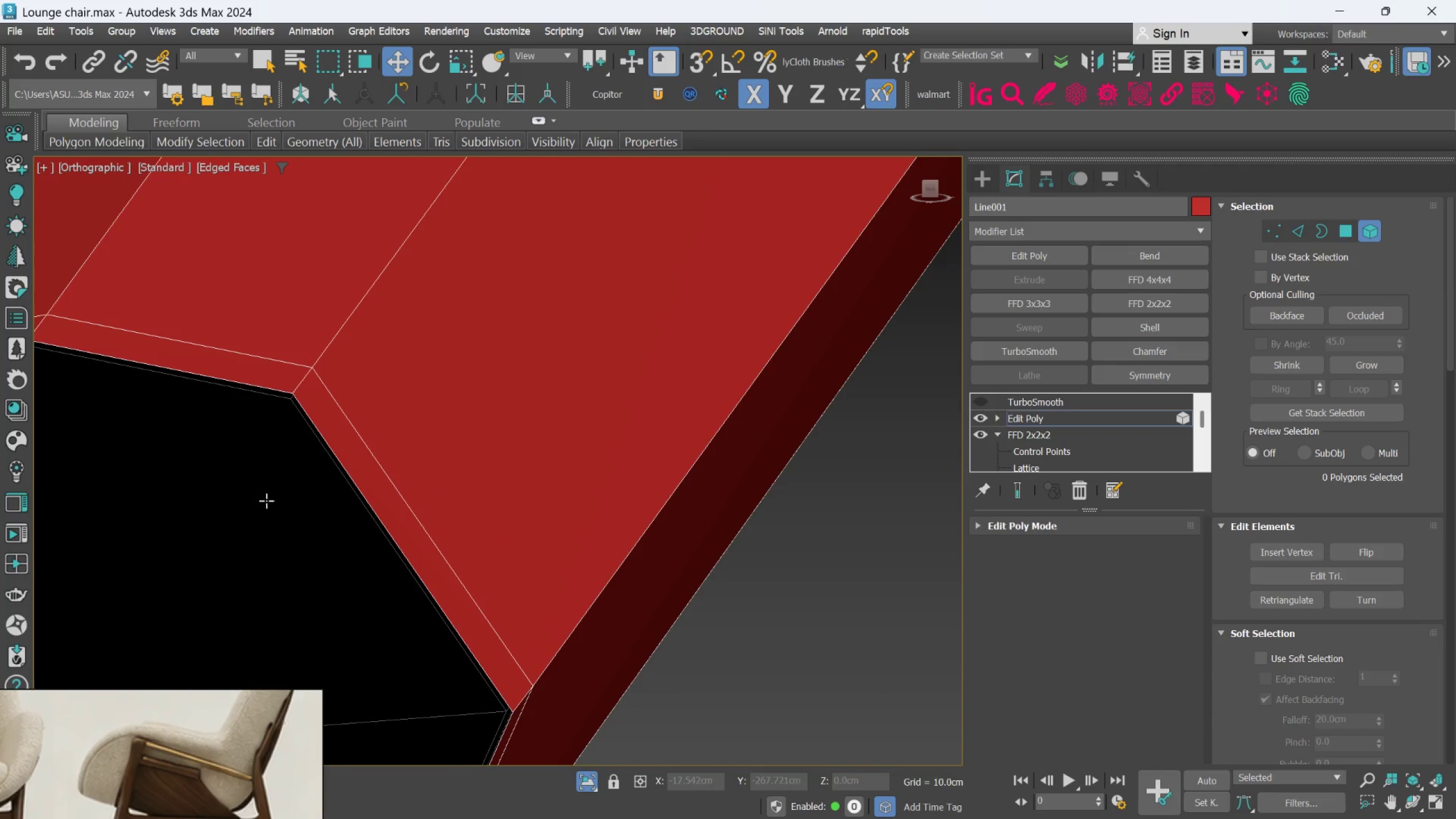 
left_click([260, 502])
 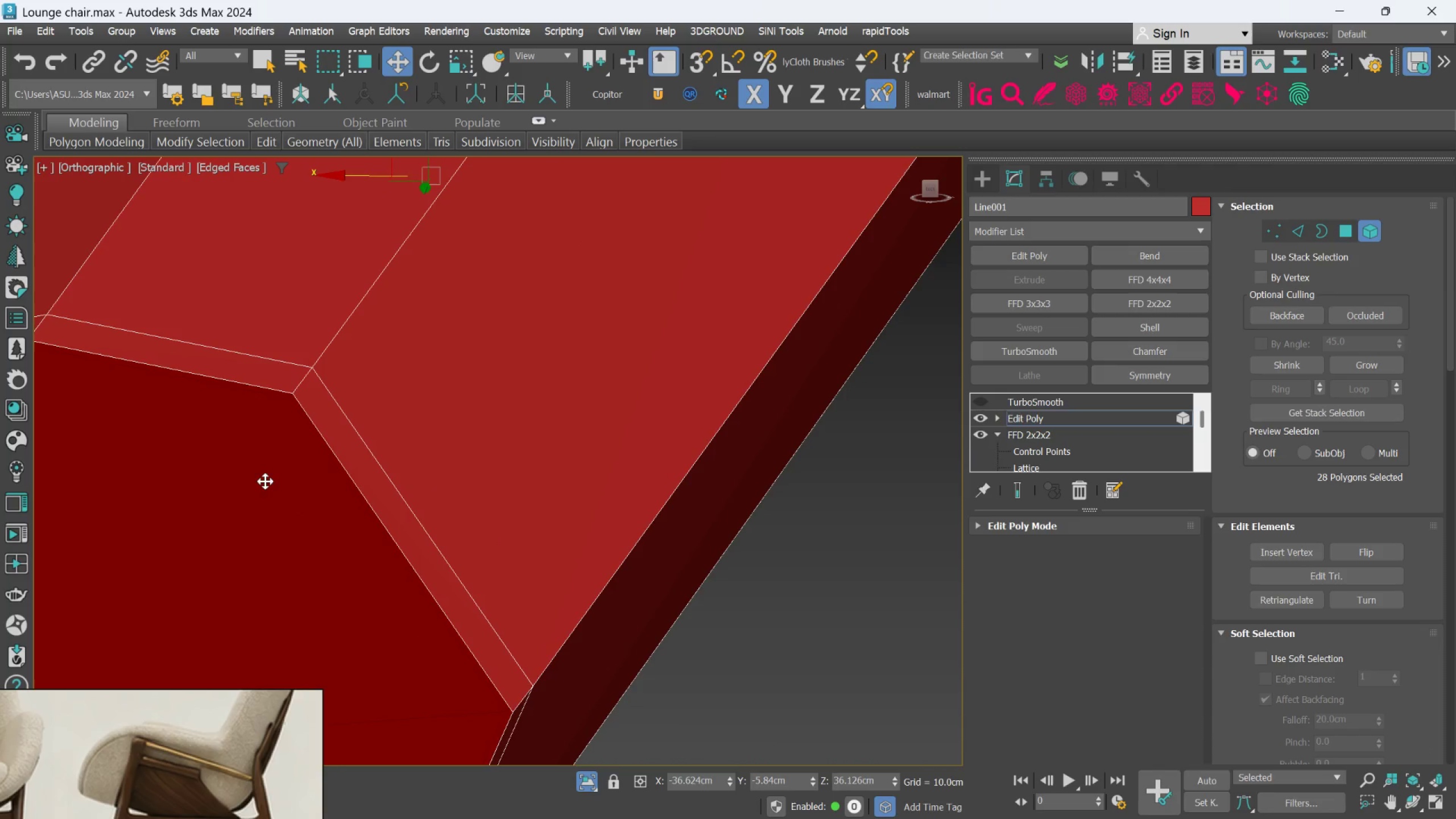 
key(Delete)
 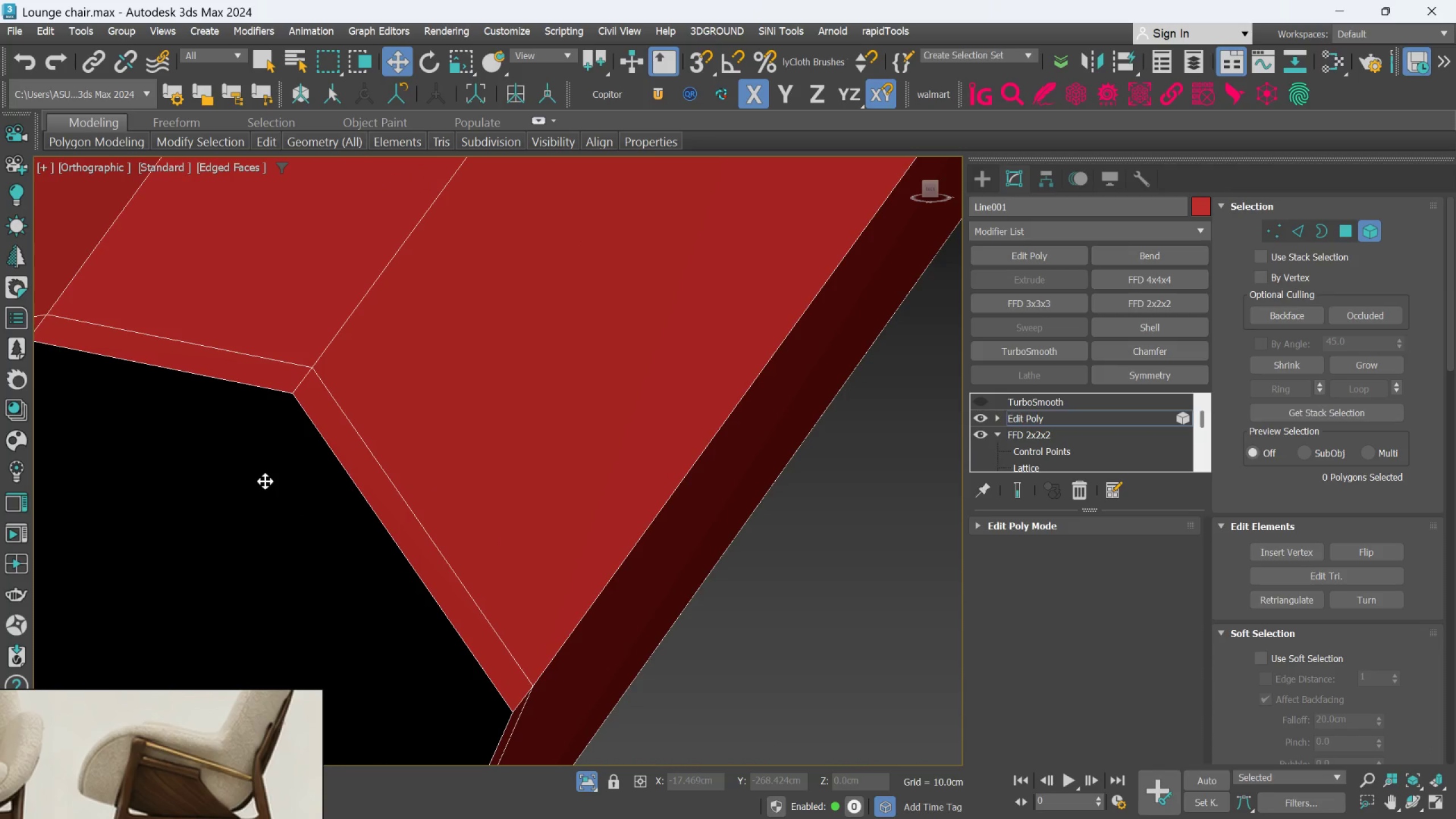 
hold_key(key=AltLeft, duration=0.34)
 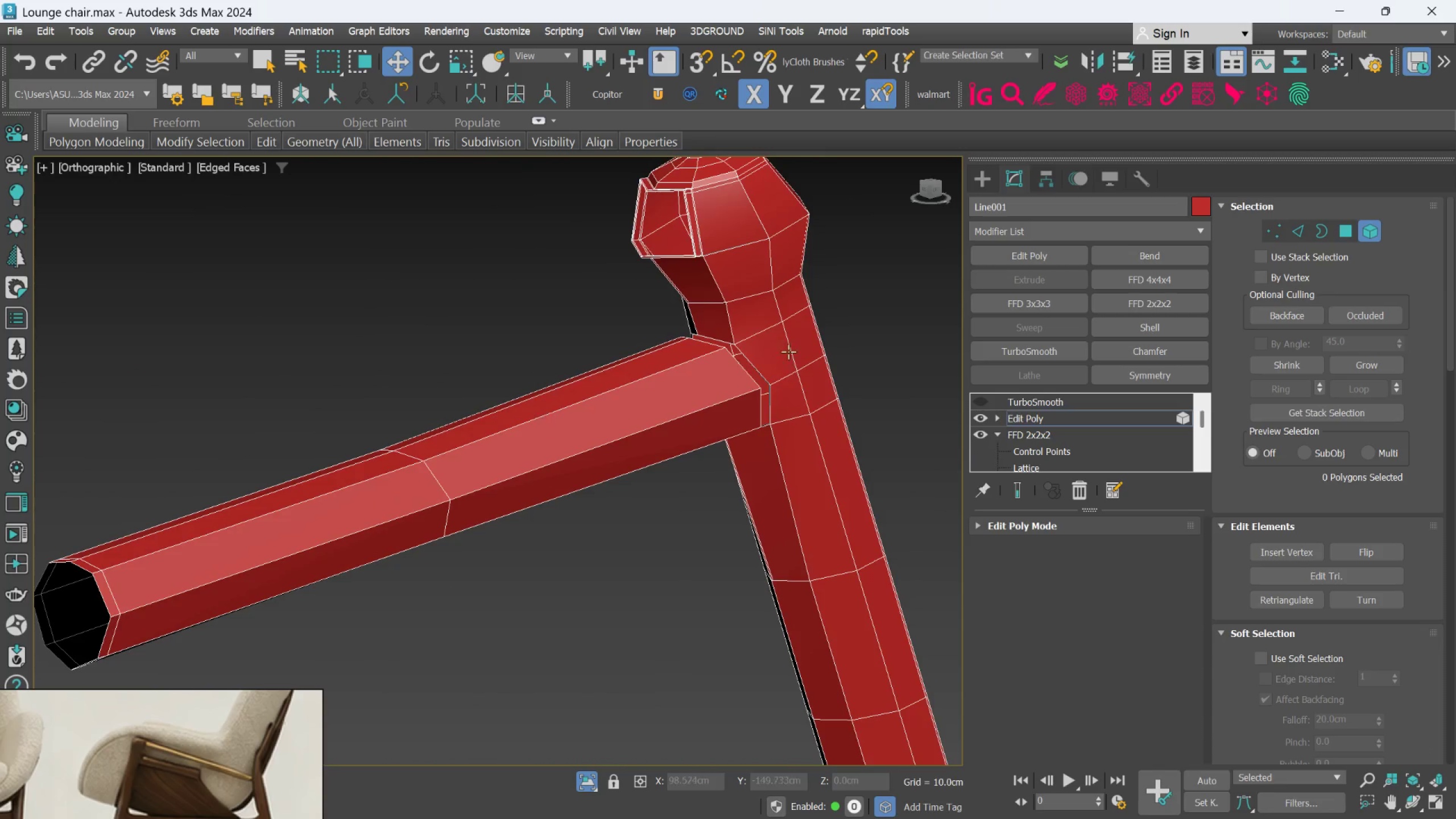 
scroll: coordinate [345, 498], scroll_direction: down, amount: 8.0
 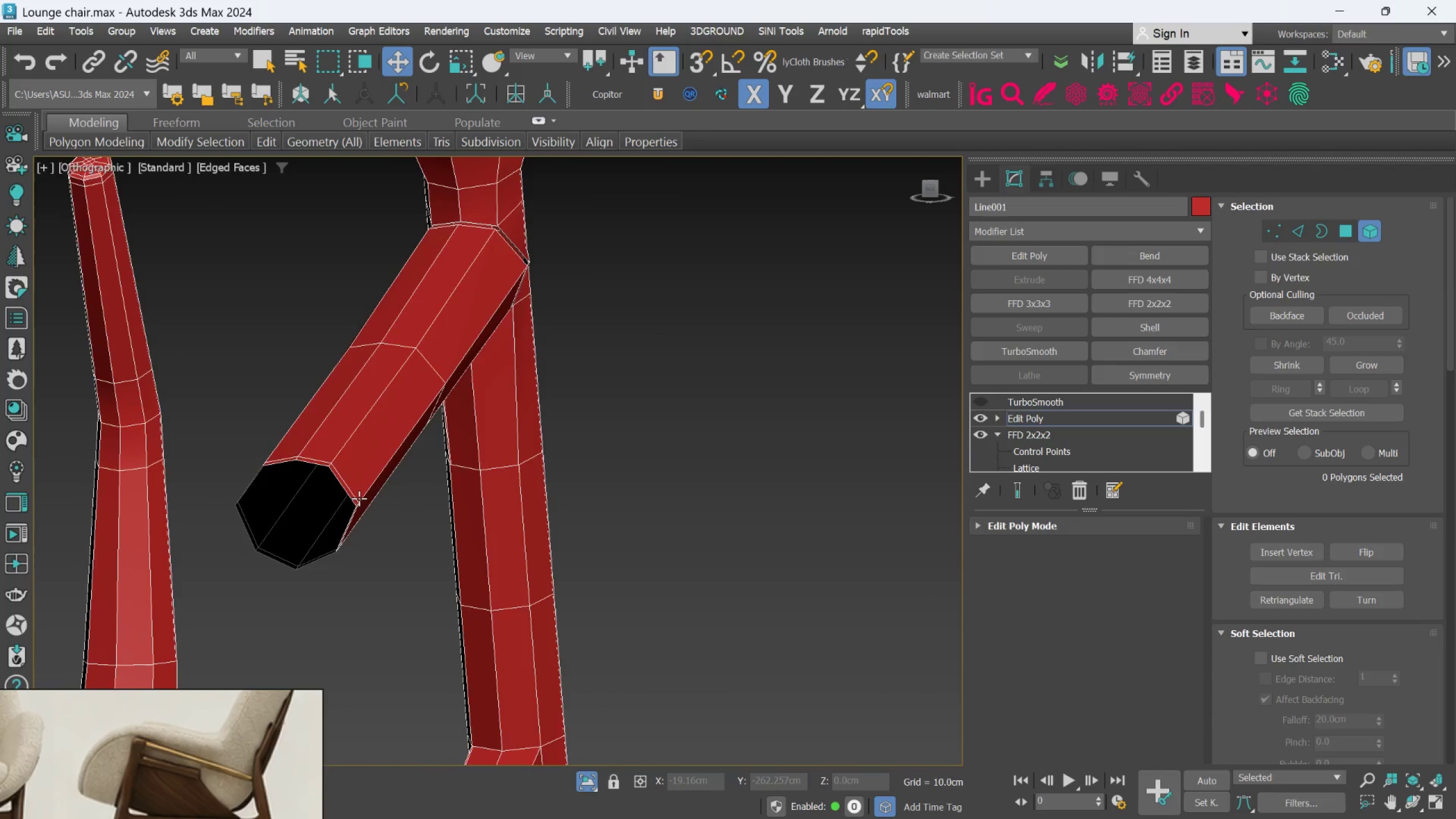 
scroll: coordinate [579, 415], scroll_direction: up, amount: 7.0
 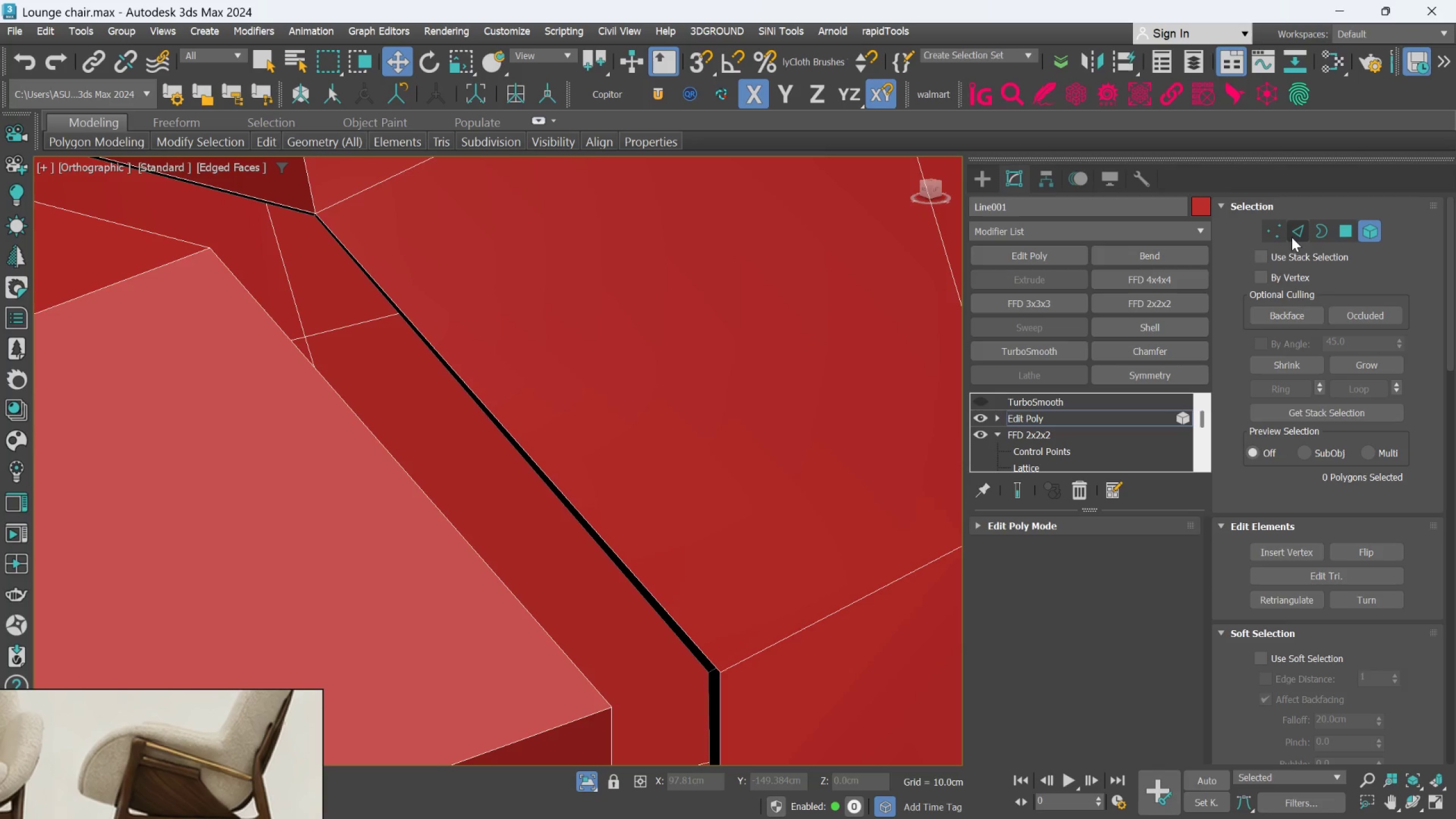 
scroll: coordinate [576, 549], scroll_direction: down, amount: 2.0
 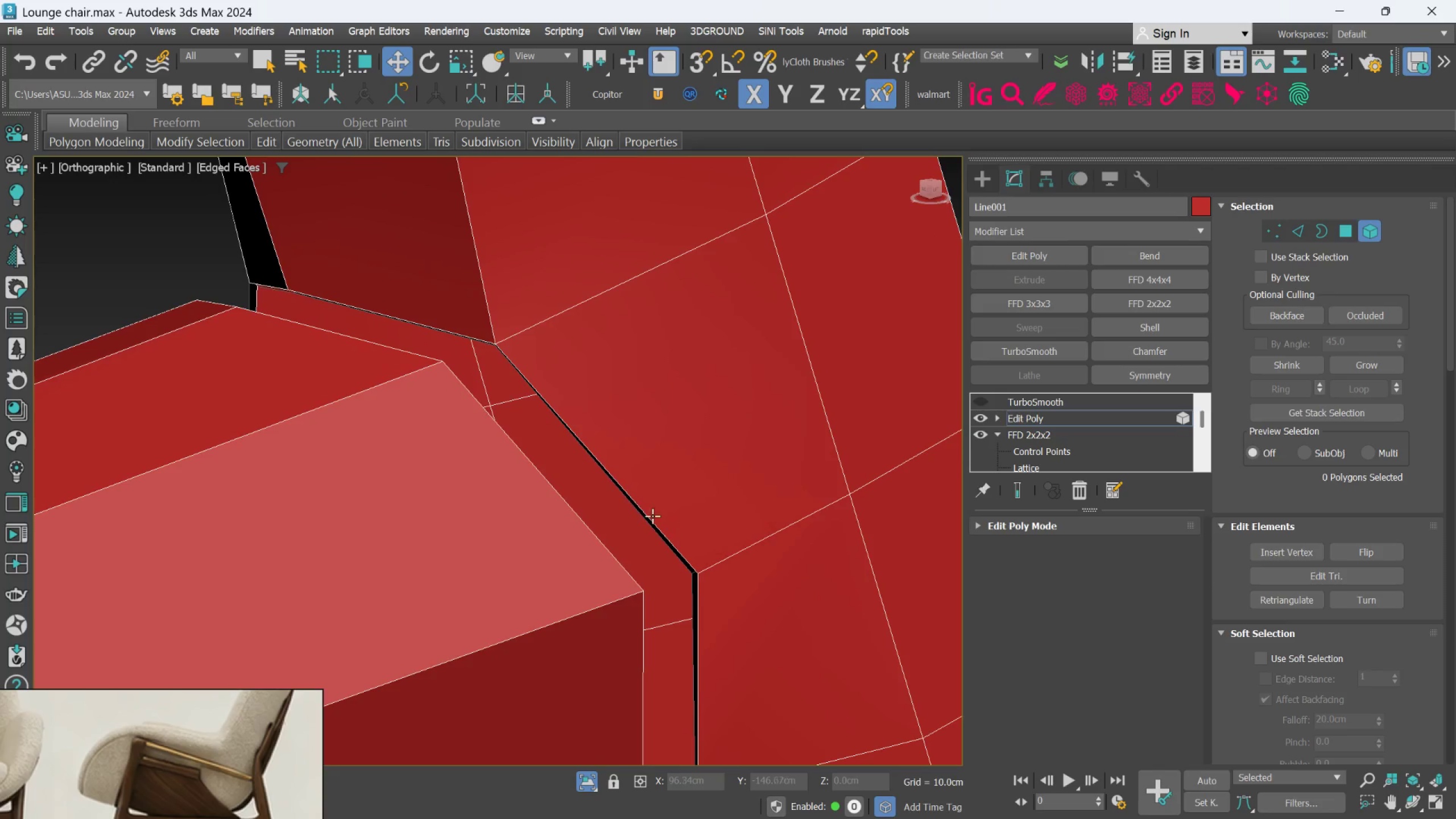 
scroll: coordinate [656, 520], scroll_direction: up, amount: 2.0
 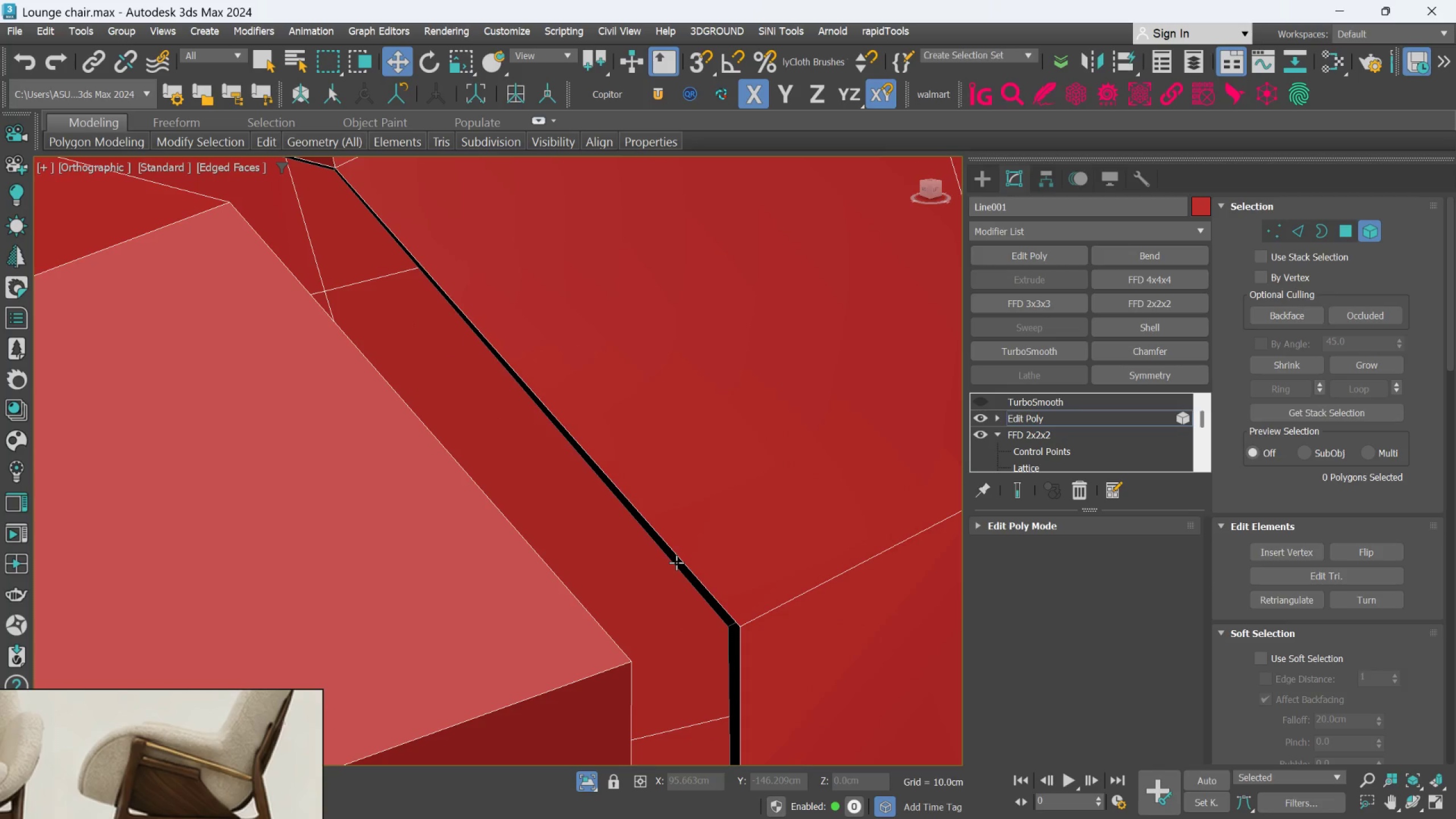 
left_click([676, 562])
 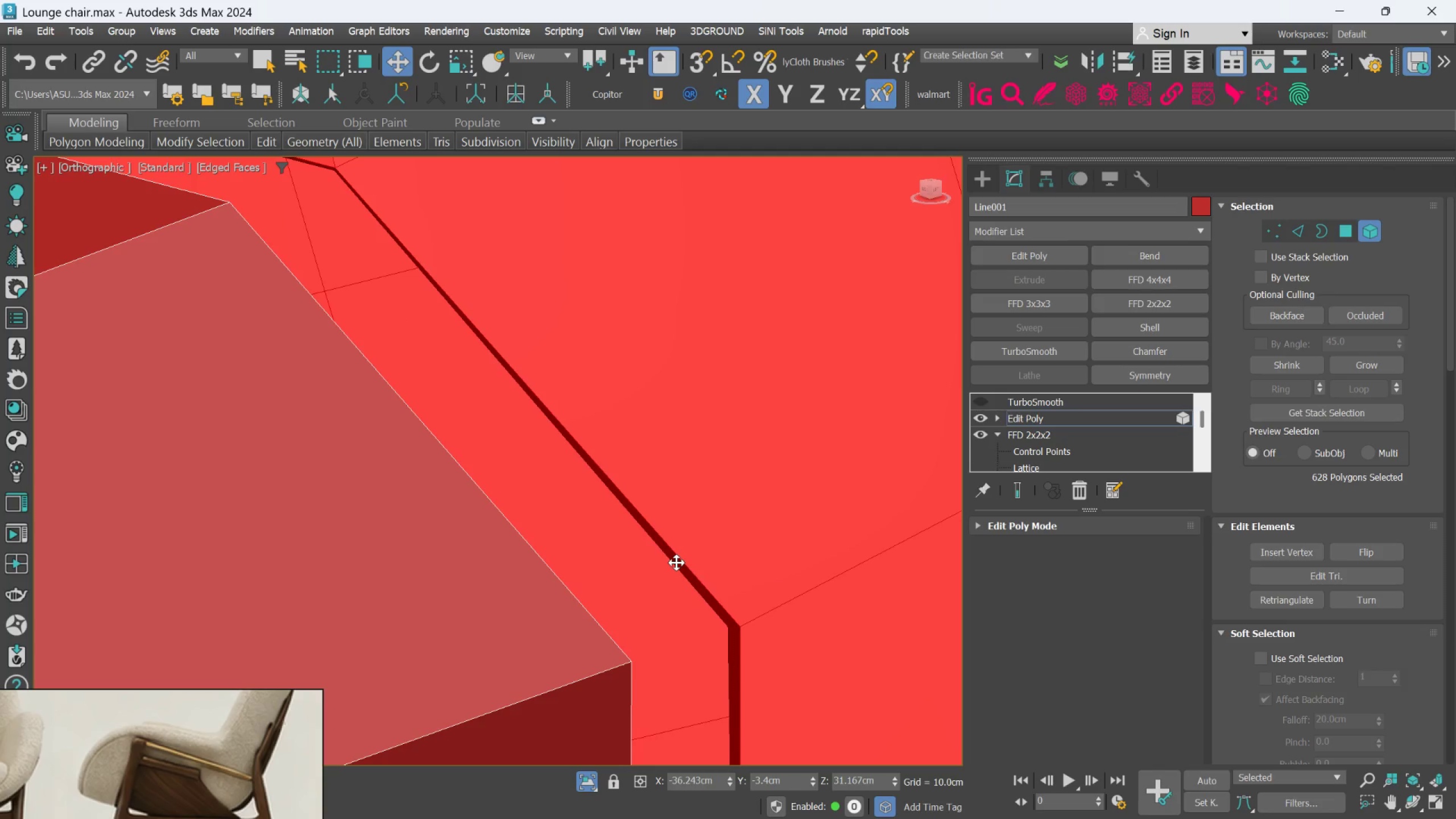 
scroll: coordinate [676, 564], scroll_direction: down, amount: 2.0
 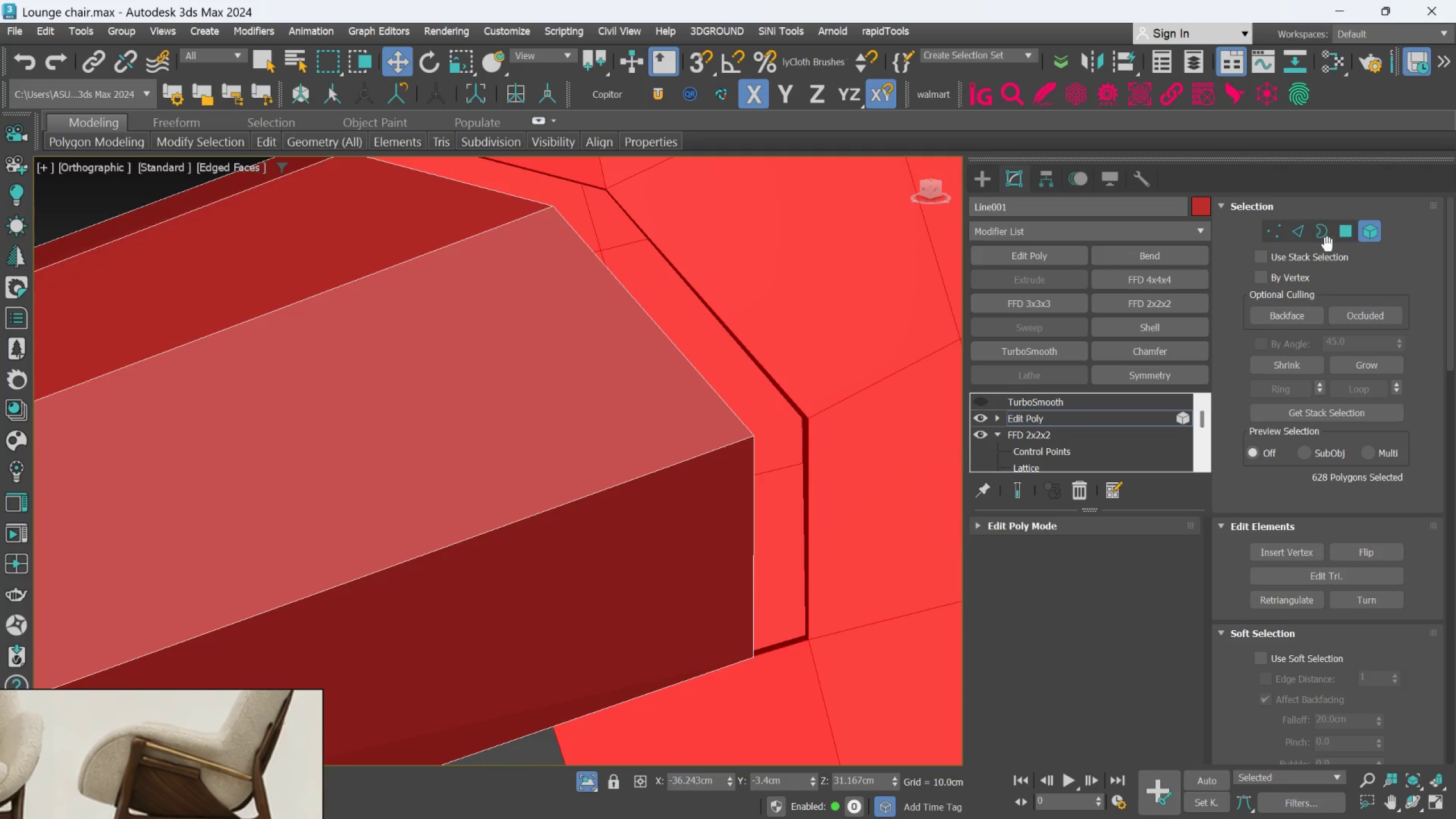 
left_click([1342, 238])
 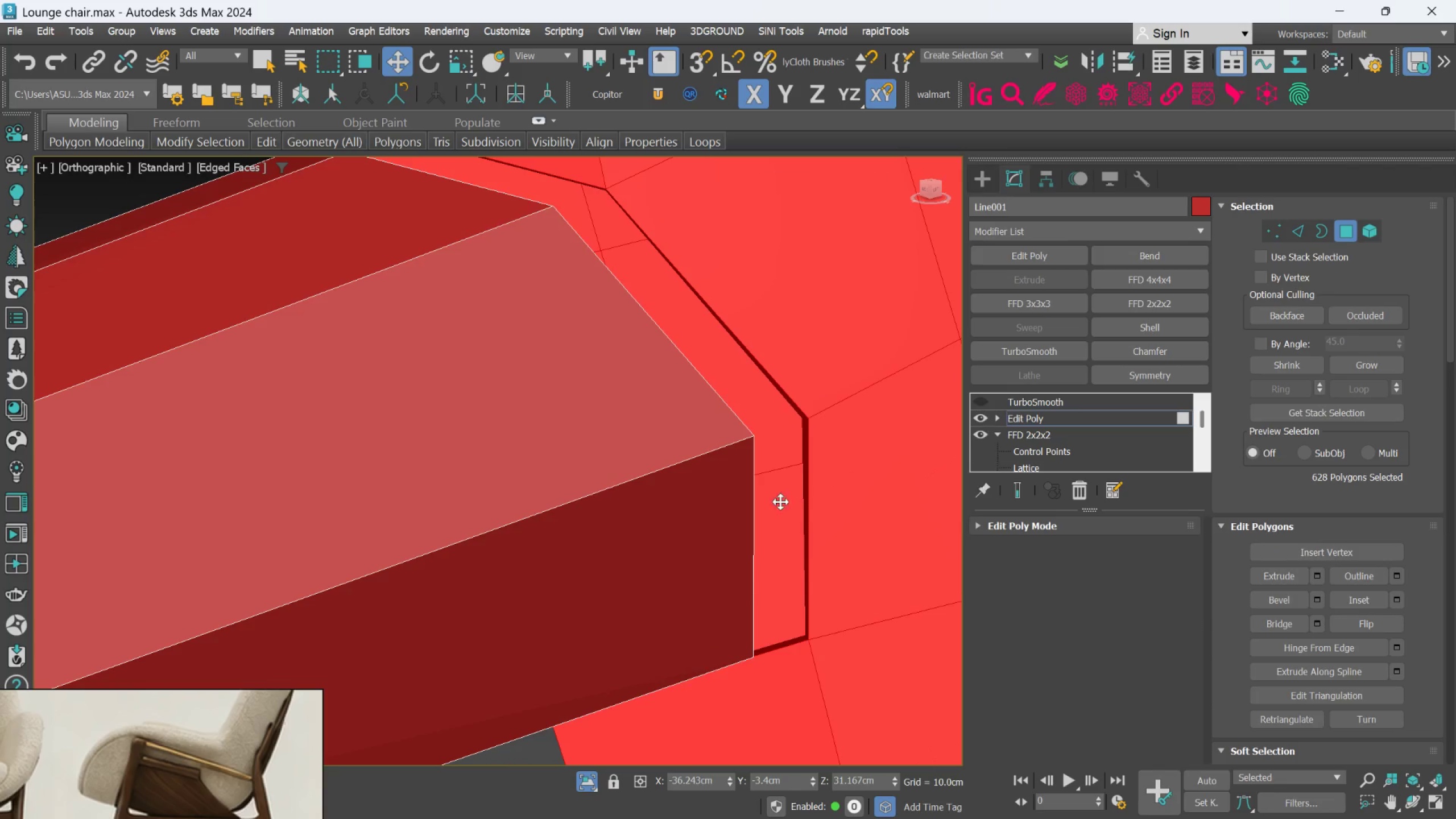 
scroll: coordinate [839, 464], scroll_direction: up, amount: 5.0
 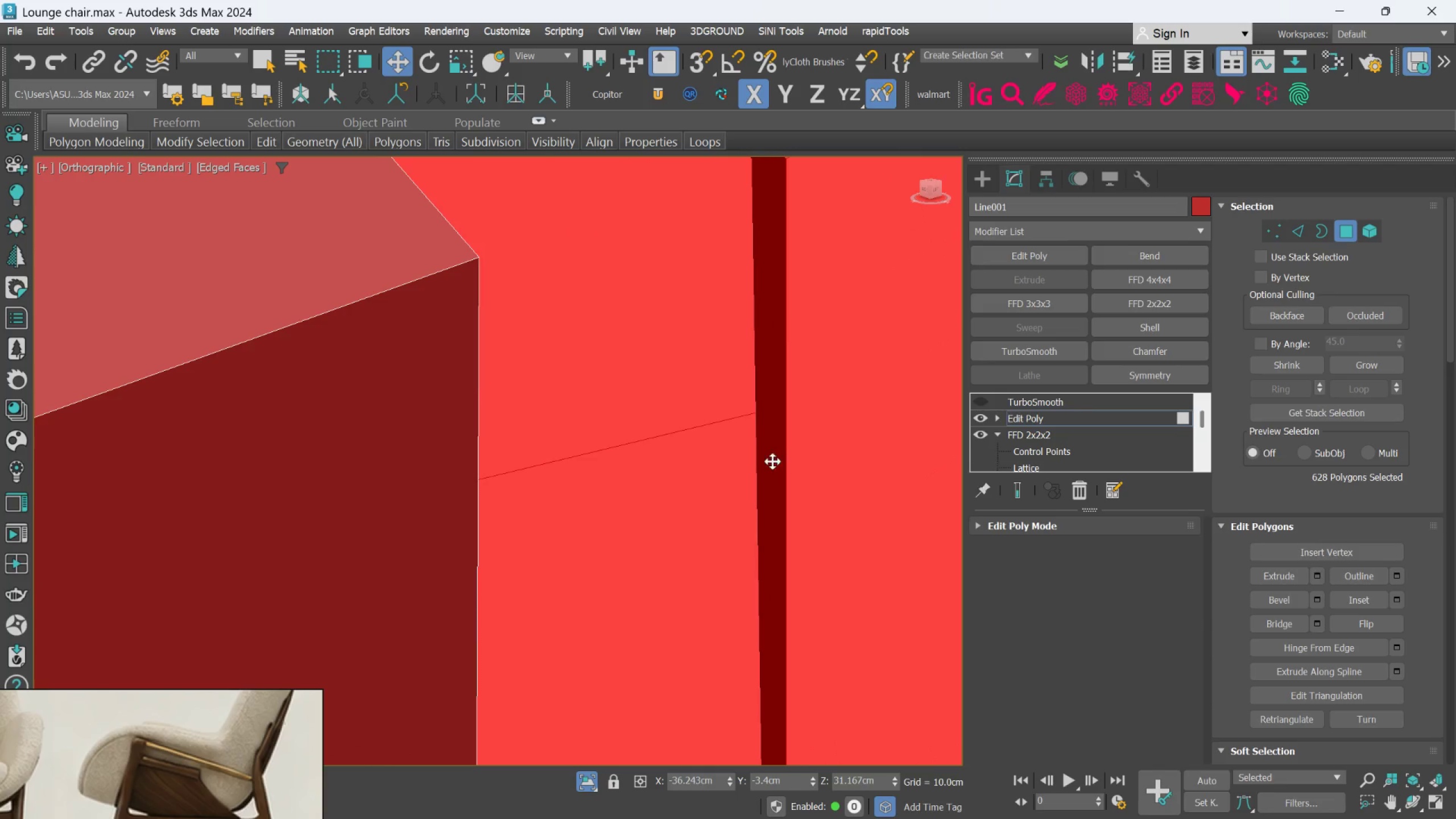 
left_click([772, 460])
 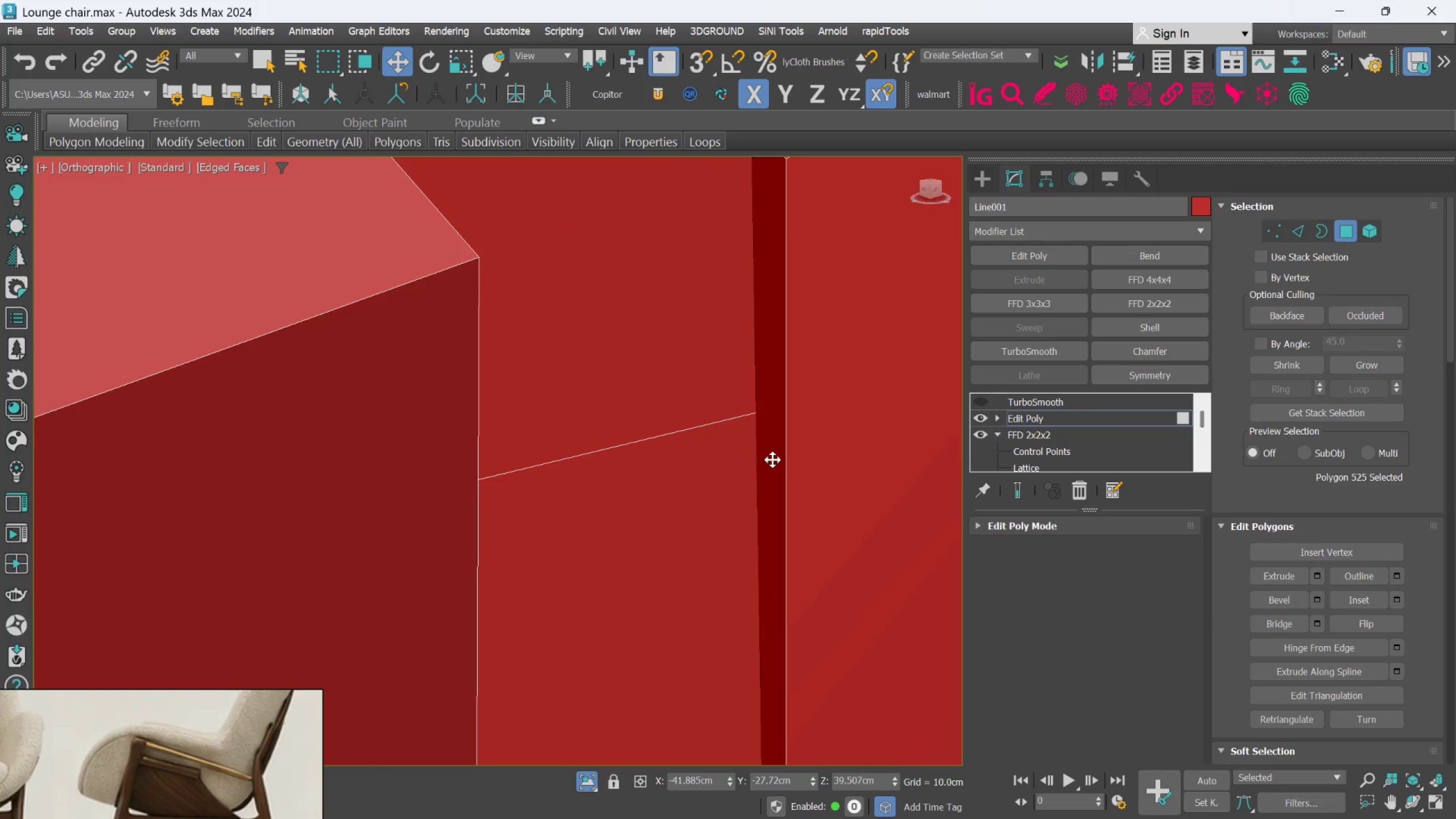 
scroll: coordinate [744, 381], scroll_direction: none, amount: 0.0
 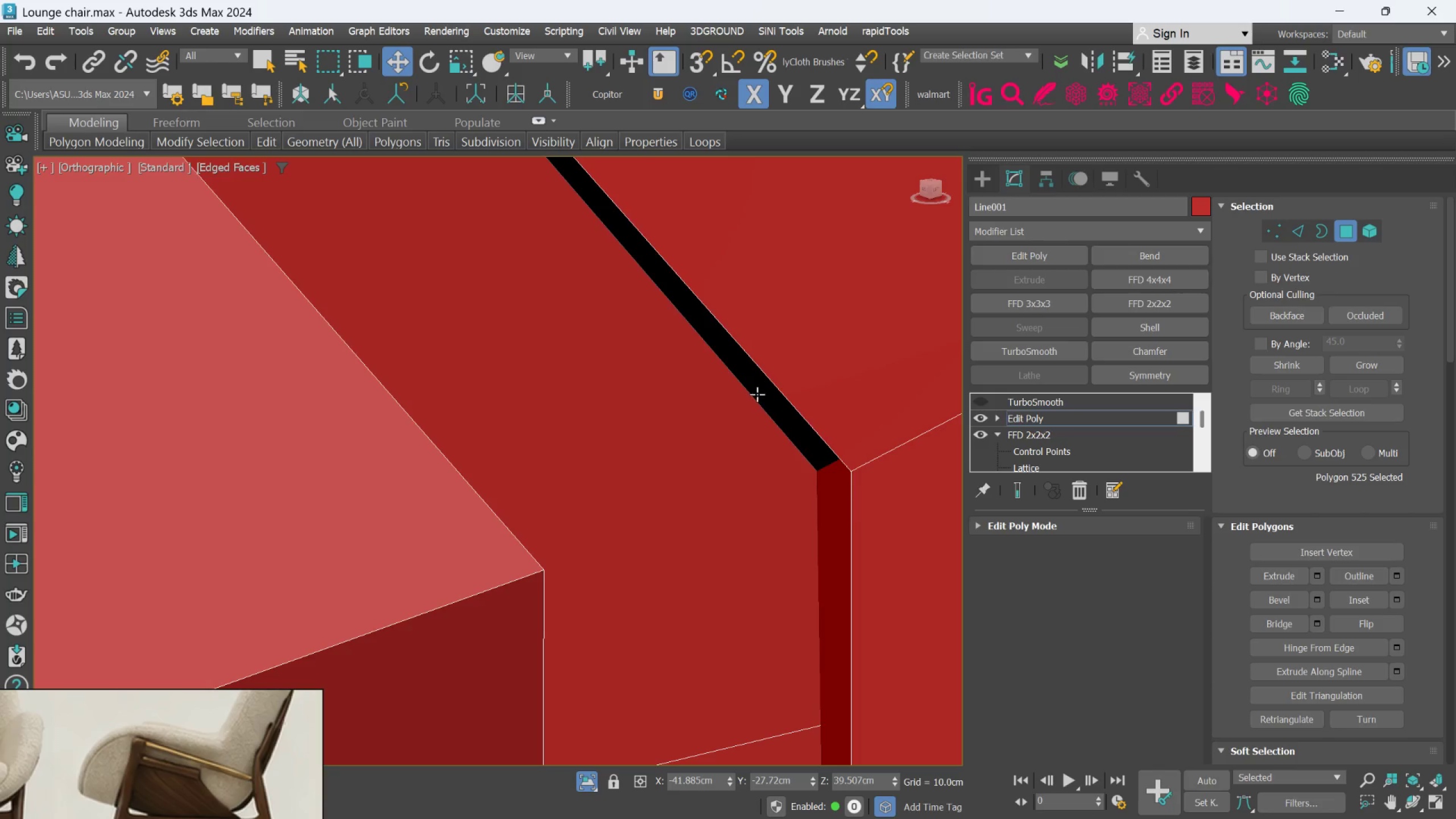 
hold_key(key=ControlLeft, duration=0.75)
double_click([757, 394])
 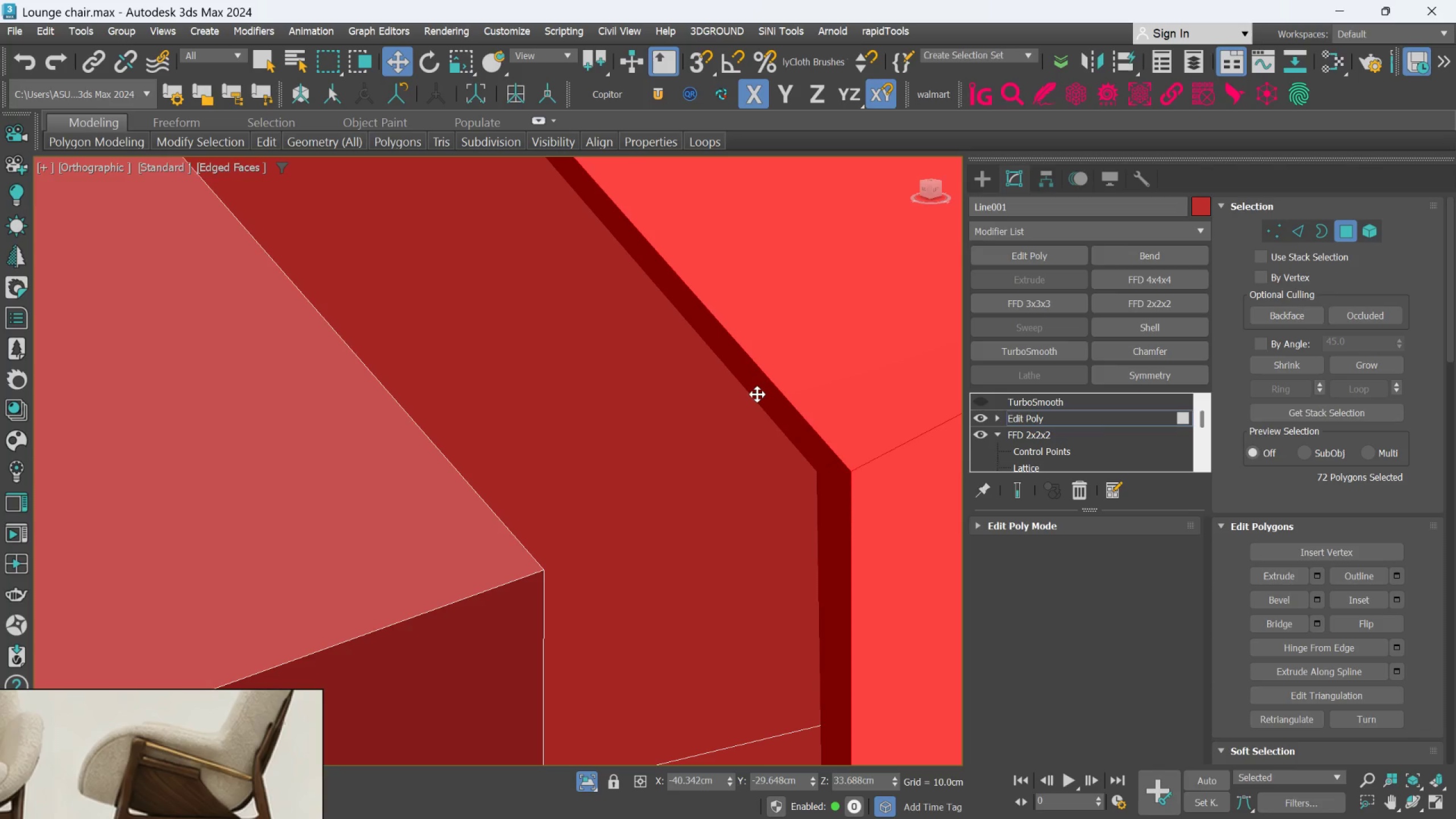 
triple_click([757, 394])
 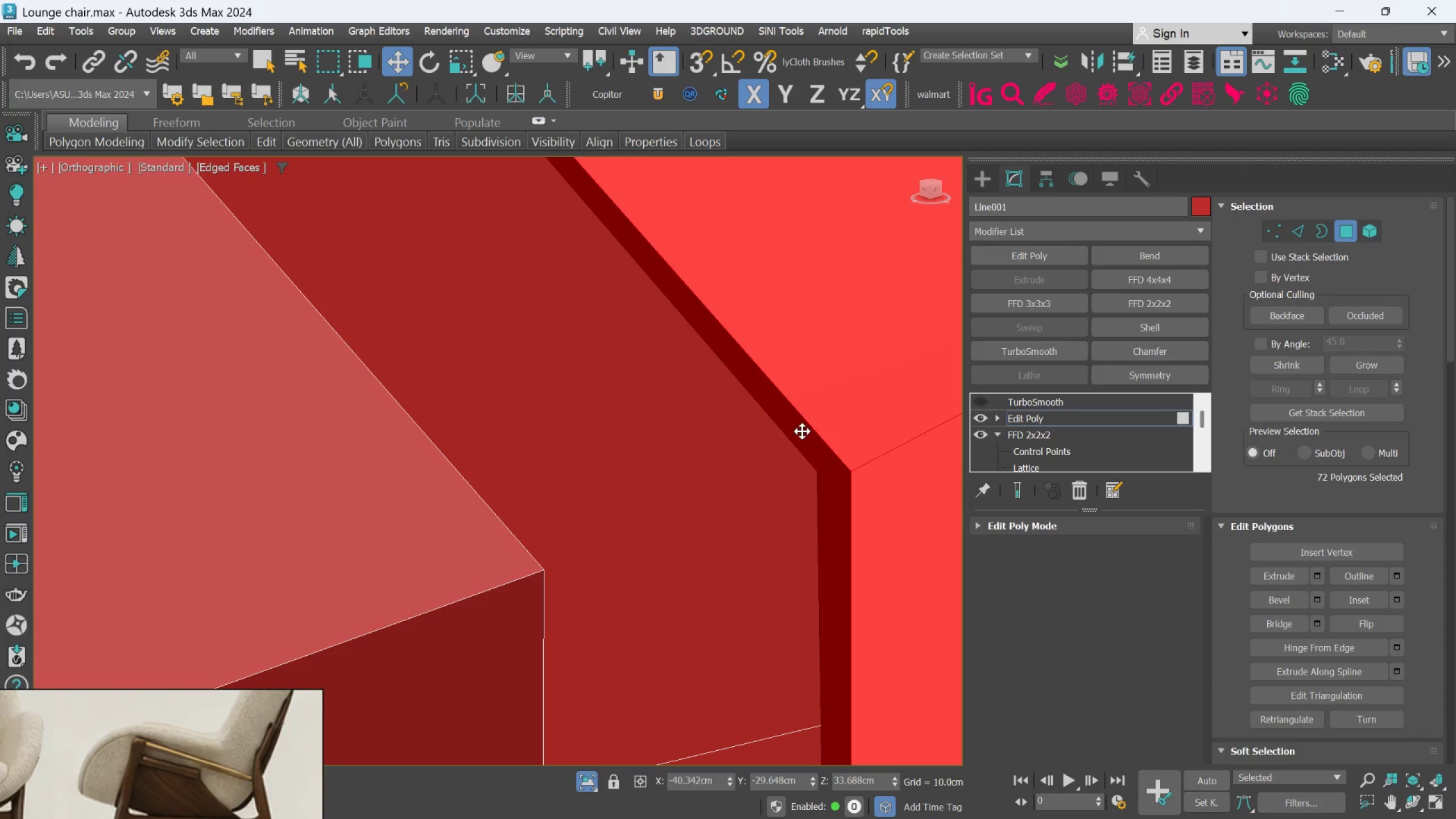 
scroll: coordinate [802, 432], scroll_direction: up, amount: 2.0
 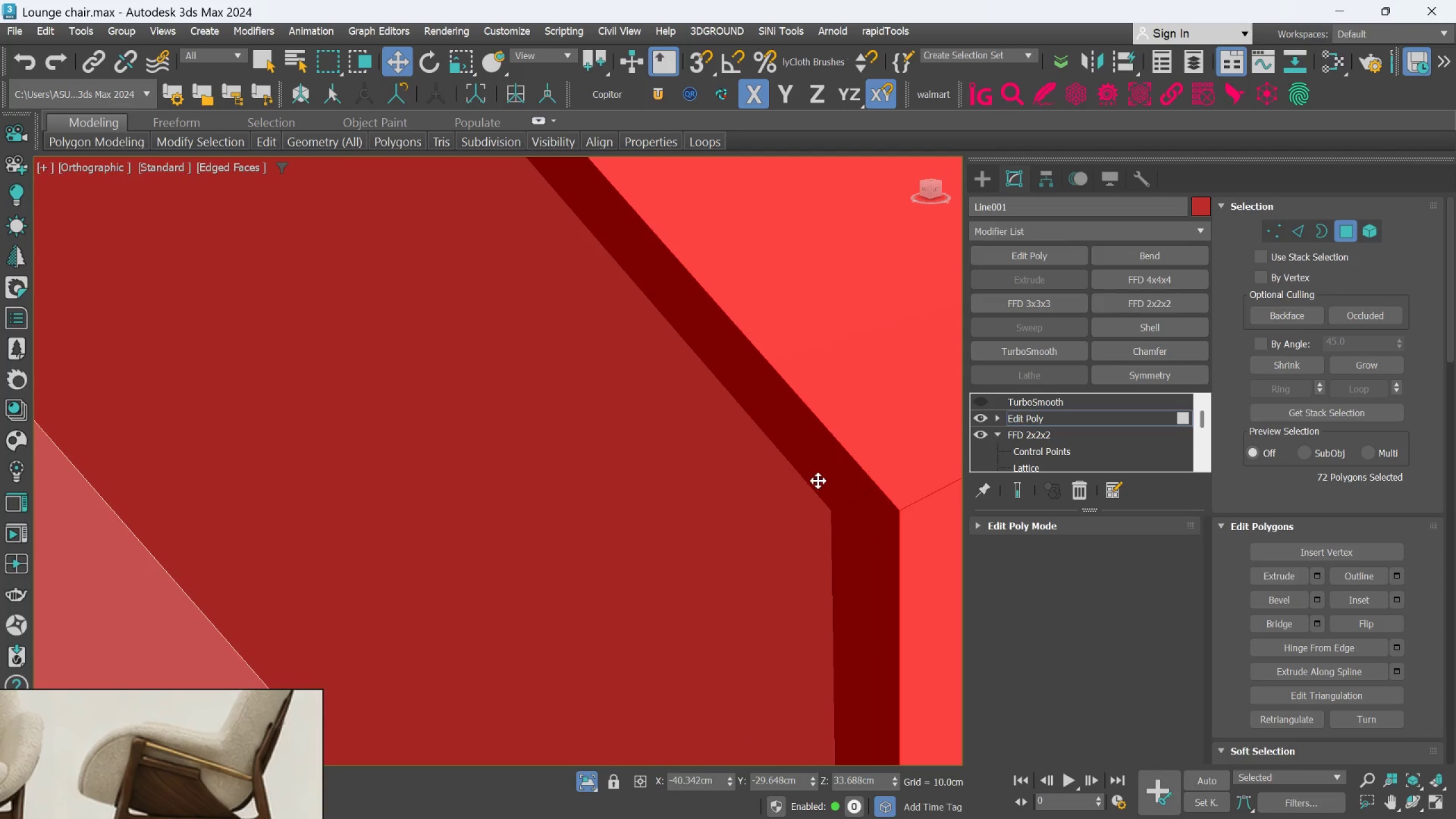 
left_click([819, 481])
 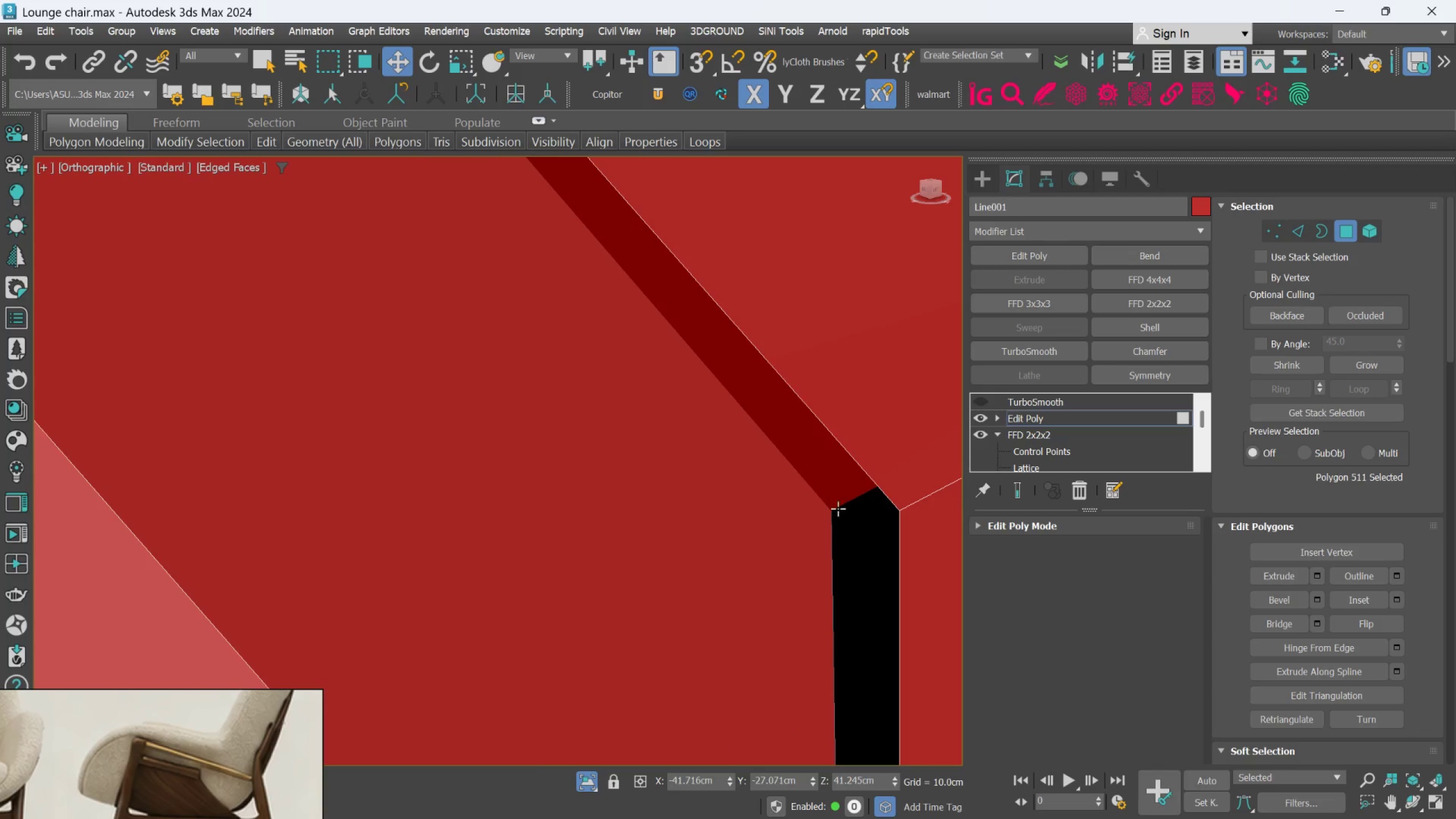 
hold_key(key=ControlLeft, duration=0.94)
double_click([846, 533])
 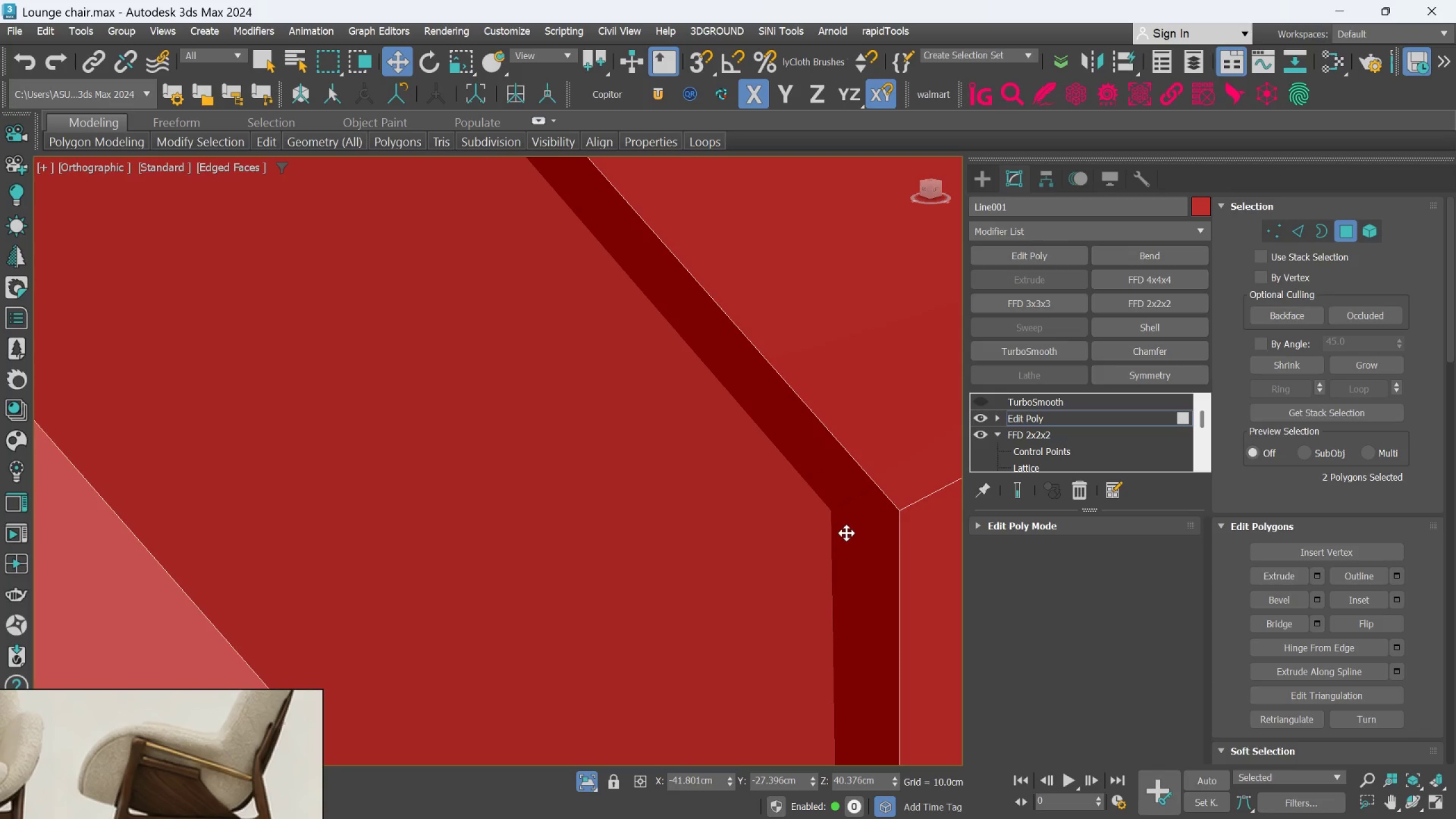 
scroll: coordinate [847, 532], scroll_direction: down, amount: 6.0
 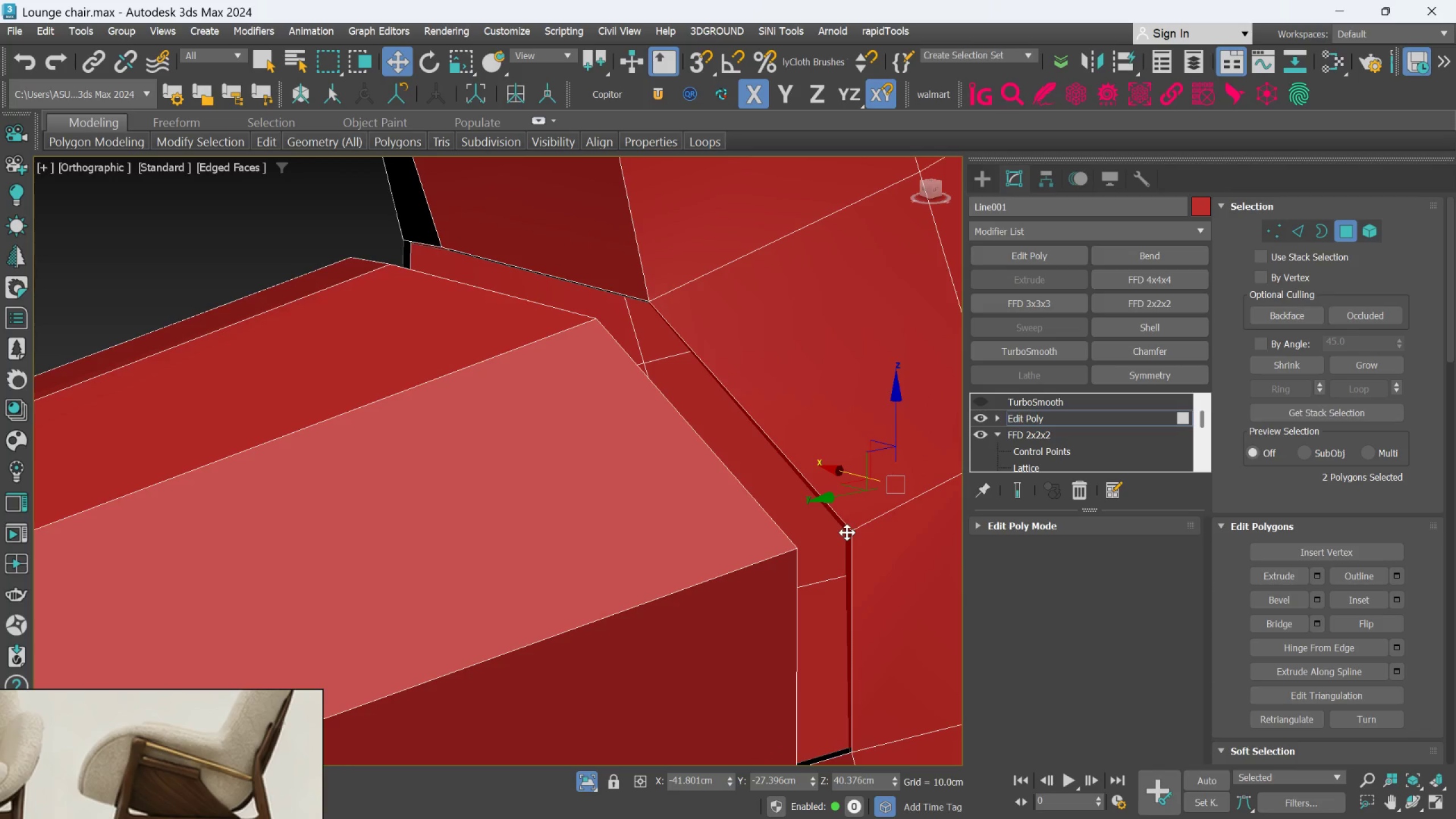 
hold_key(key=AltLeft, duration=1.5)
 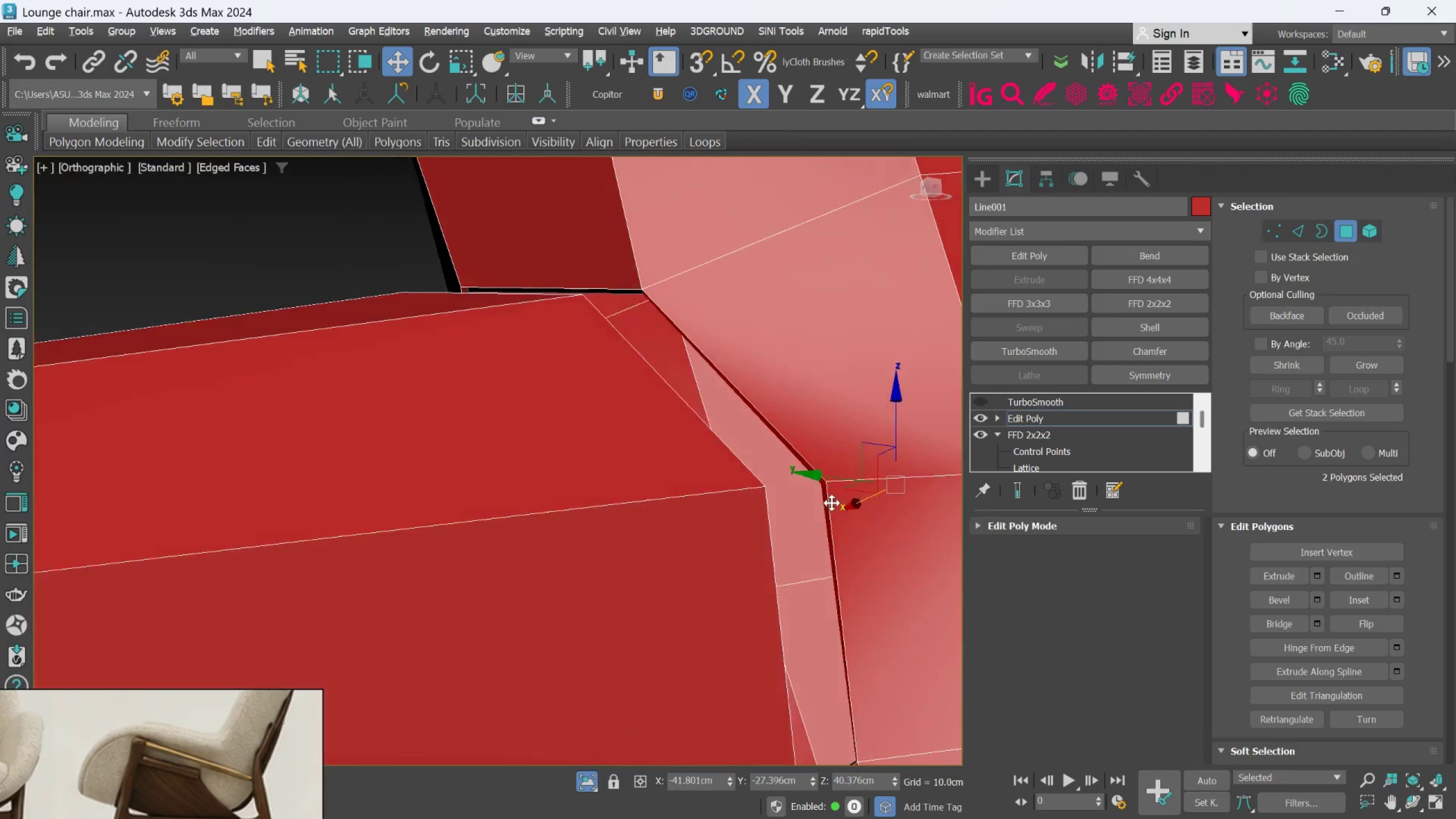 
hold_key(key=AltLeft, duration=0.91)
 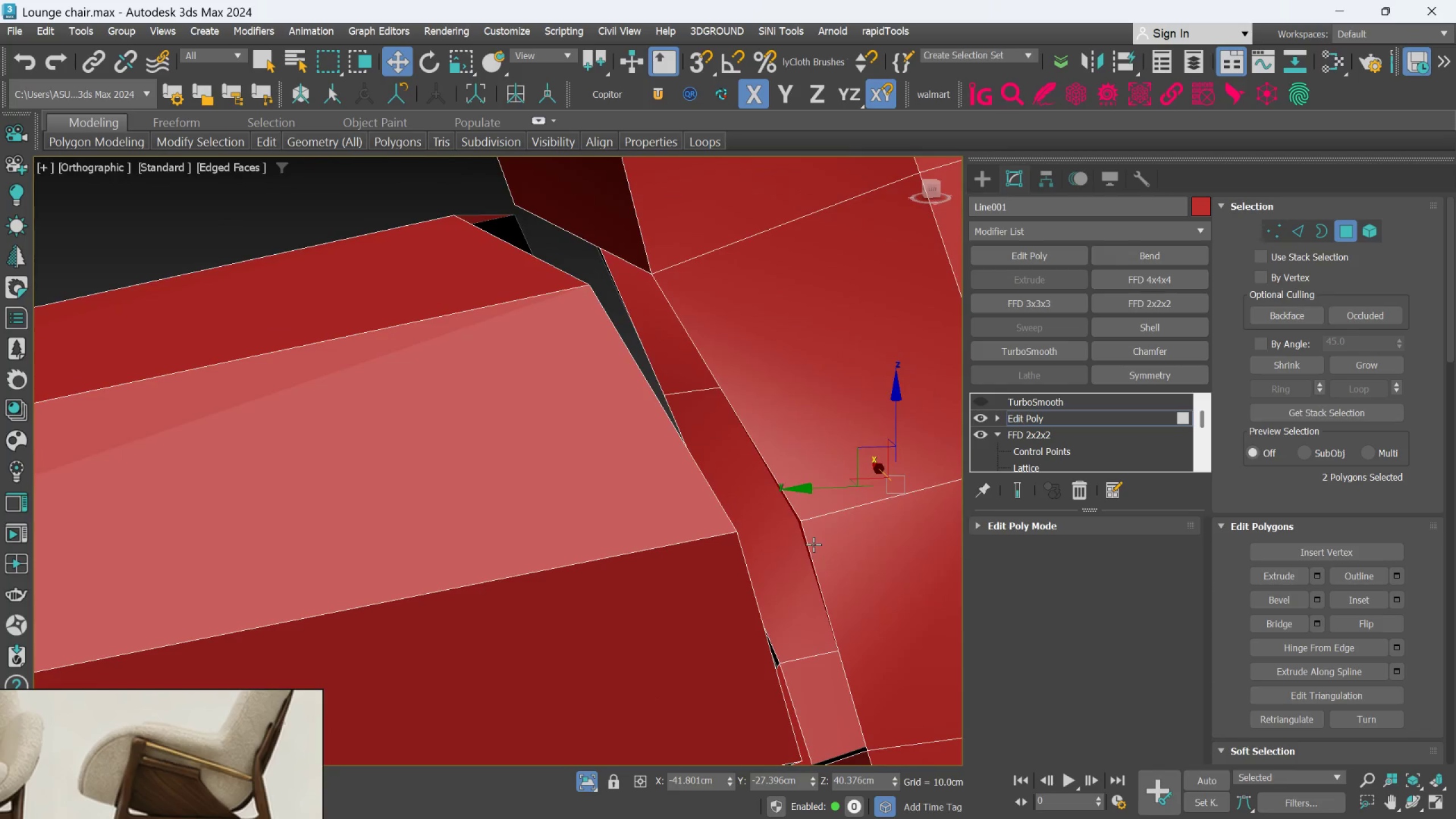 
hold_key(key=AltLeft, duration=1.0)
 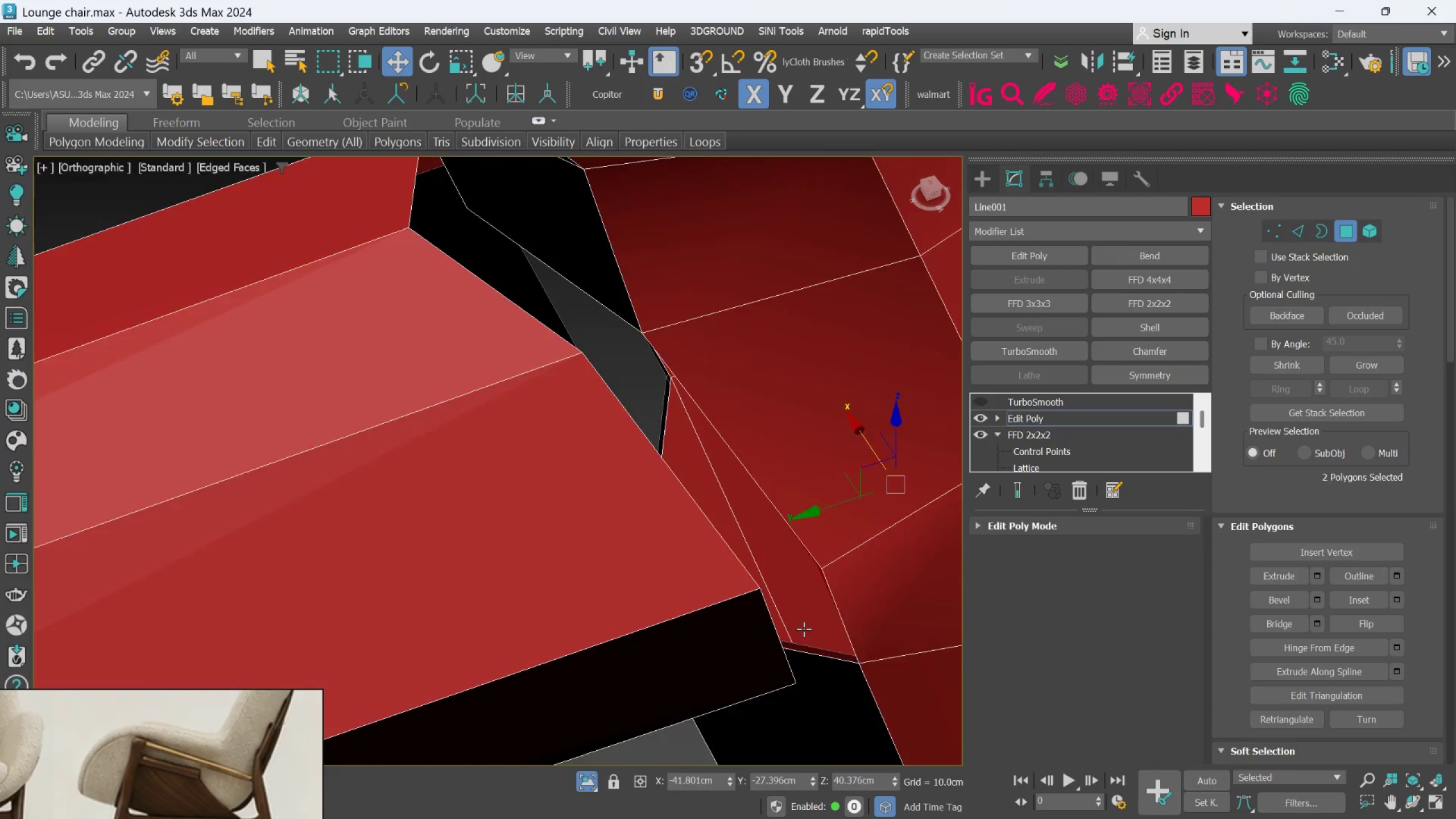 
hold_key(key=AltLeft, duration=1.25)
 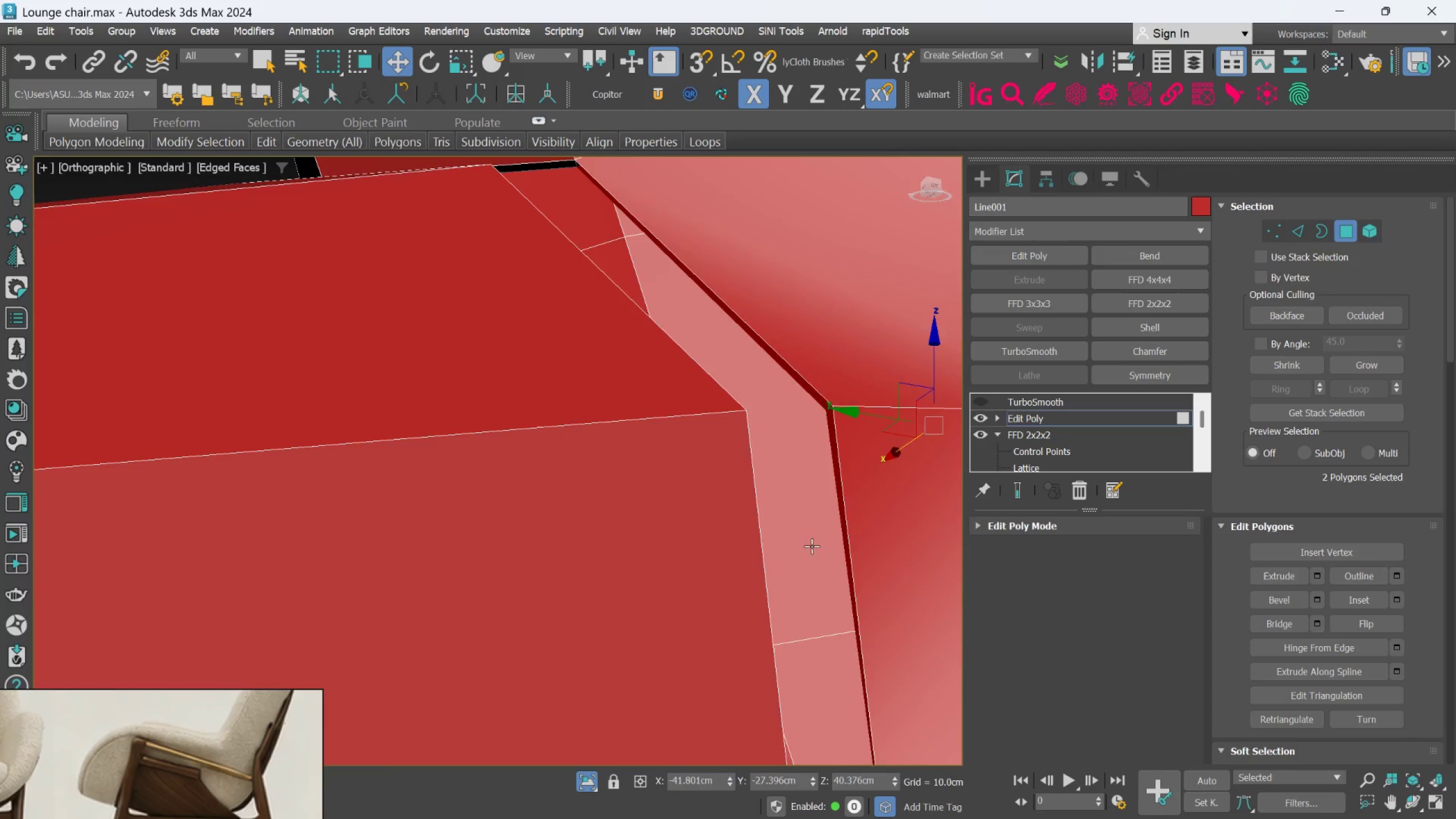 
scroll: coordinate [804, 628], scroll_direction: up, amount: 1.0
 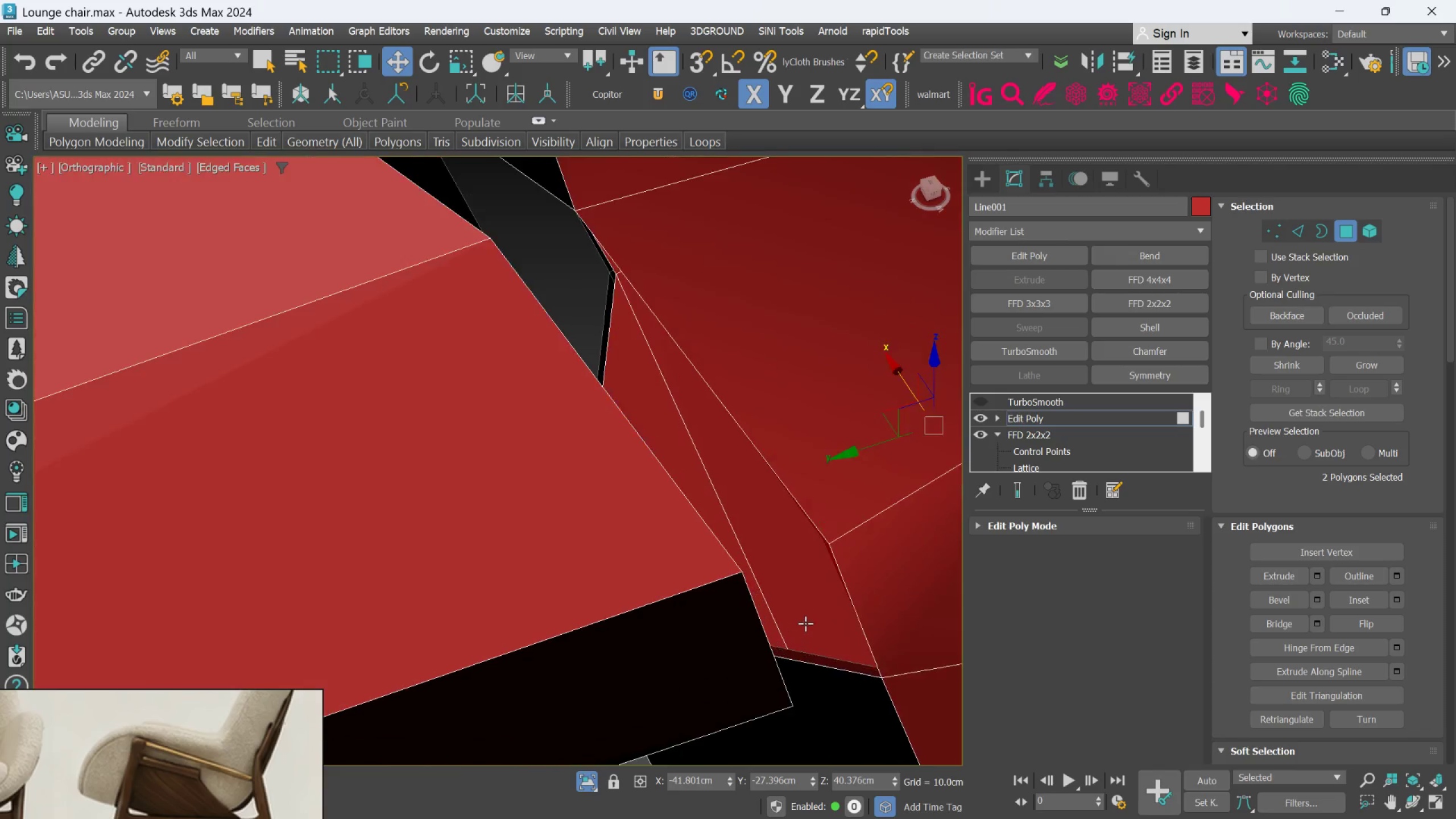 
hold_key(key=AltLeft, duration=0.69)
 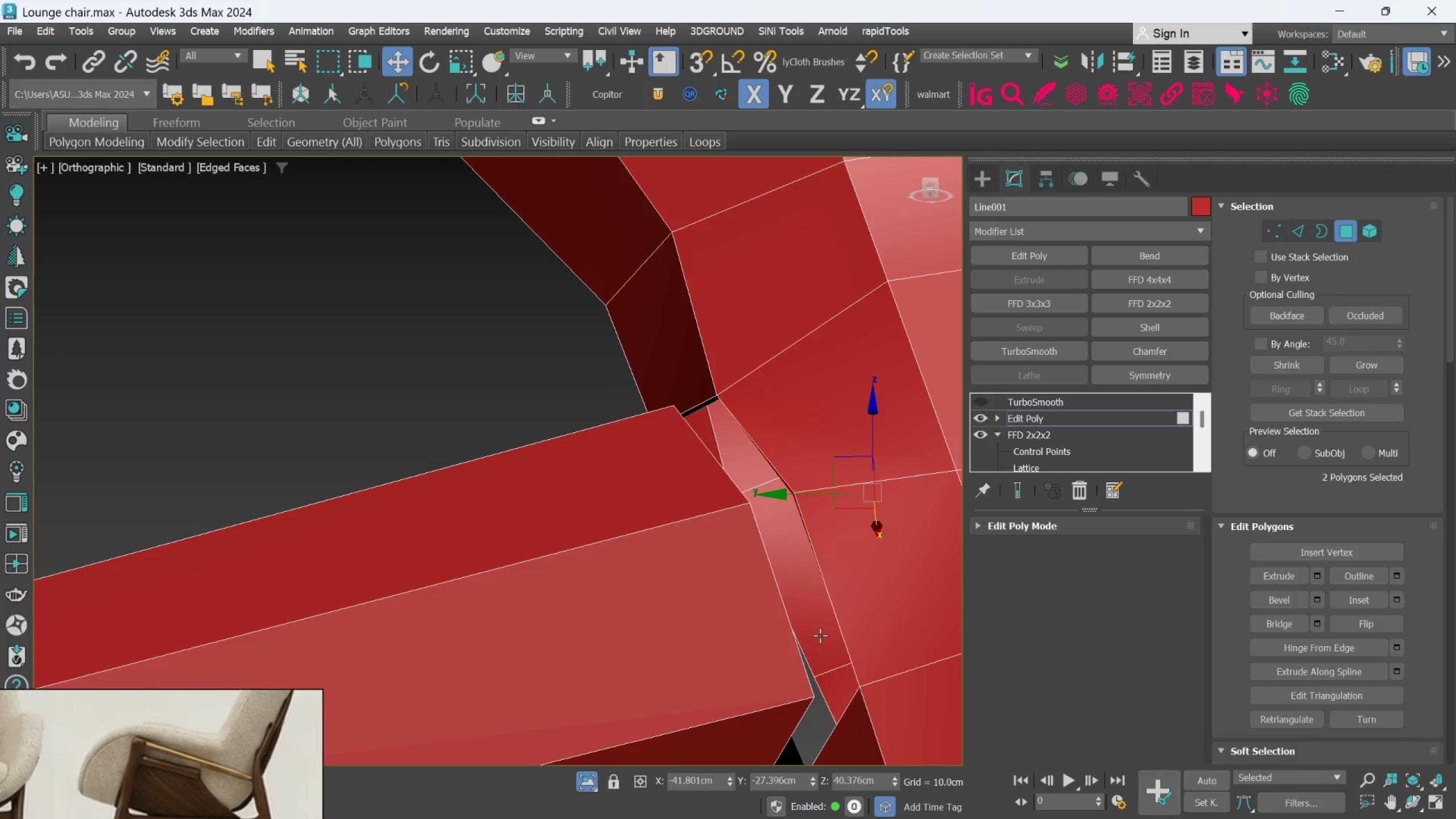 
scroll: coordinate [811, 547], scroll_direction: down, amount: 2.0
 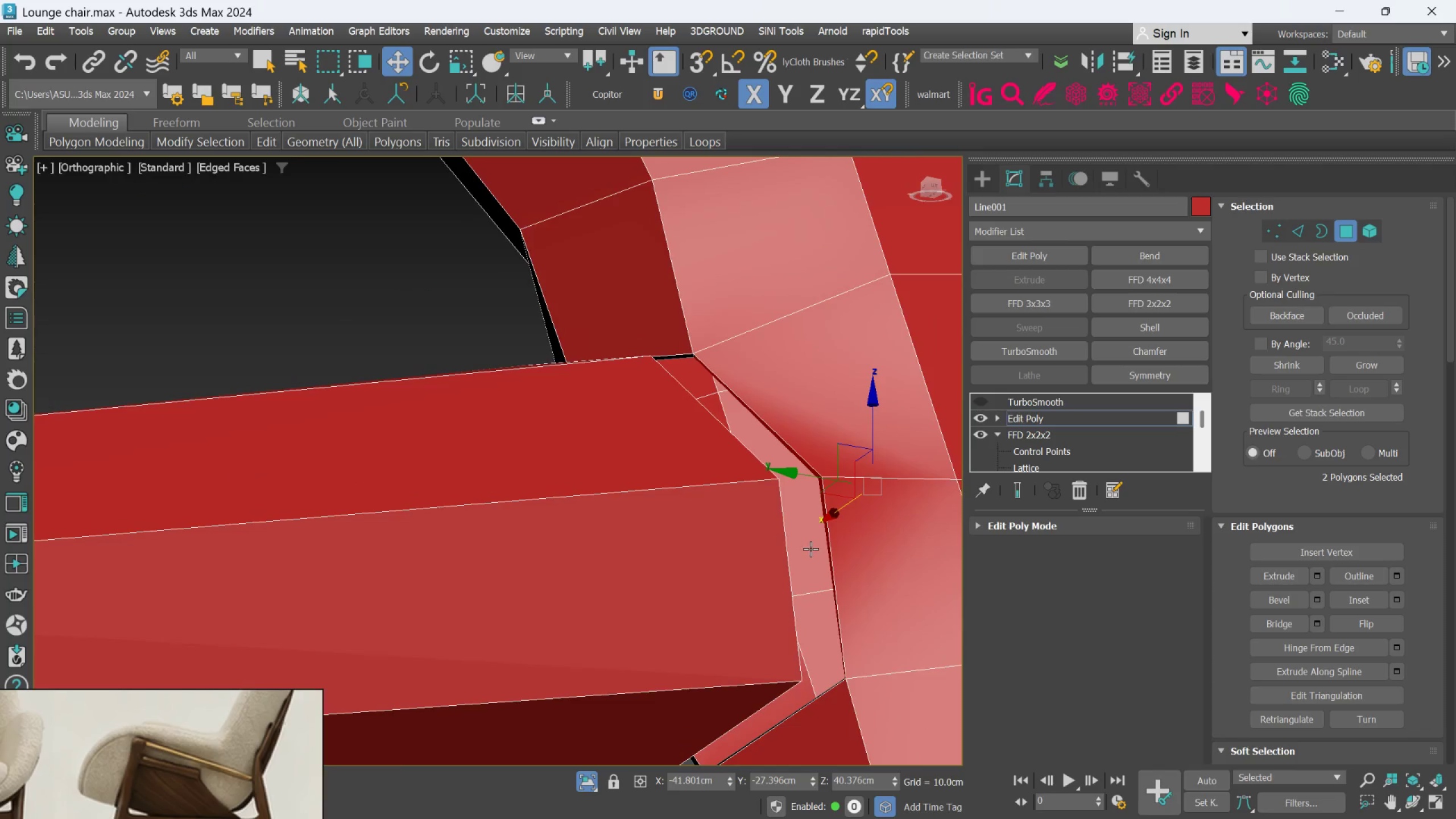 
hold_key(key=AltLeft, duration=1.25)
 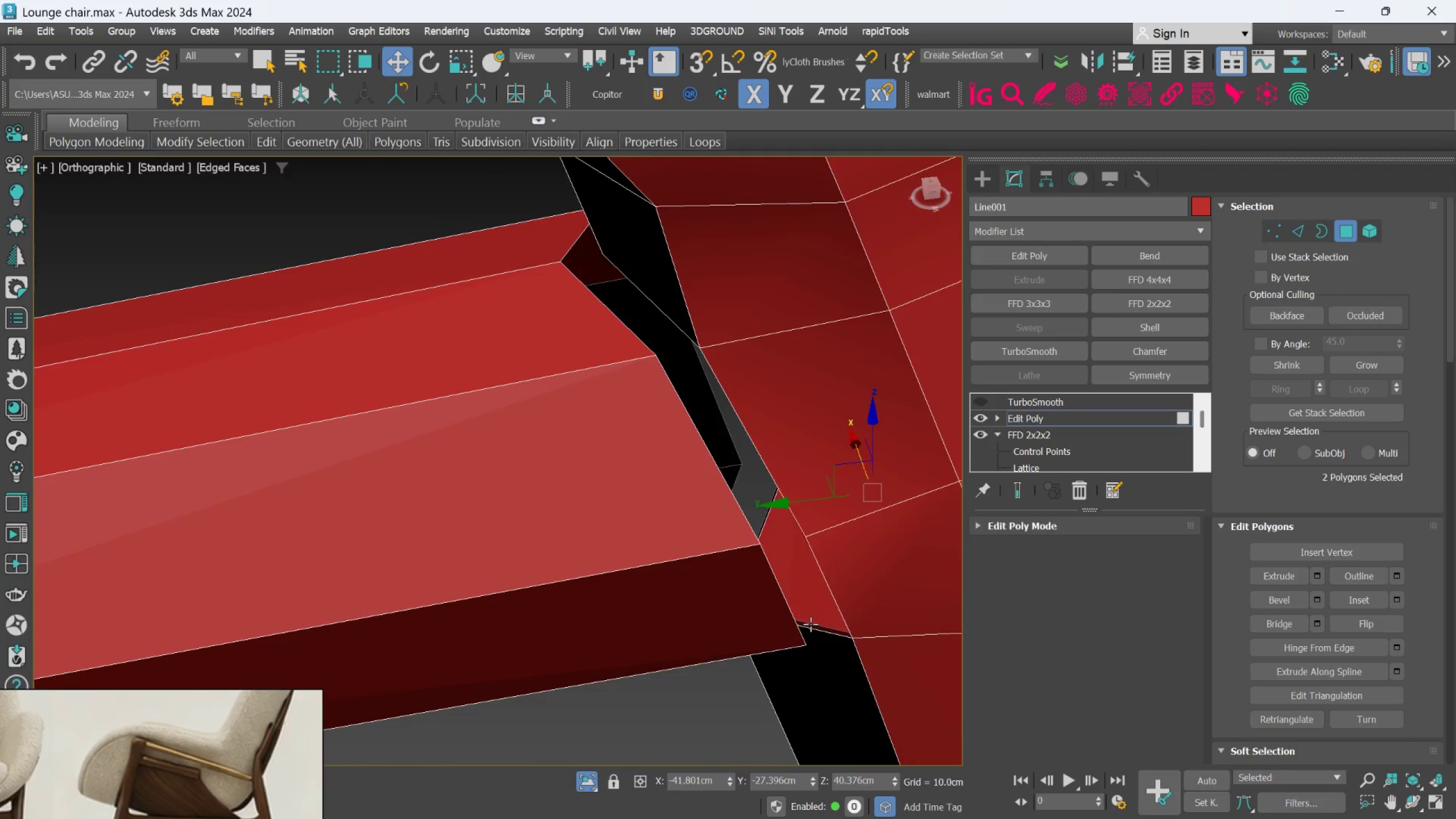 
key(Alt+AltLeft)
 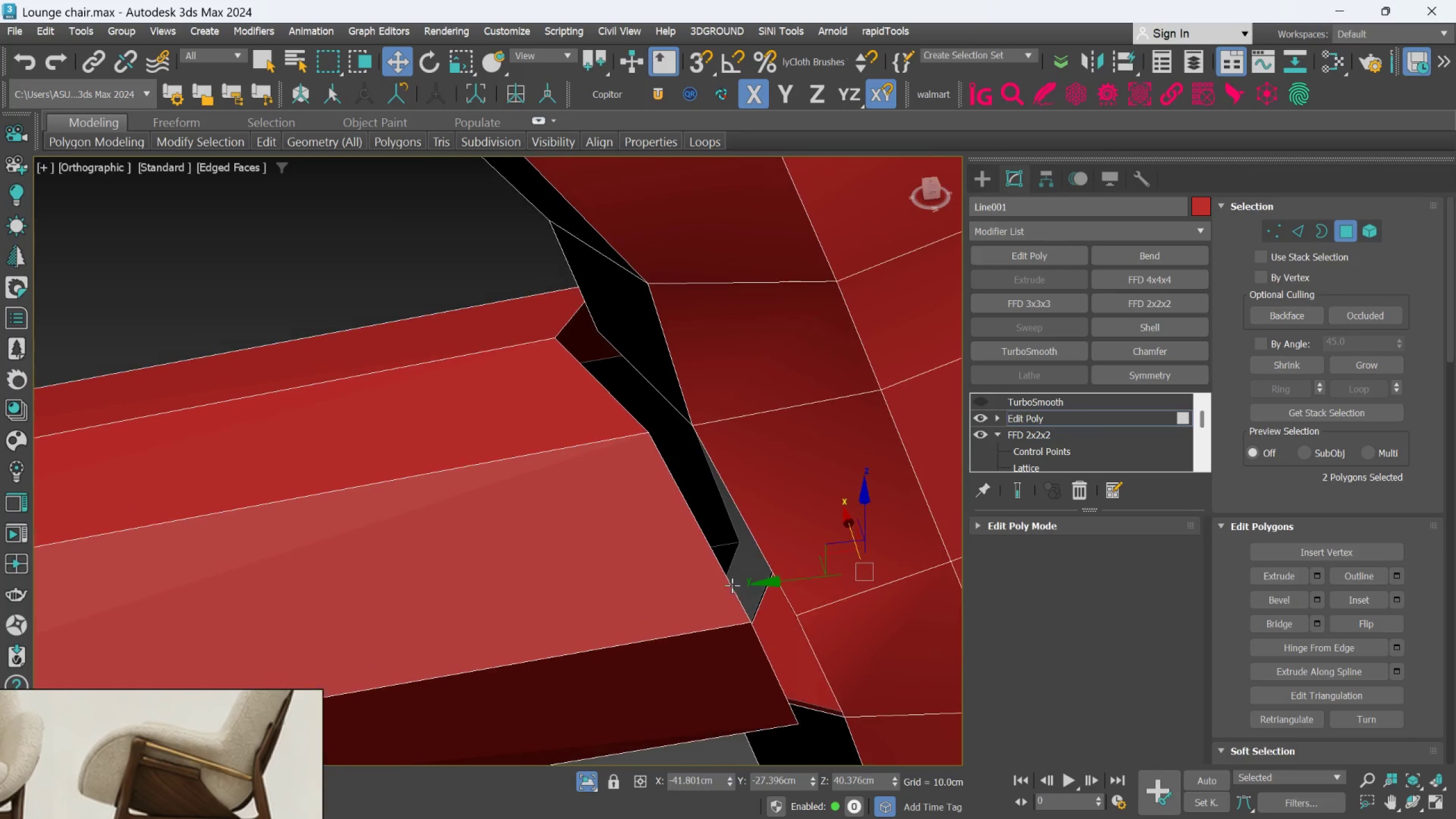 
scroll: coordinate [809, 621], scroll_direction: none, amount: 0.0
 